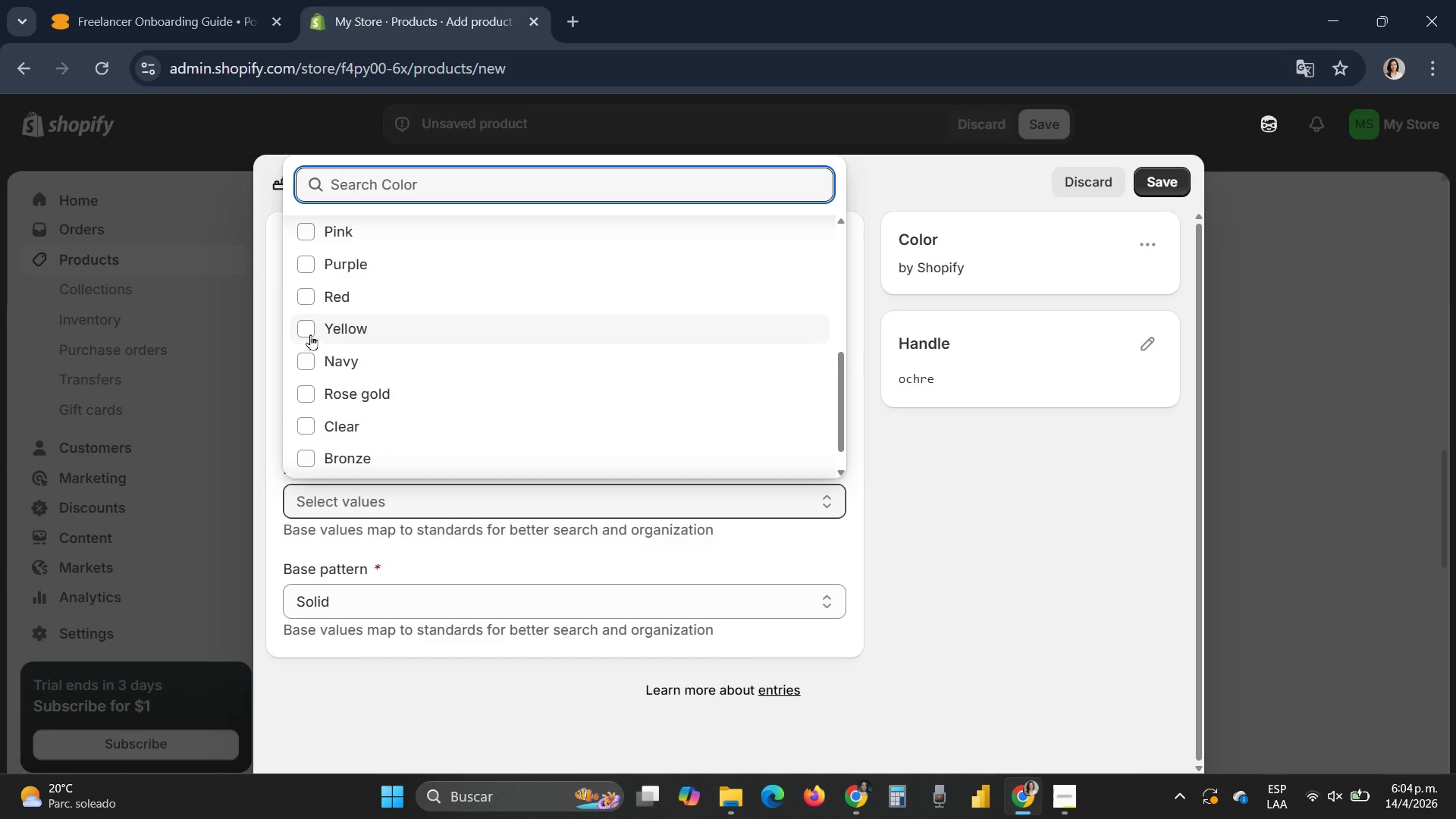 
left_click([311, 327])
 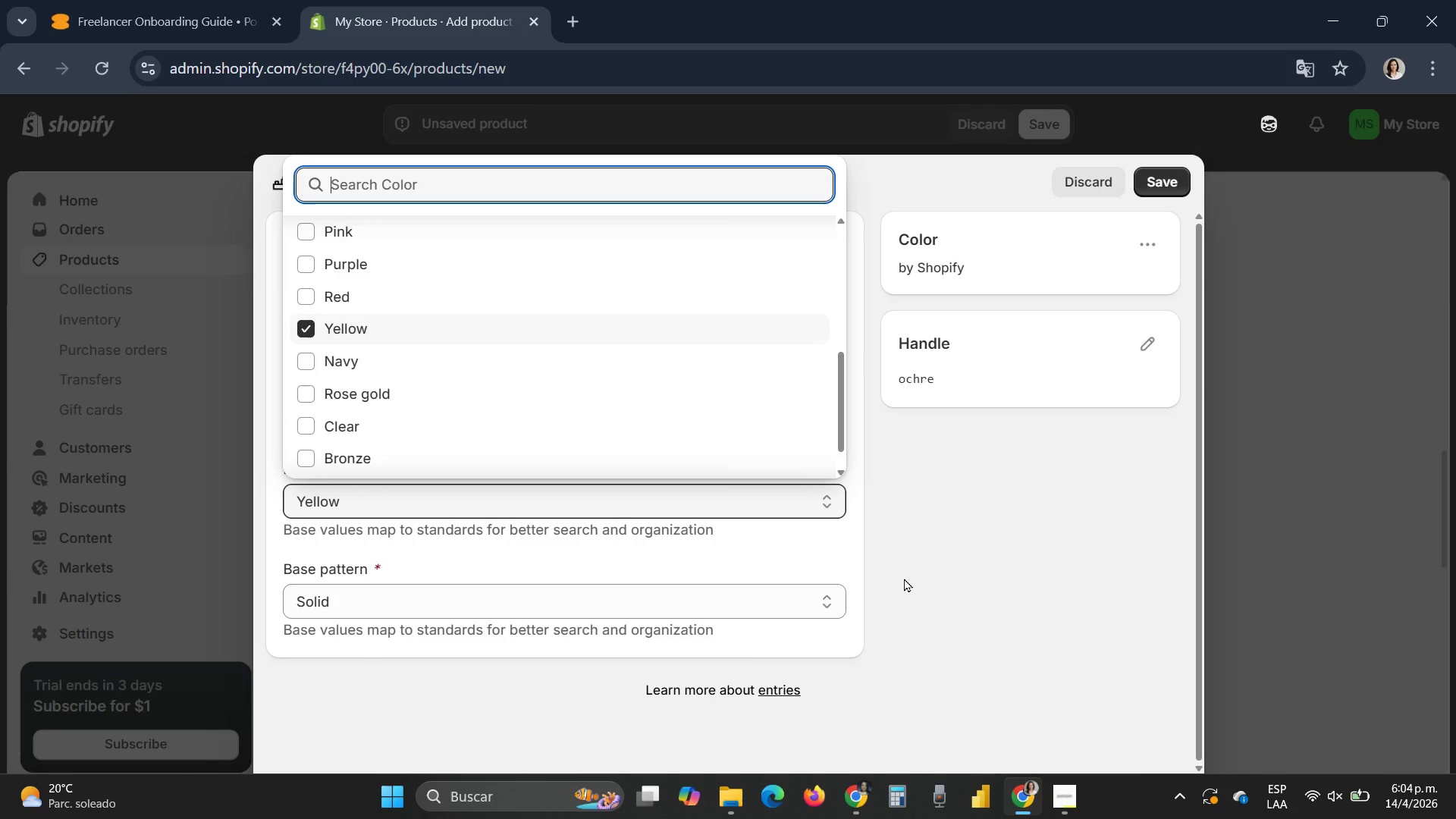 
left_click([908, 572])
 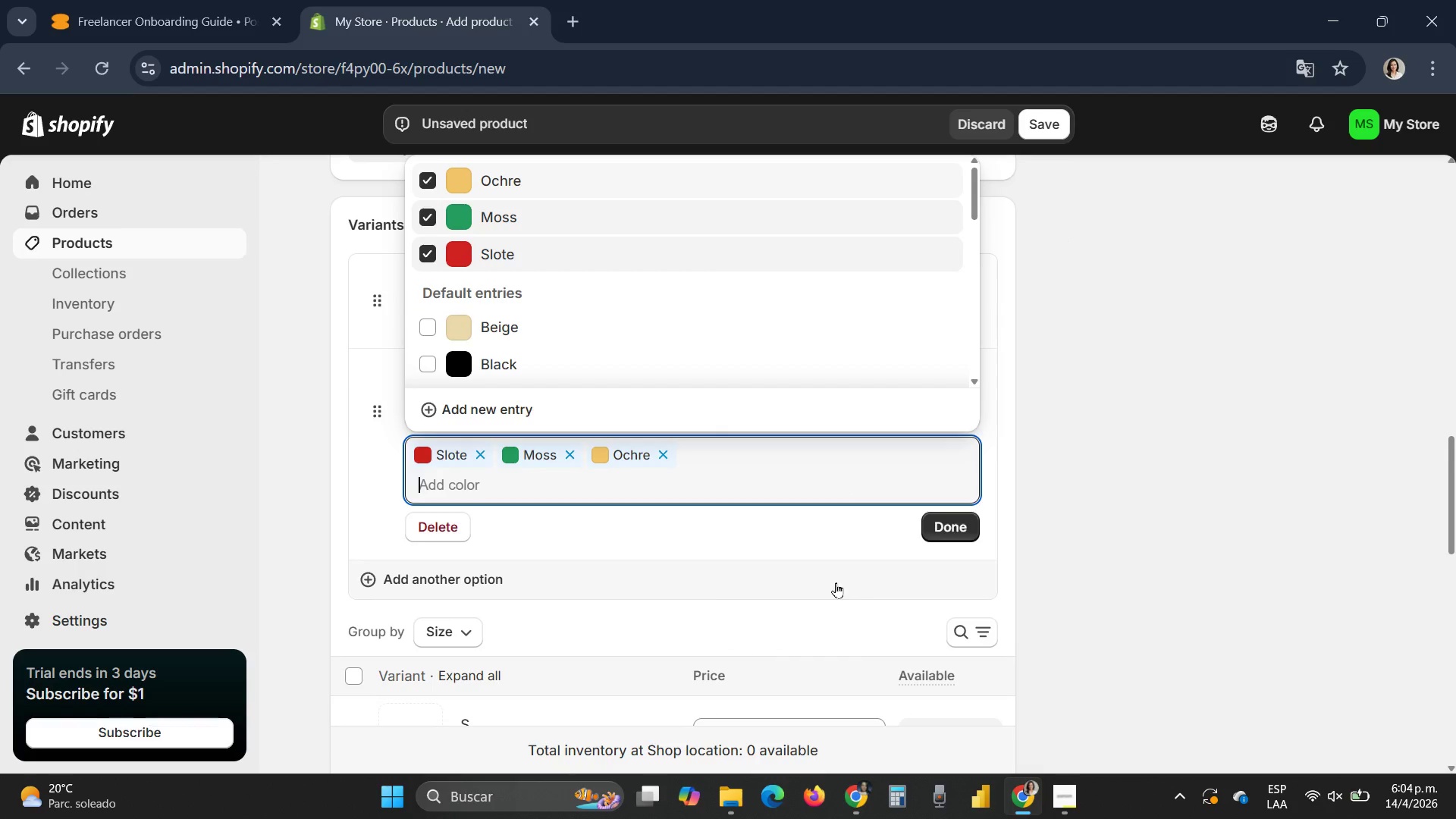 
wait(5.36)
 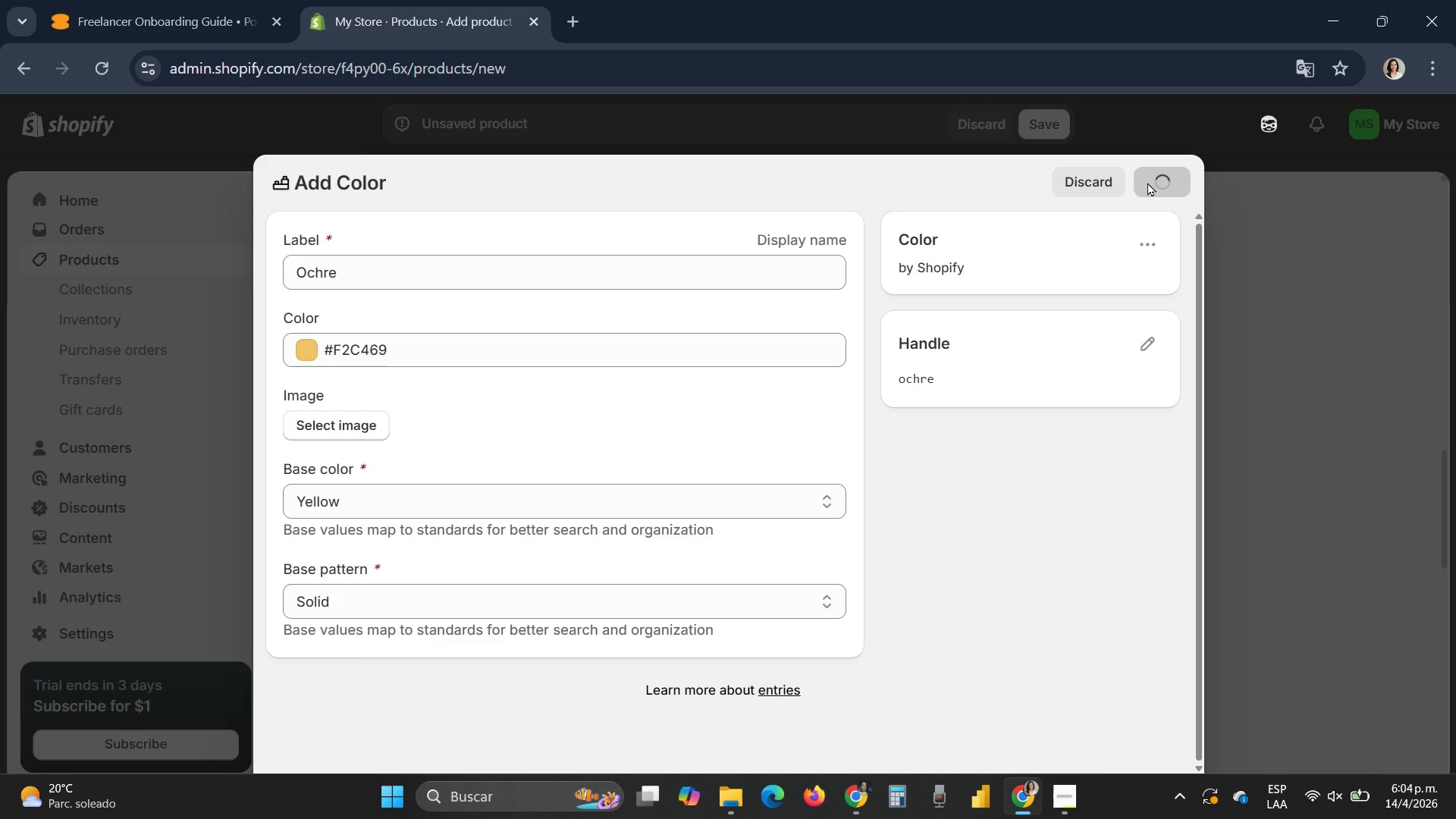 
scroll: coordinate [739, 565], scroll_direction: down, amount: 1.0
 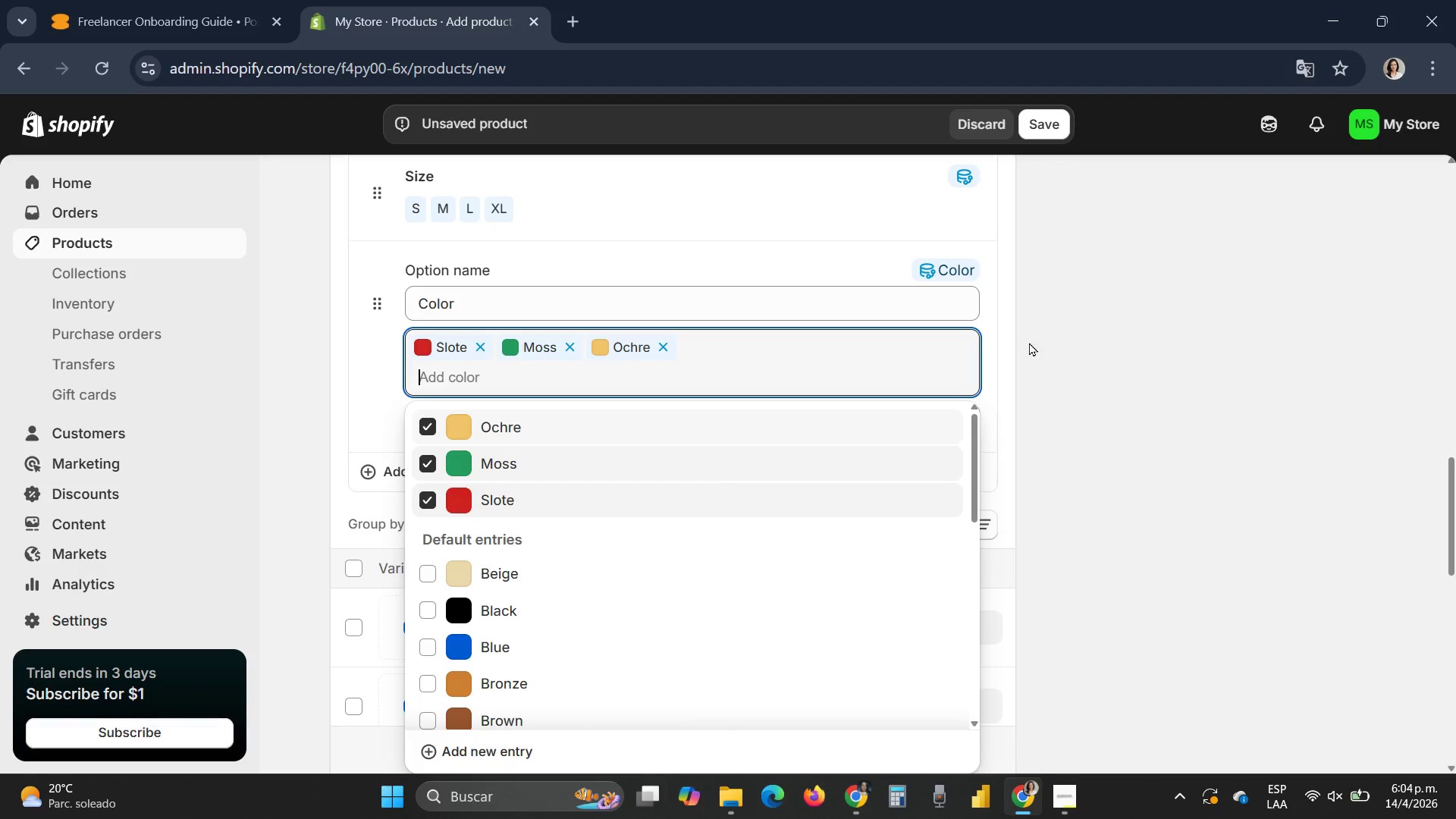 
left_click([1006, 330])
 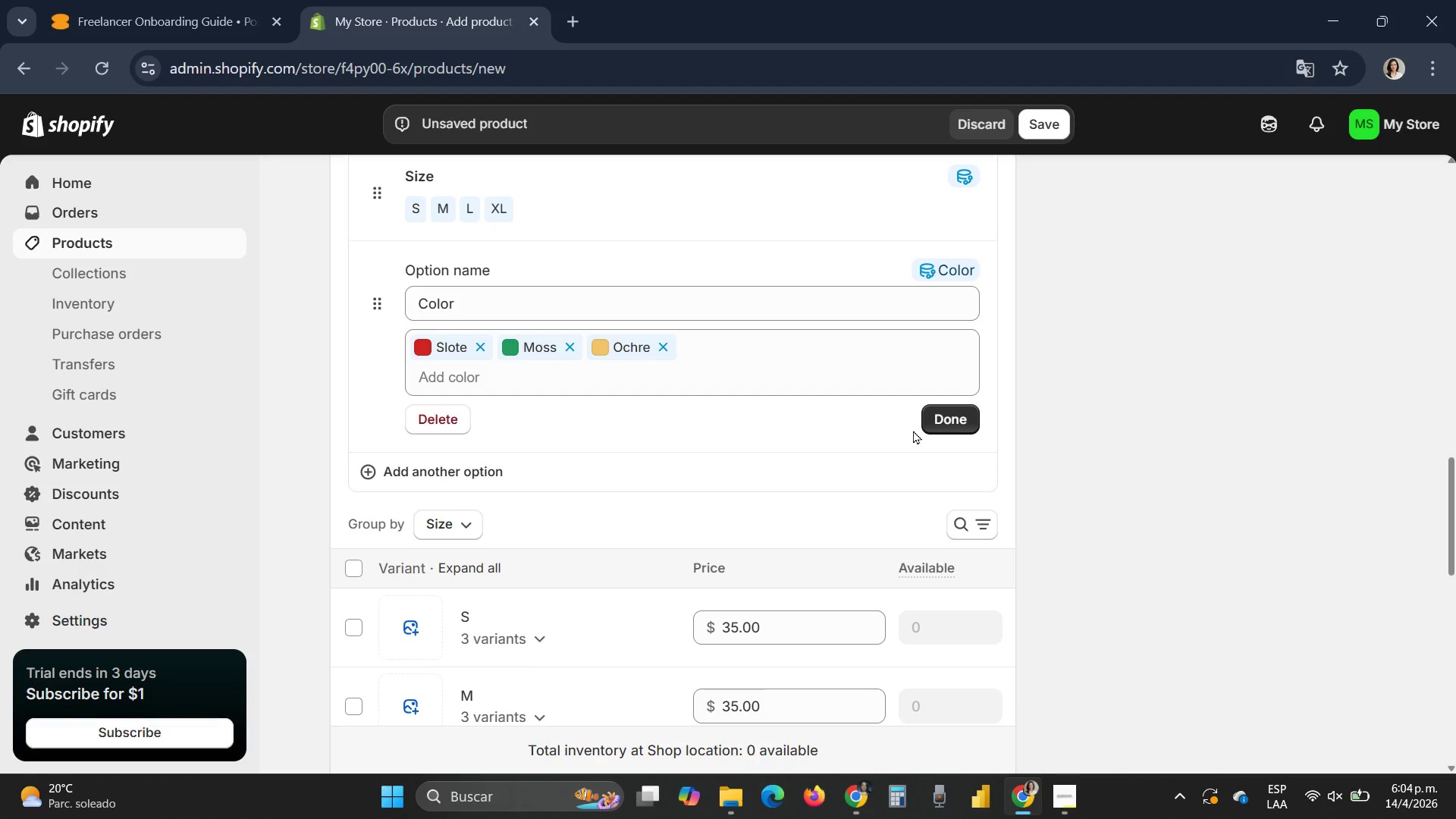 
left_click([967, 424])
 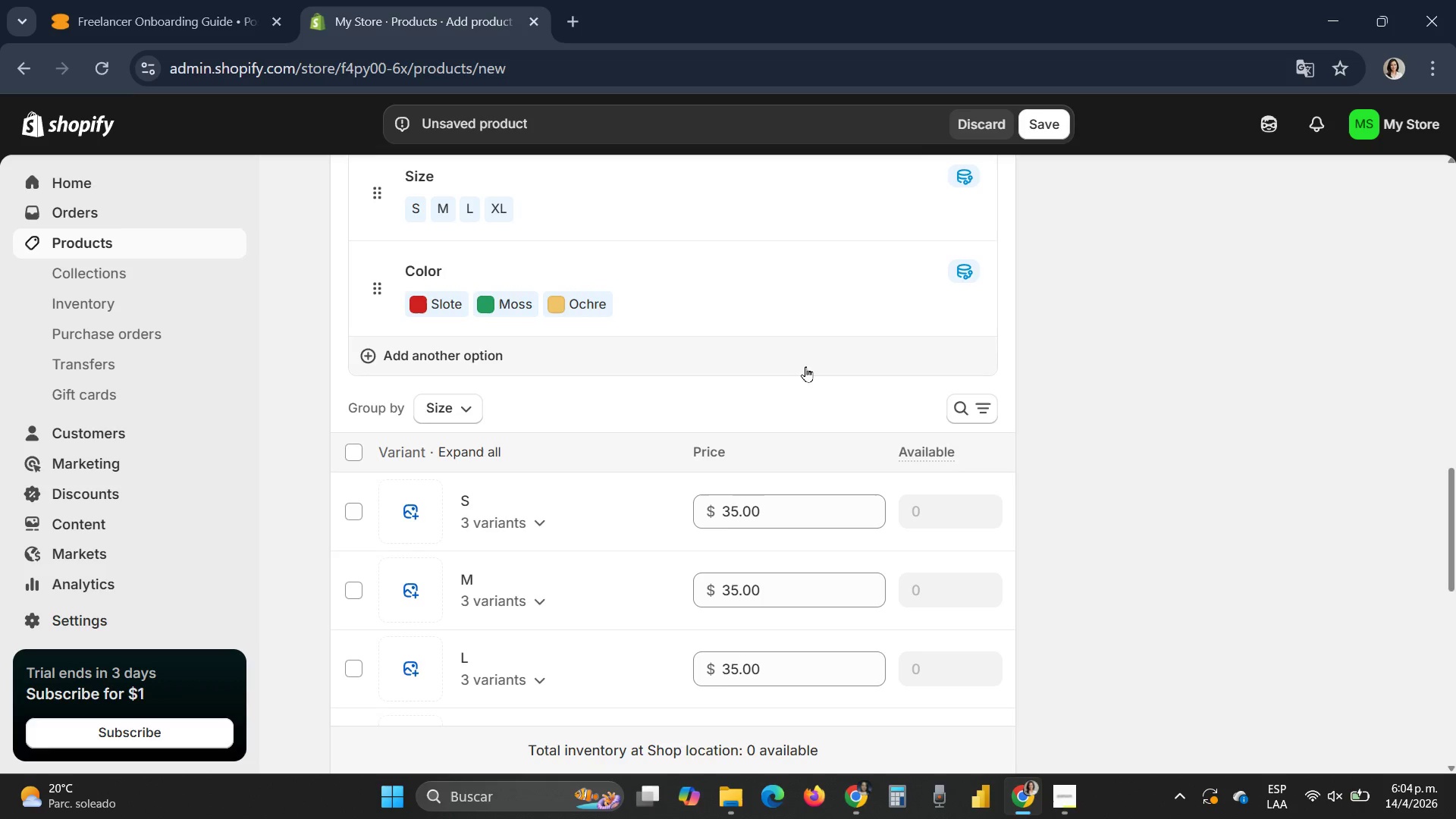 
wait(13.42)
 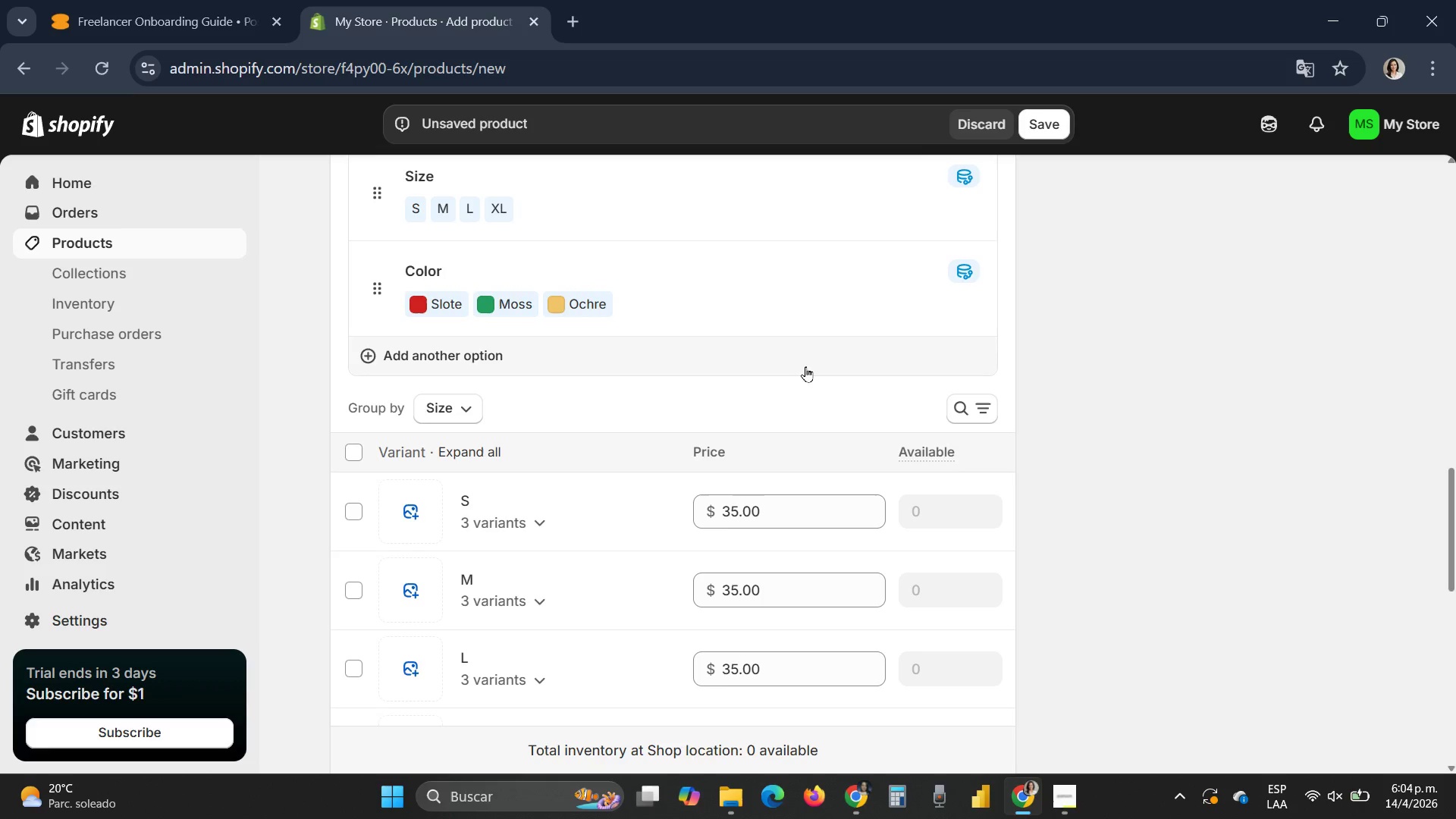 
scroll: coordinate [901, 398], scroll_direction: down, amount: 8.0
 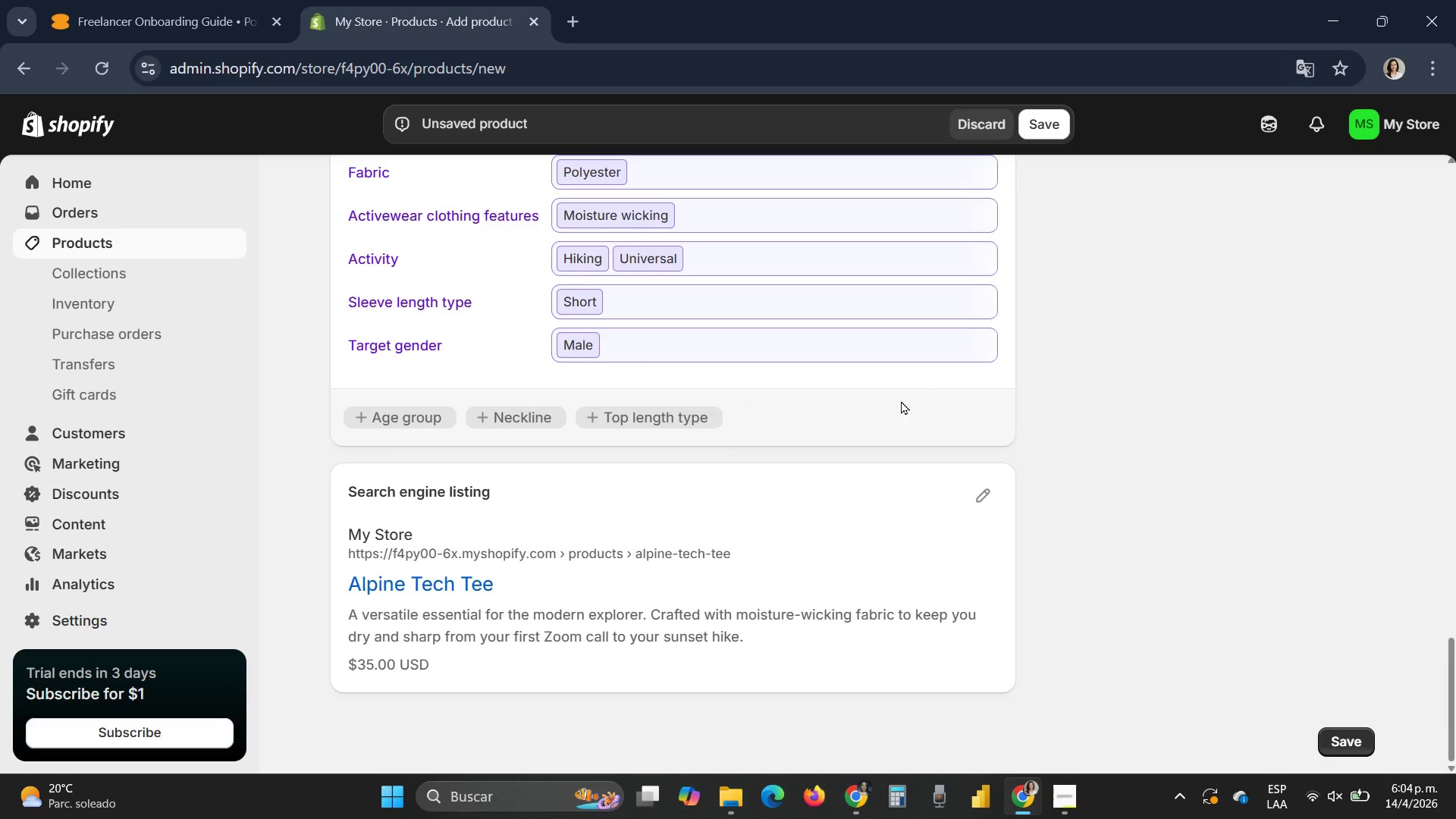 
scroll: coordinate [901, 400], scroll_direction: down, amount: 1.0
 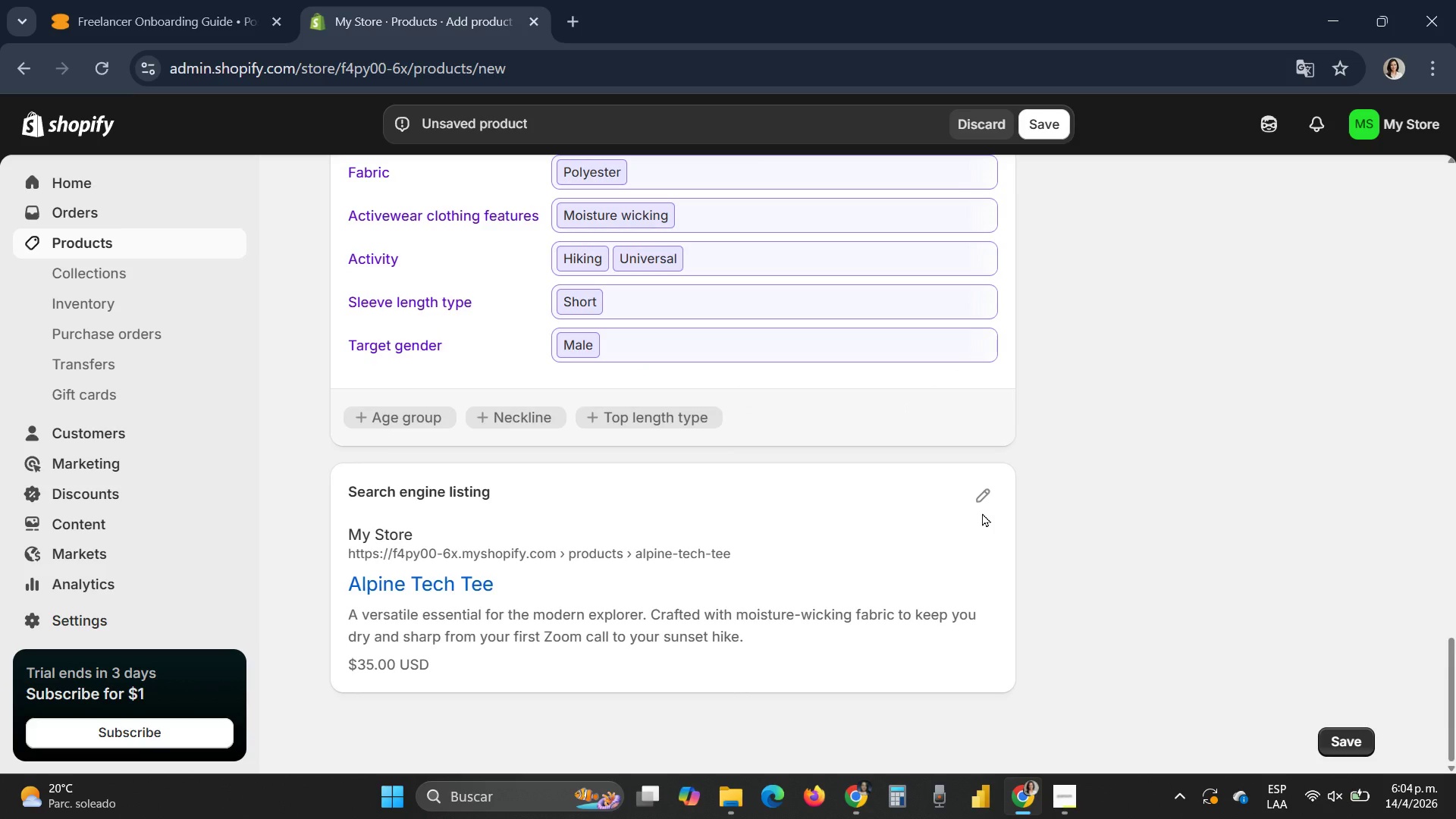 
left_click([984, 491])
 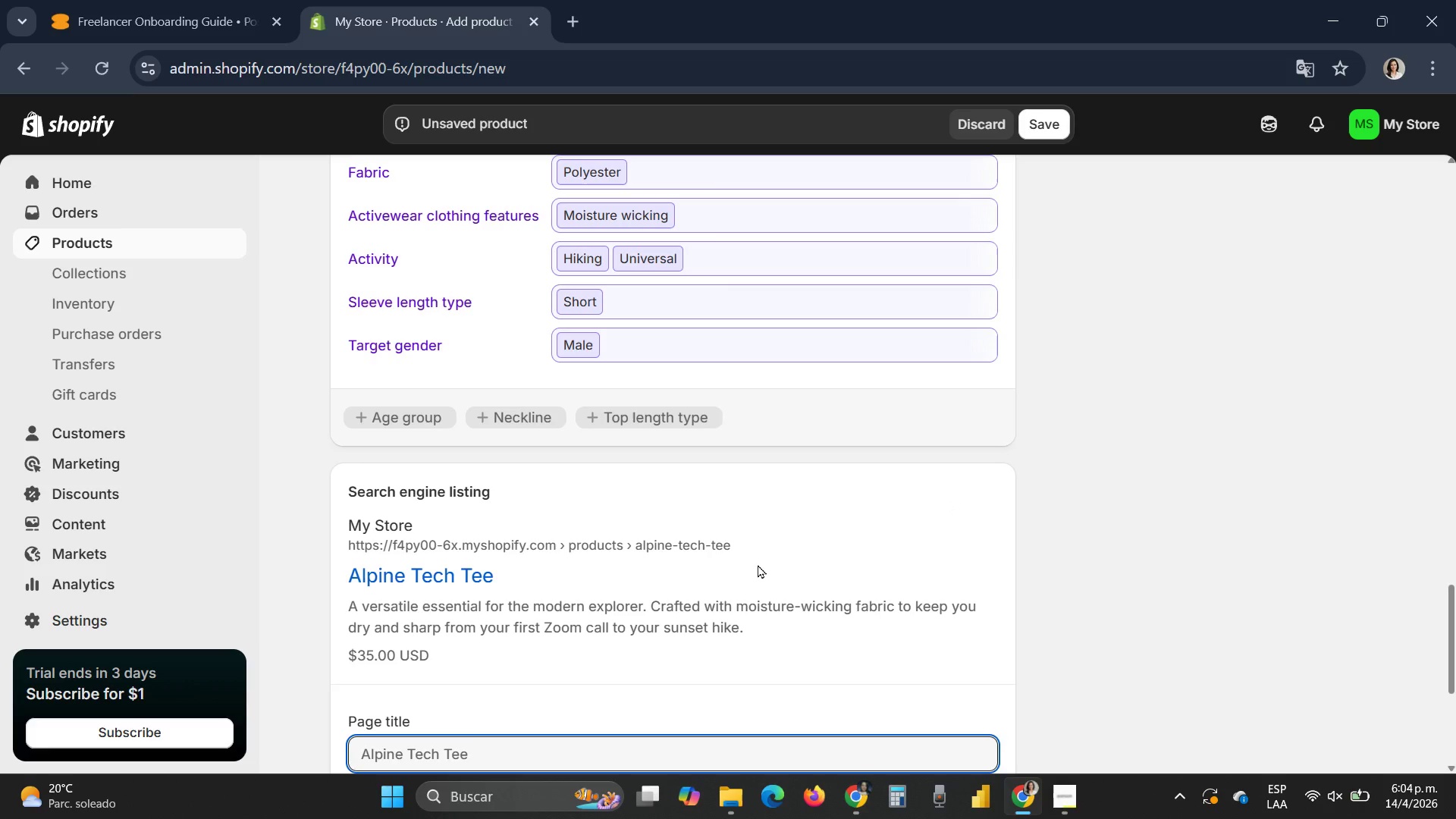 
scroll: coordinate [758, 566], scroll_direction: down, amount: 4.0
 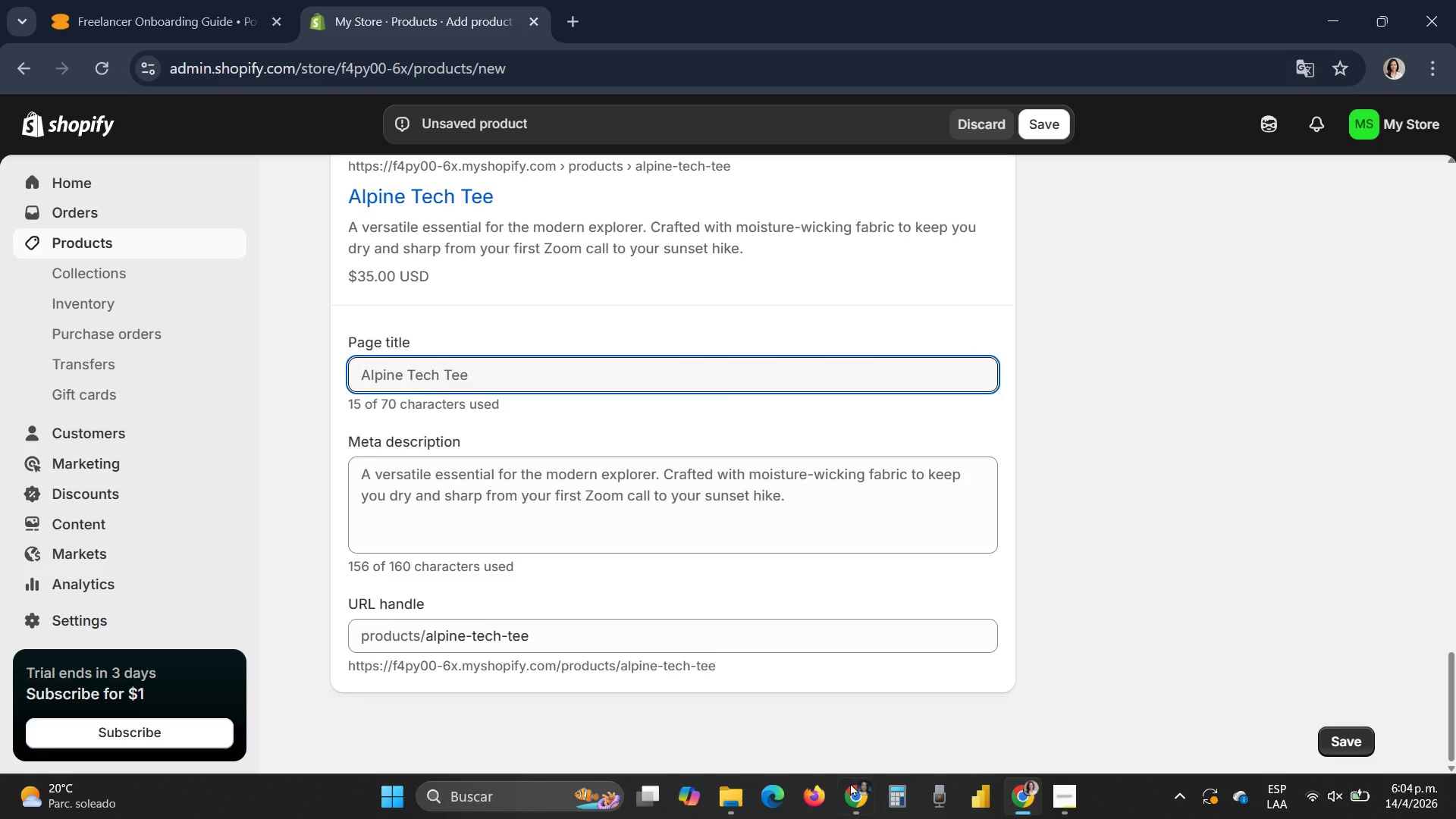 
mouse_move([846, 780])
 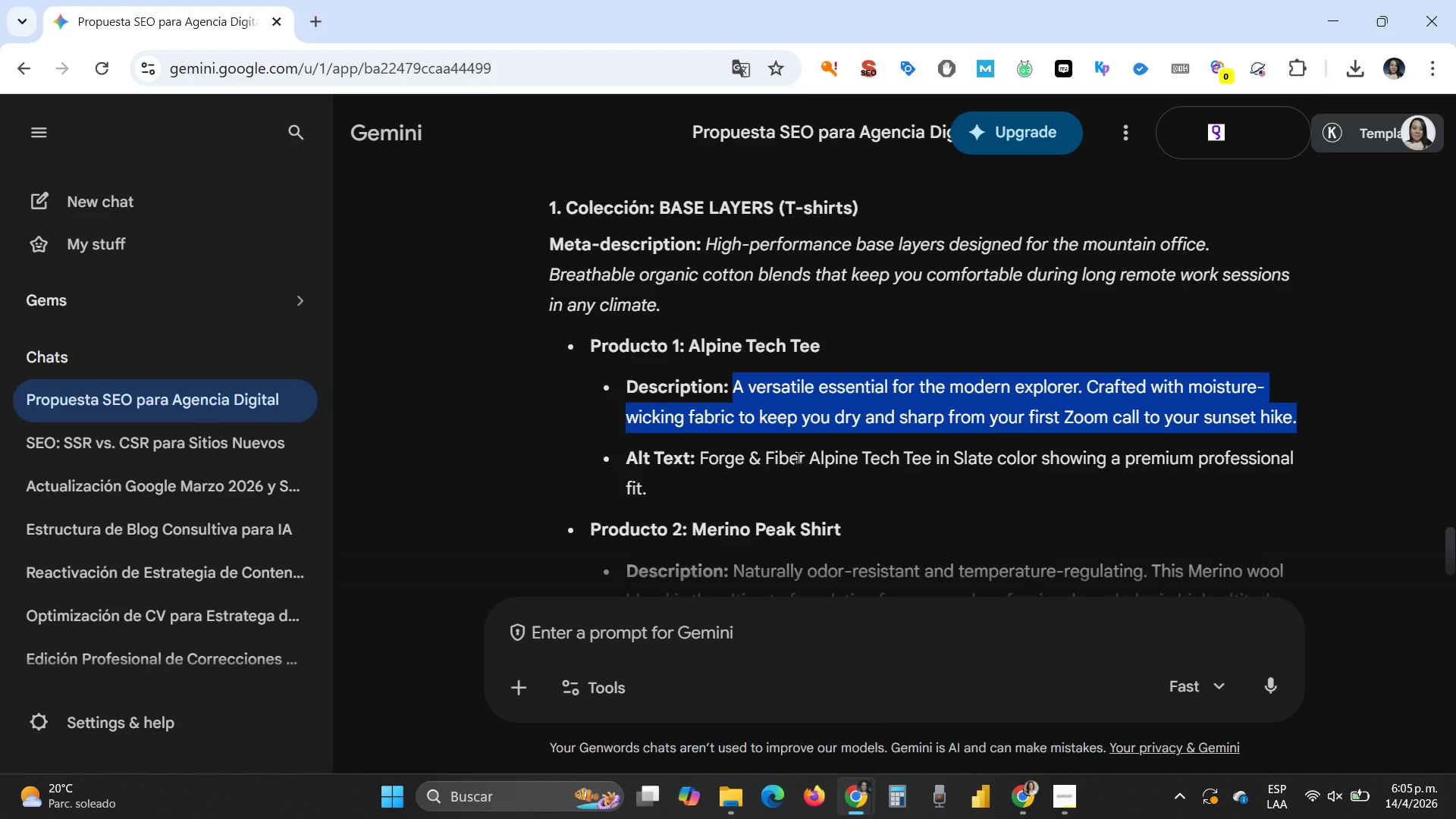 
scroll: coordinate [798, 457], scroll_direction: down, amount: 1.0
 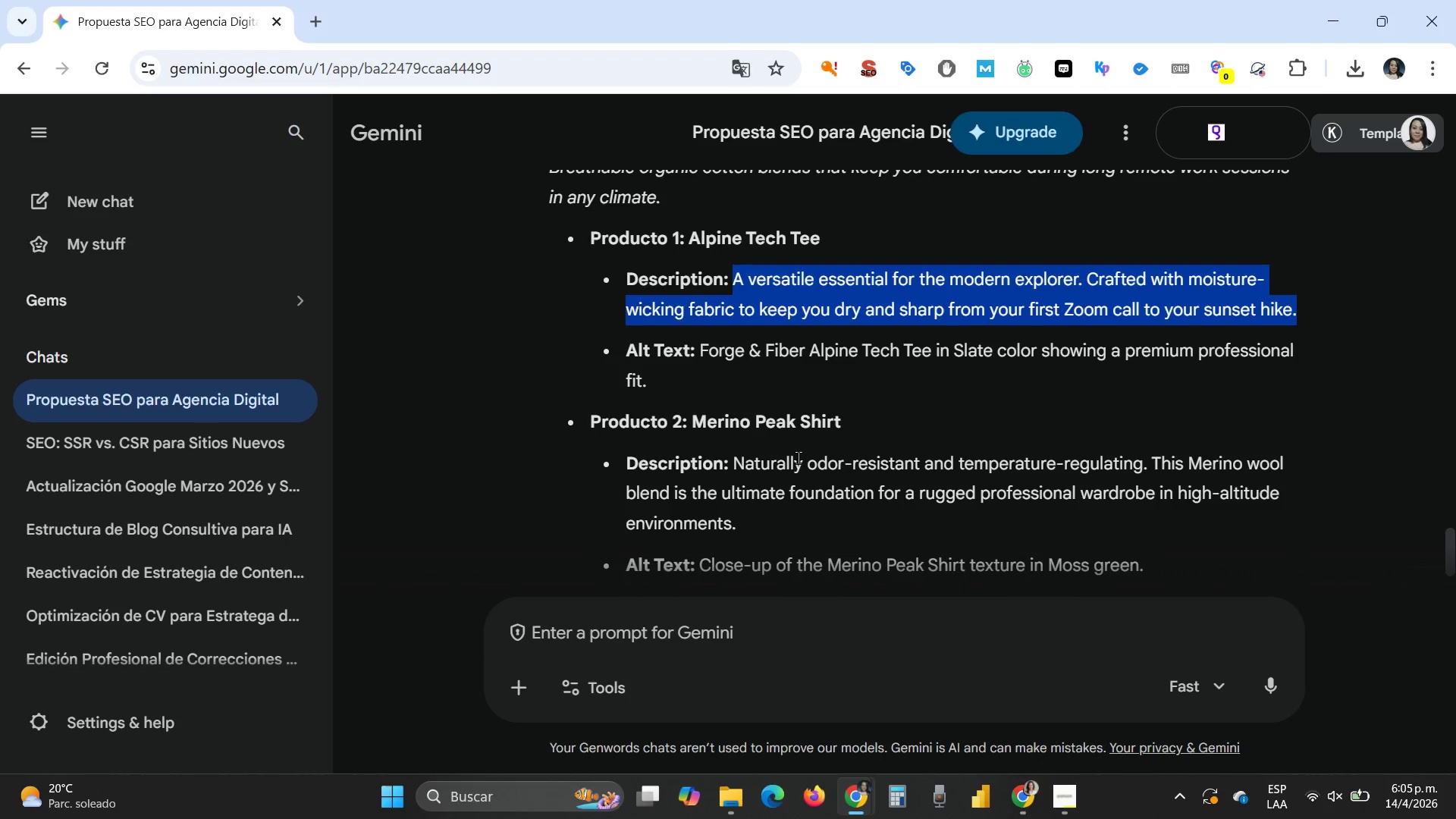 
scroll: coordinate [798, 457], scroll_direction: up, amount: 1.0
 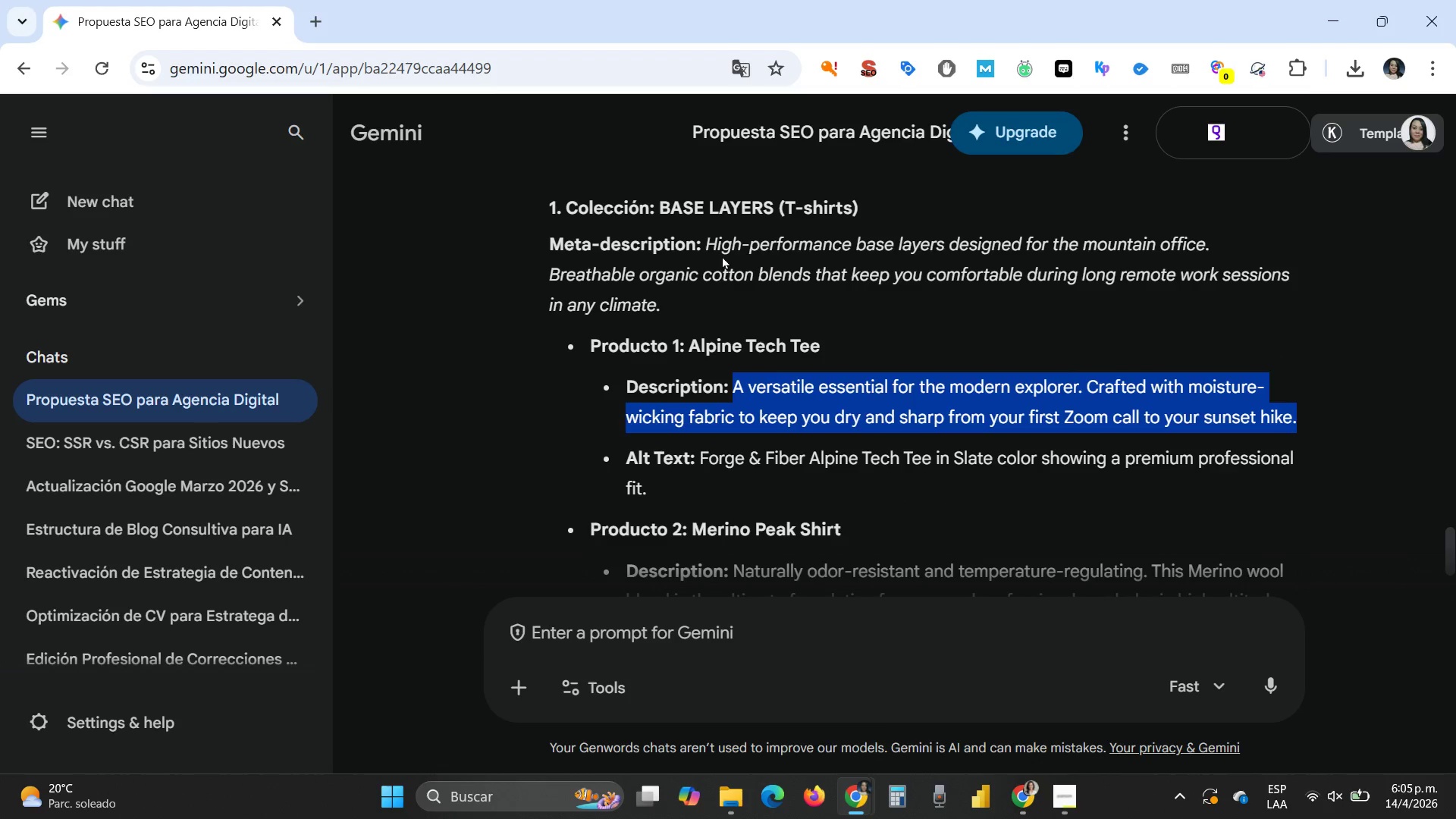 
left_click_drag(start_coordinate=[710, 240], to_coordinate=[667, 307])
 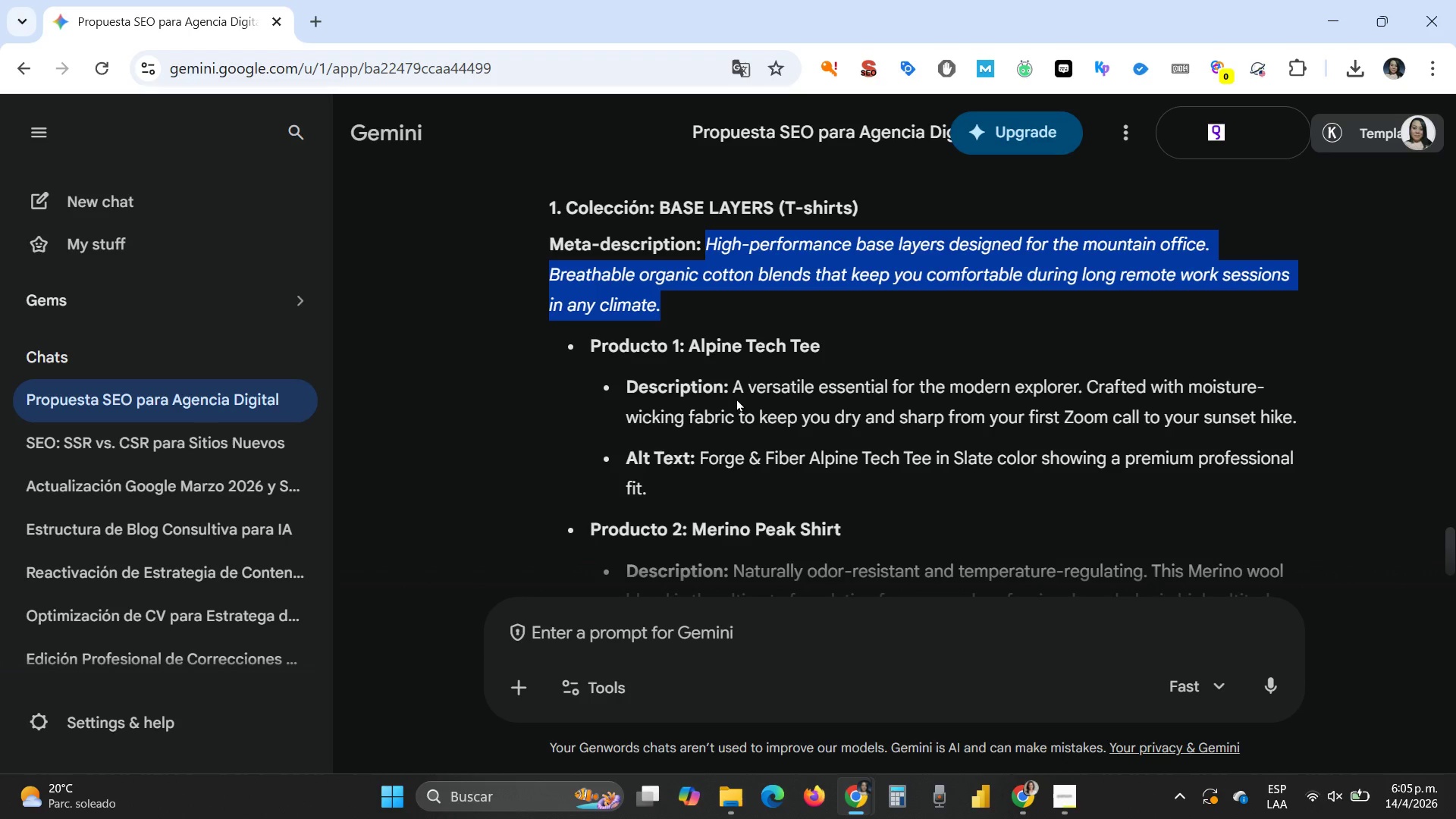 
key(Control+C)
 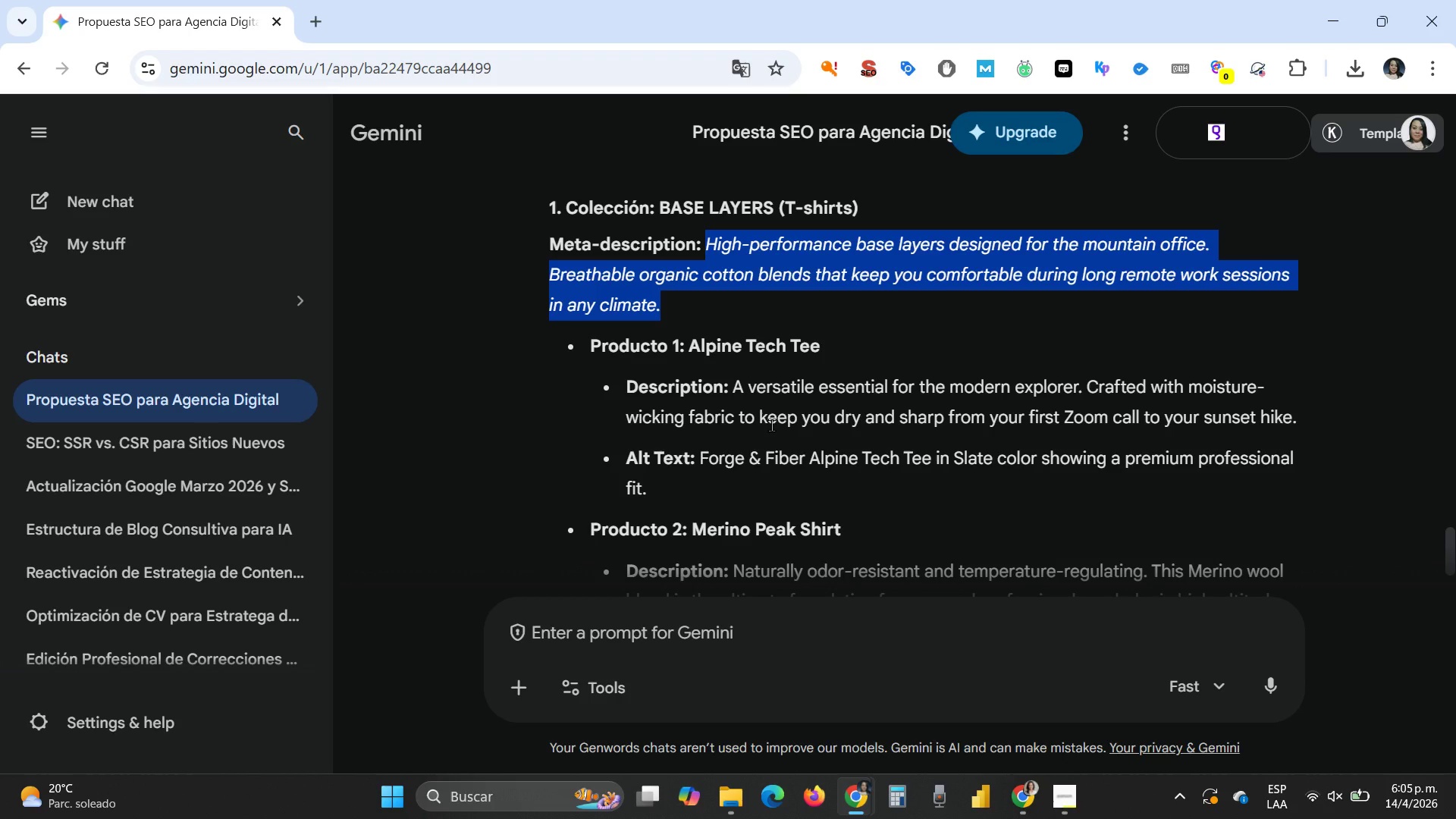 
wait(9.95)
 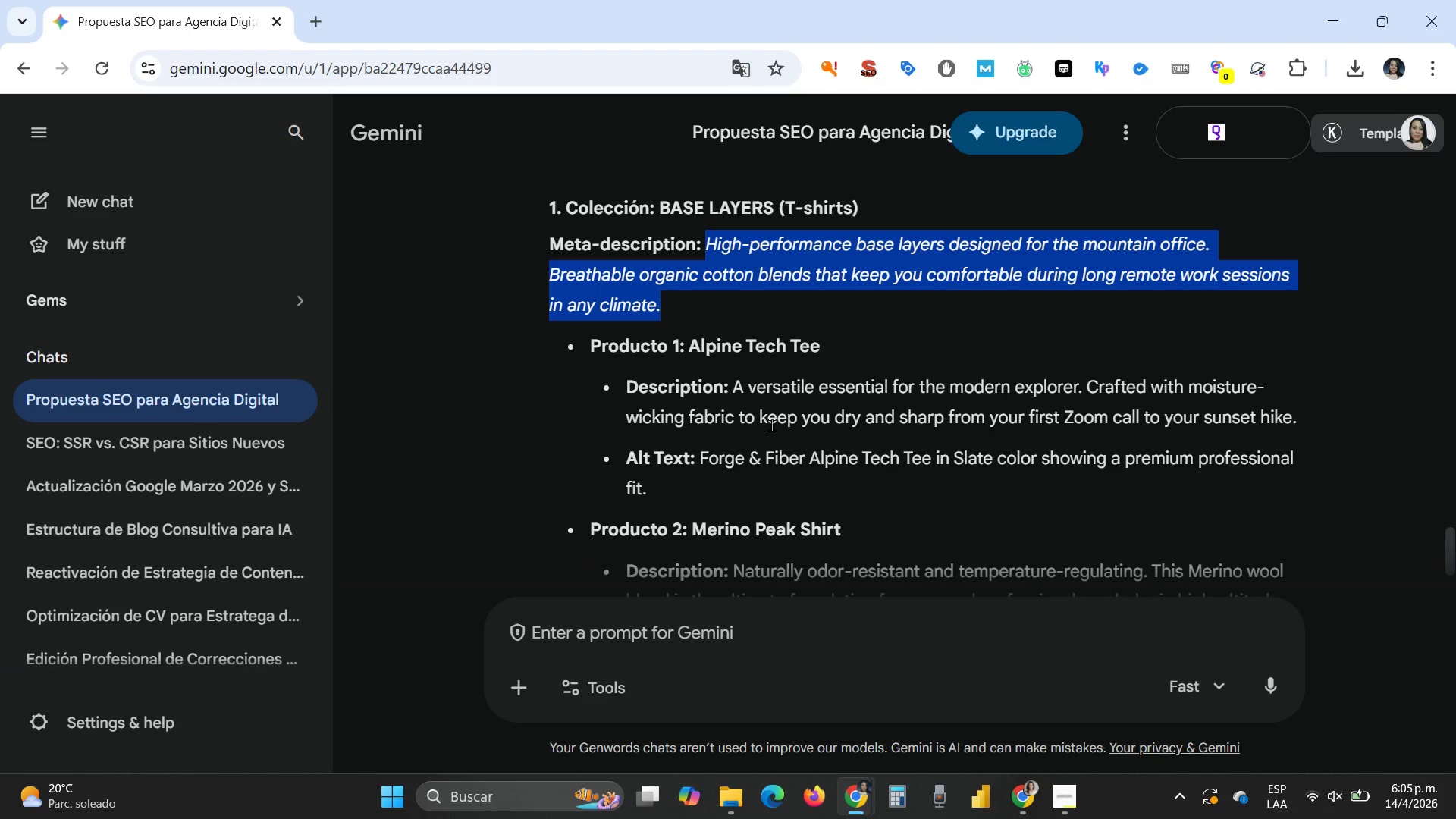 
key(Control+C)
 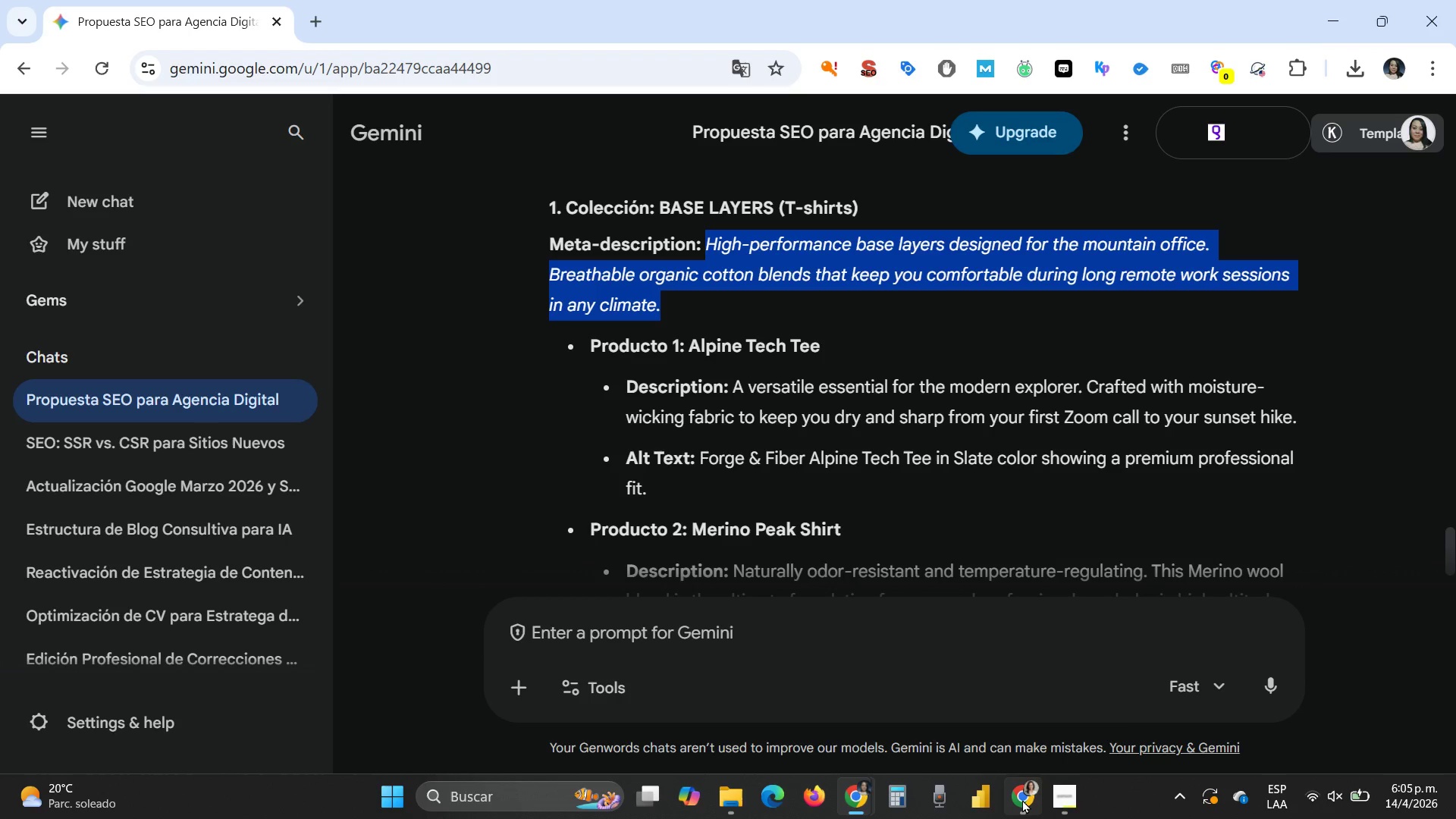 
left_click([1018, 736])
 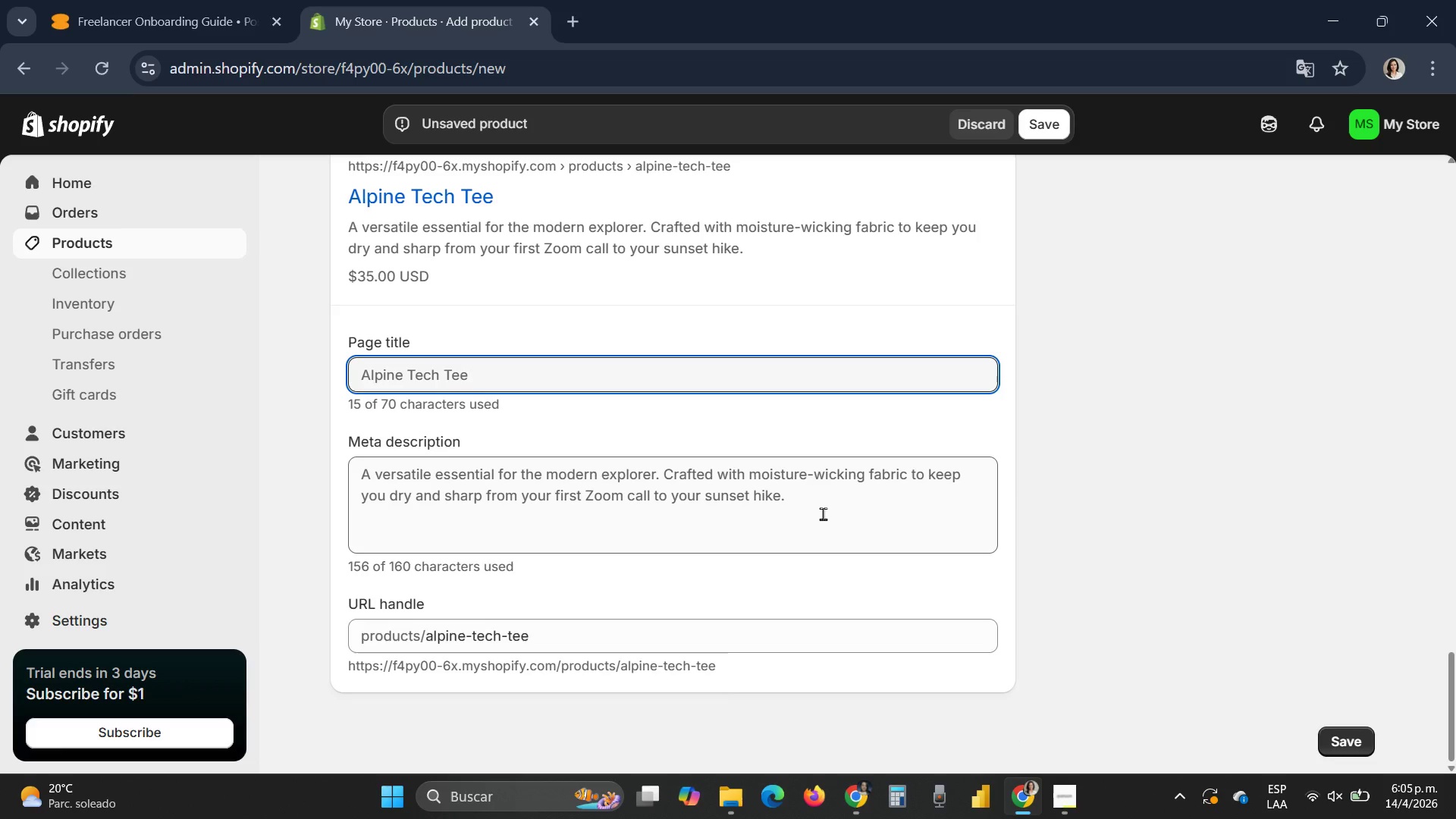 
left_click_drag(start_coordinate=[833, 503], to_coordinate=[332, 467])
 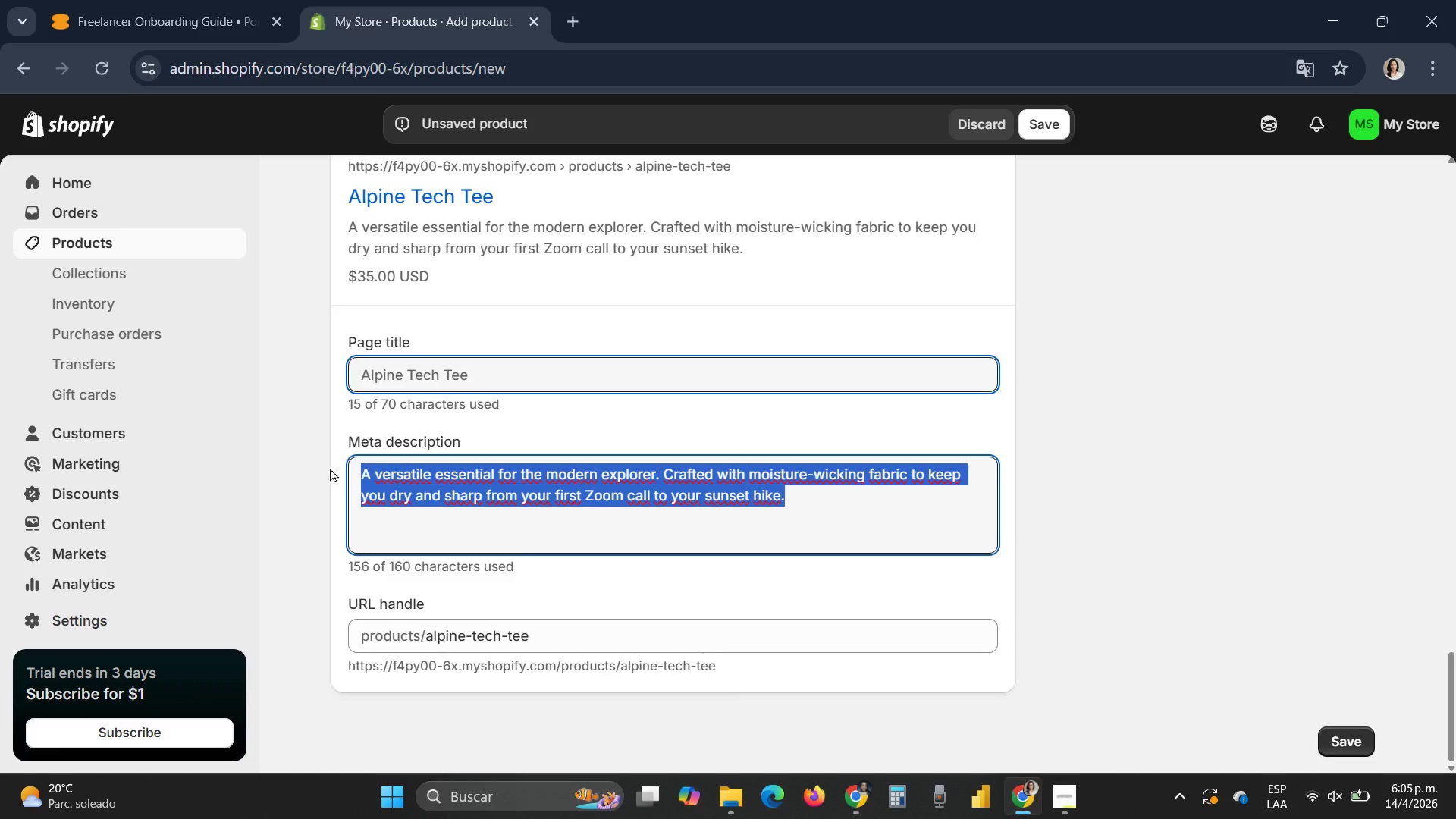 
hold_key(key=ControlLeft, duration=1.5)
 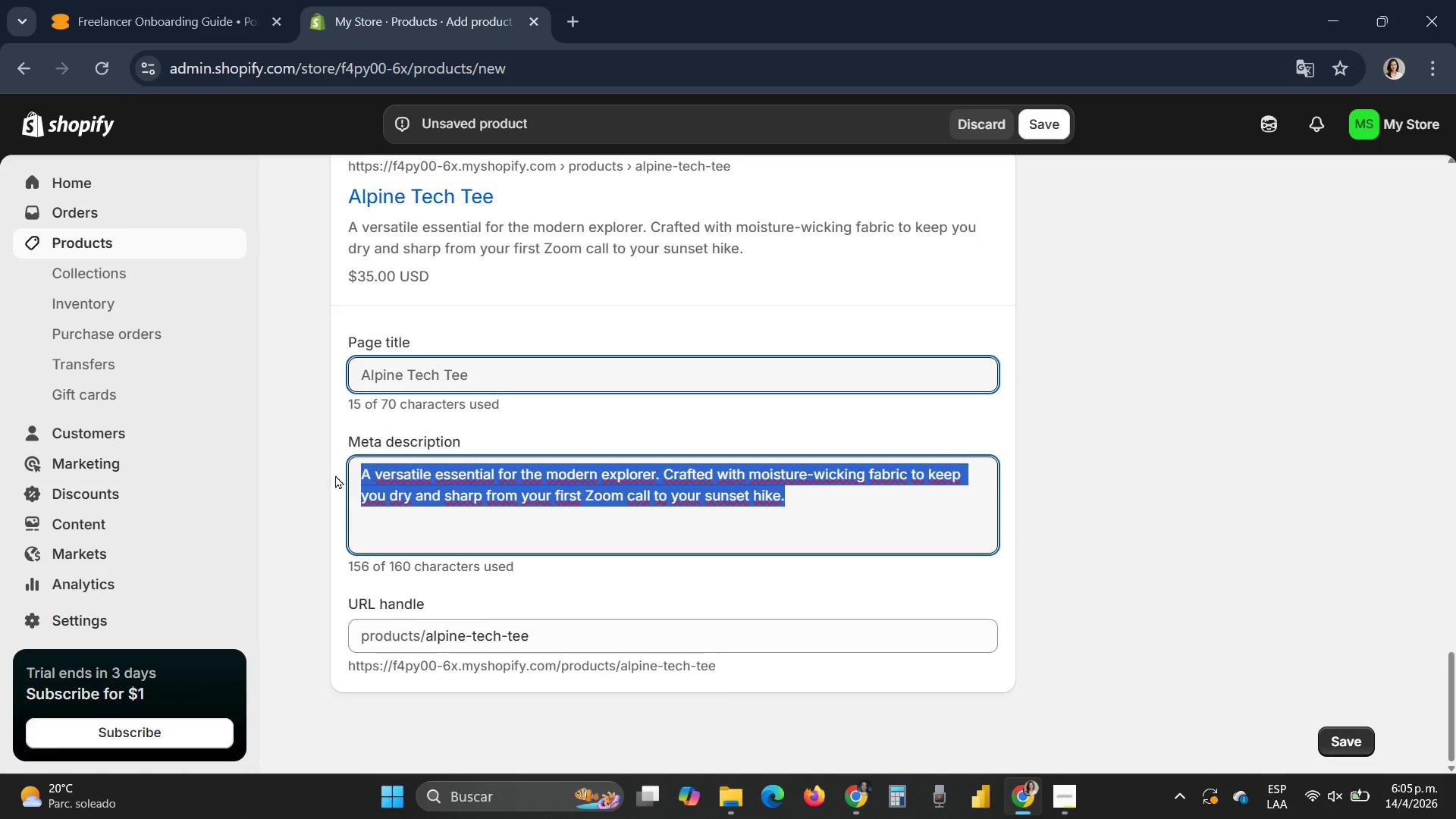 
hold_key(key=ControlLeft, duration=0.52)
 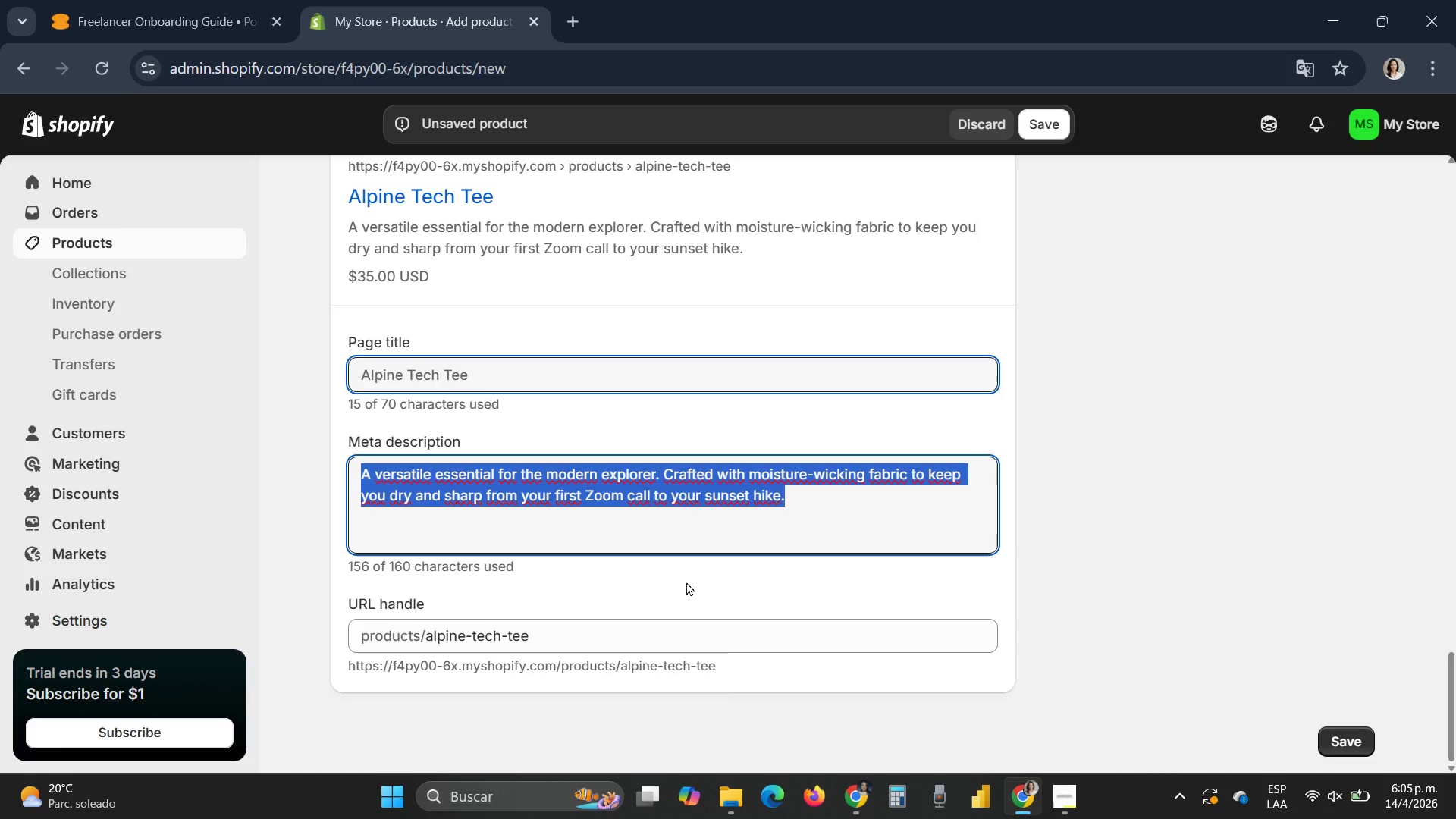 
key(Control+V)
 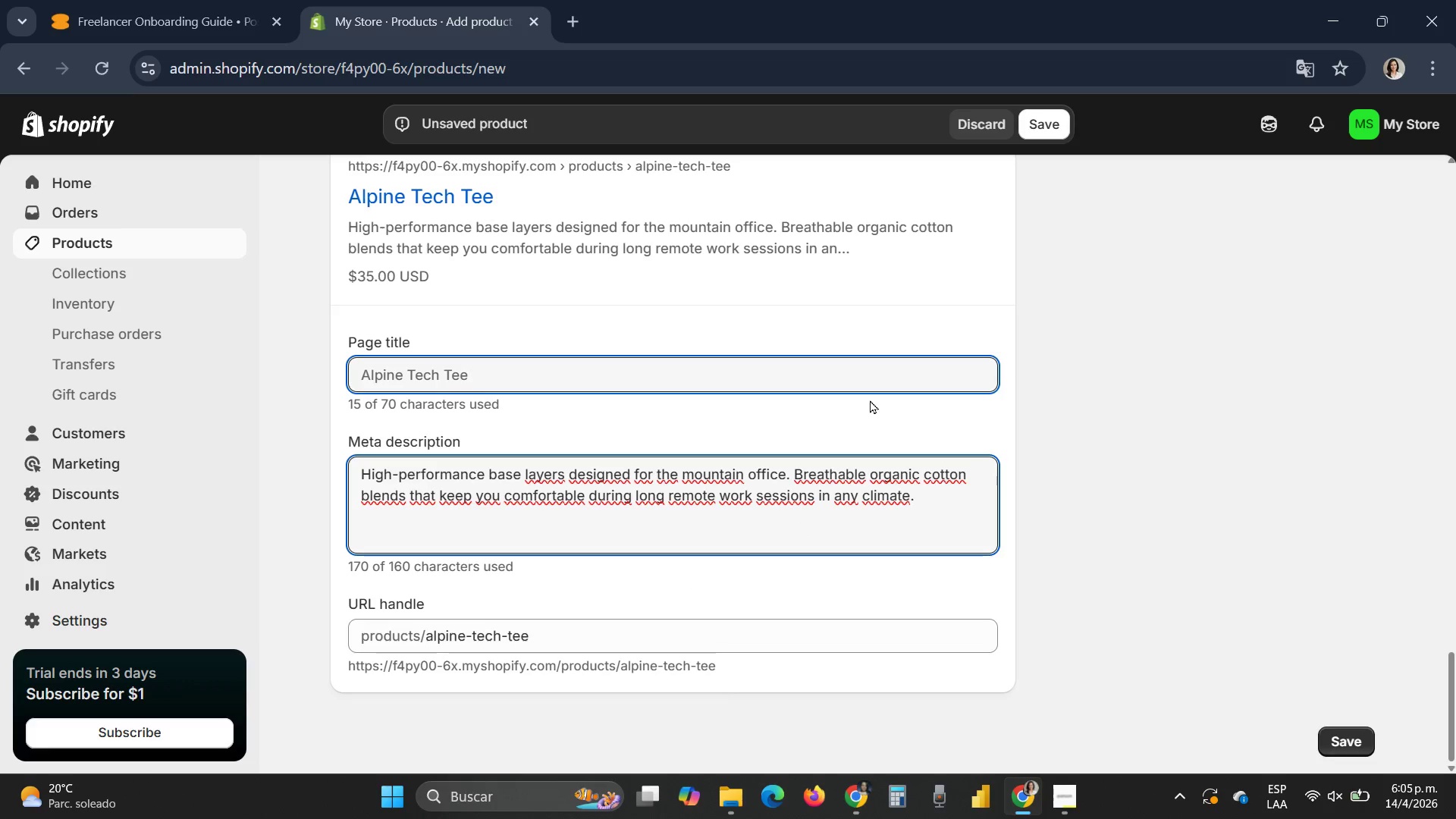 
scroll: coordinate [870, 412], scroll_direction: up, amount: 26.0
 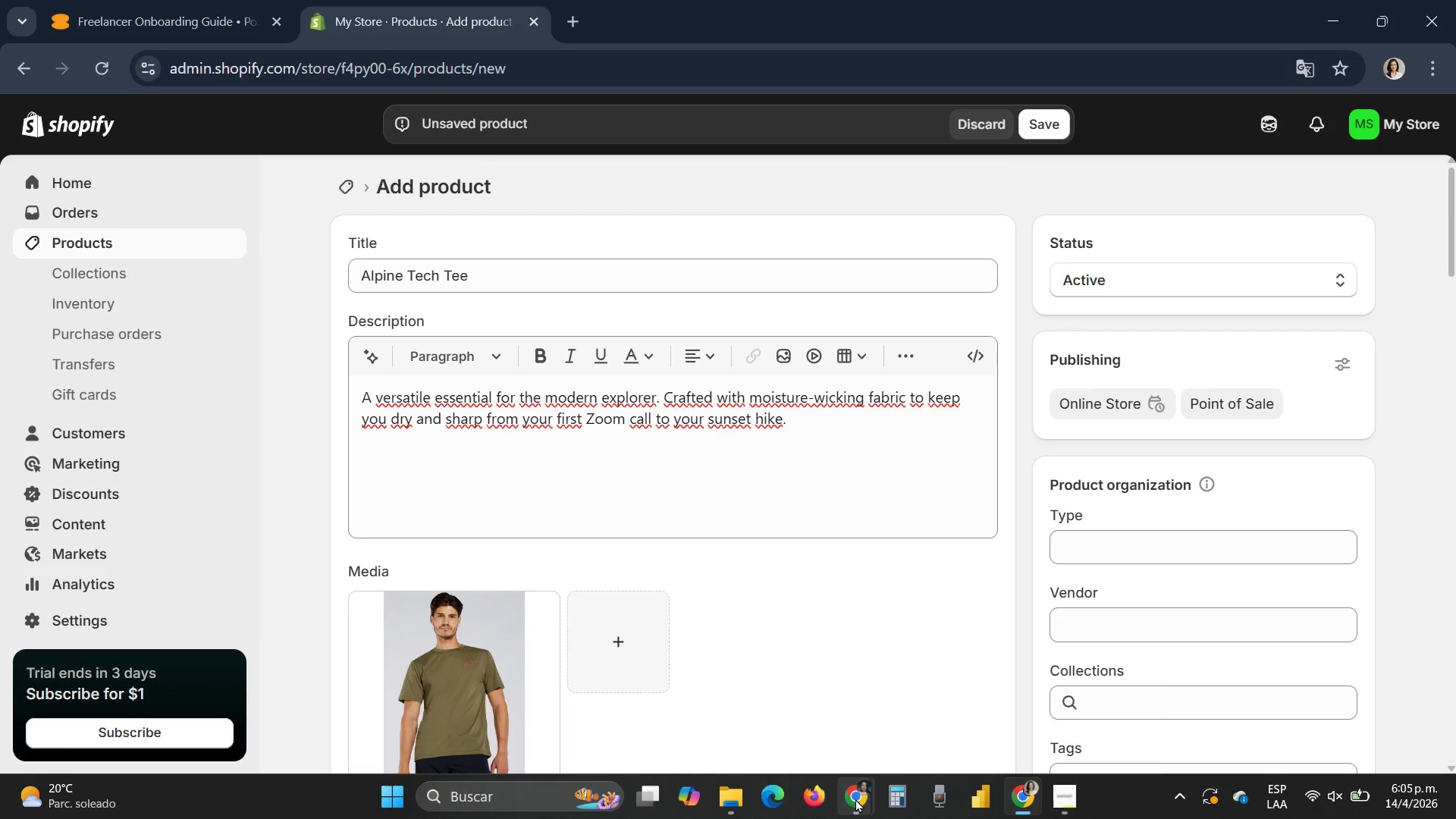 
left_click([855, 728])
 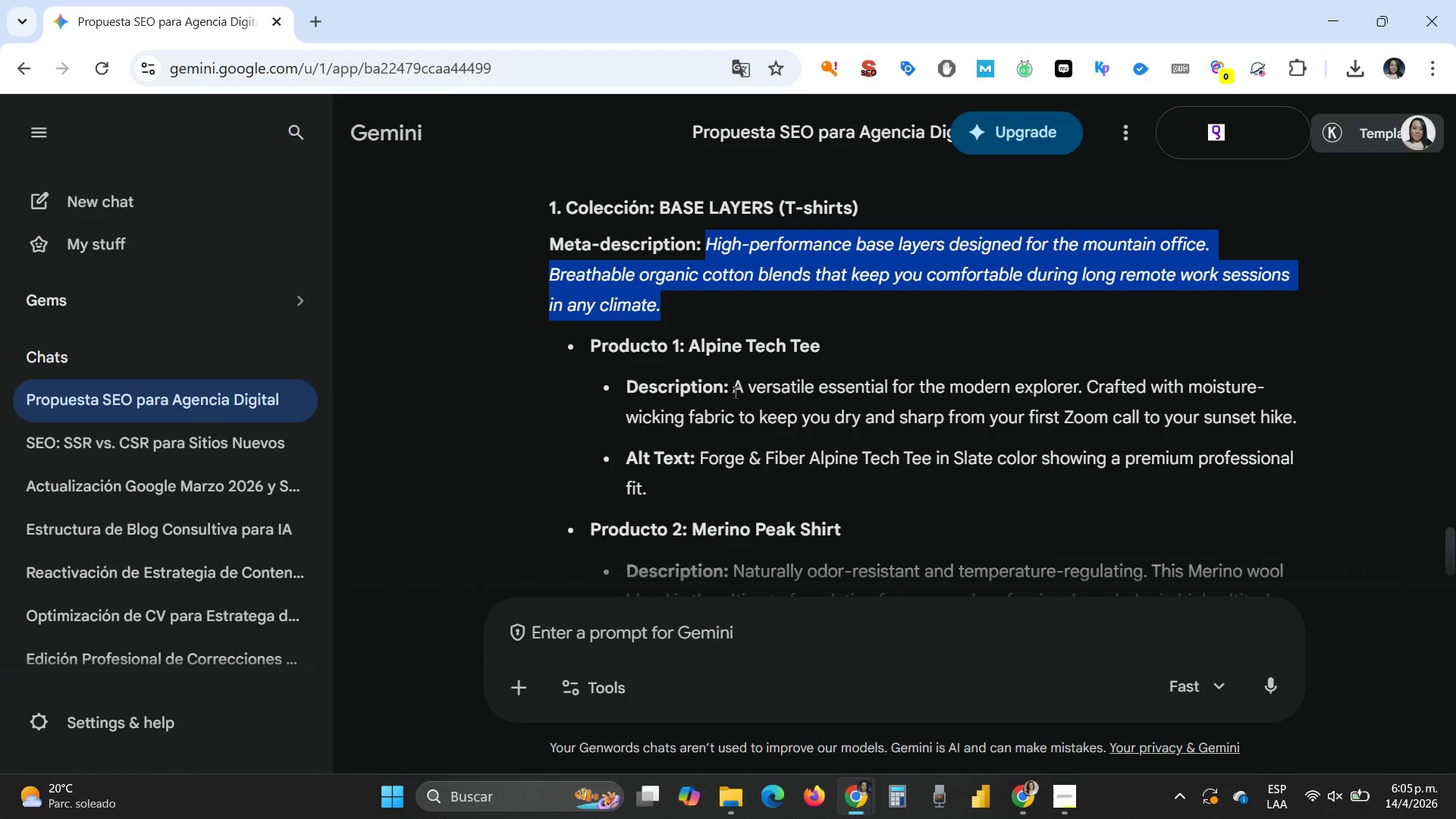 
left_click_drag(start_coordinate=[735, 390], to_coordinate=[1317, 418])
 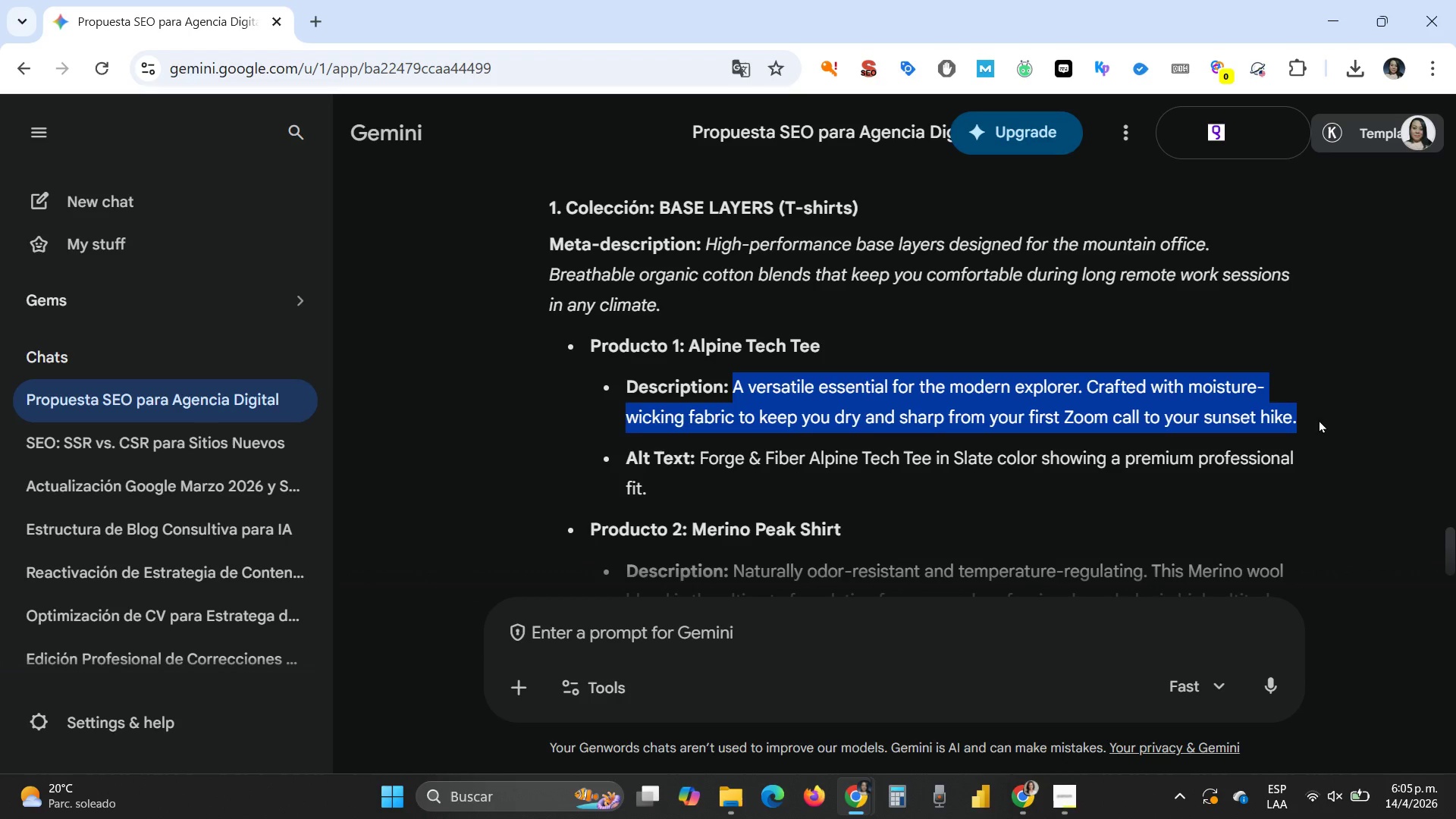 
key(Control+C)
 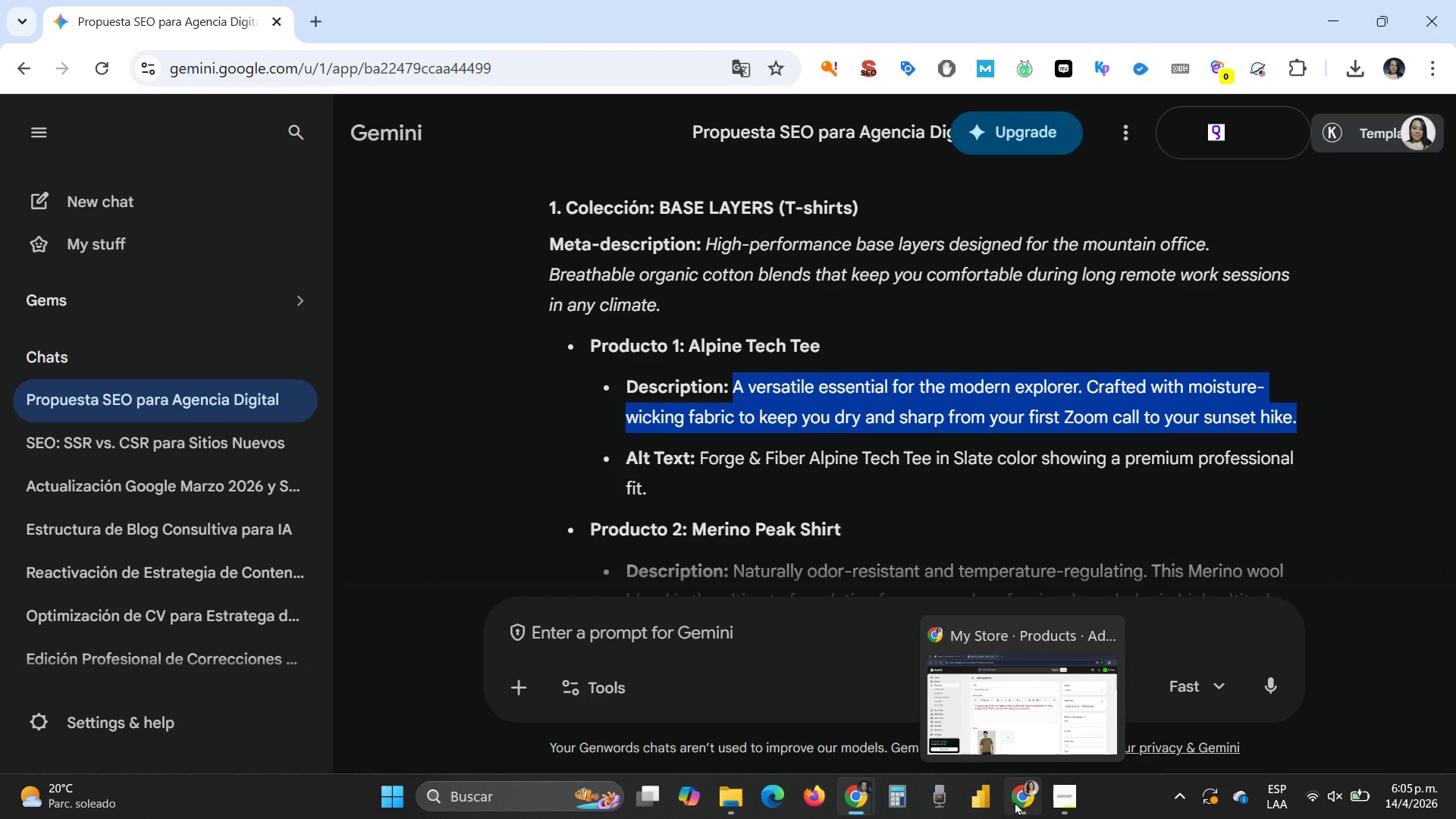 
left_click([1015, 736])
 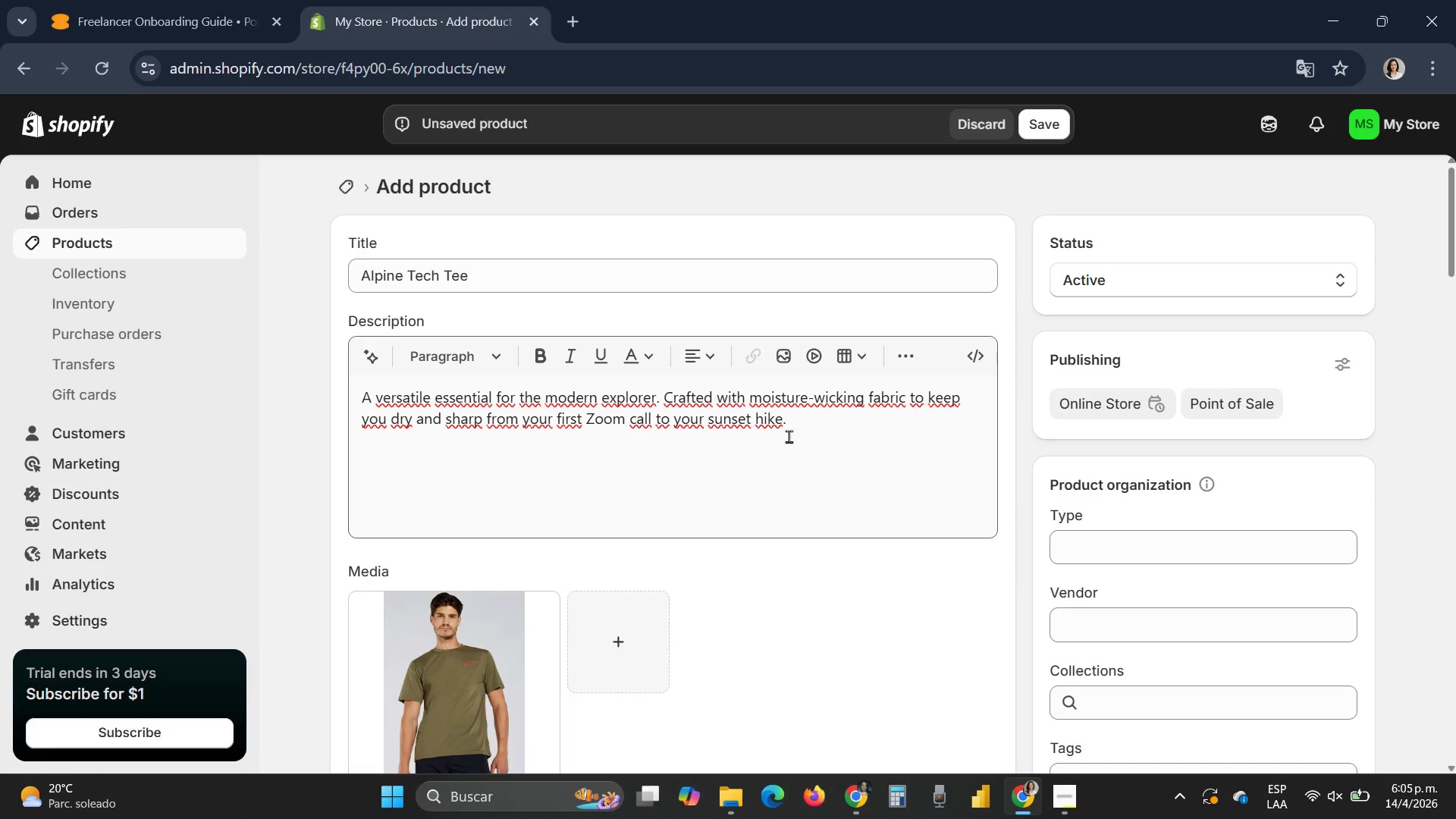 
left_click_drag(start_coordinate=[814, 424], to_coordinate=[328, 378])
 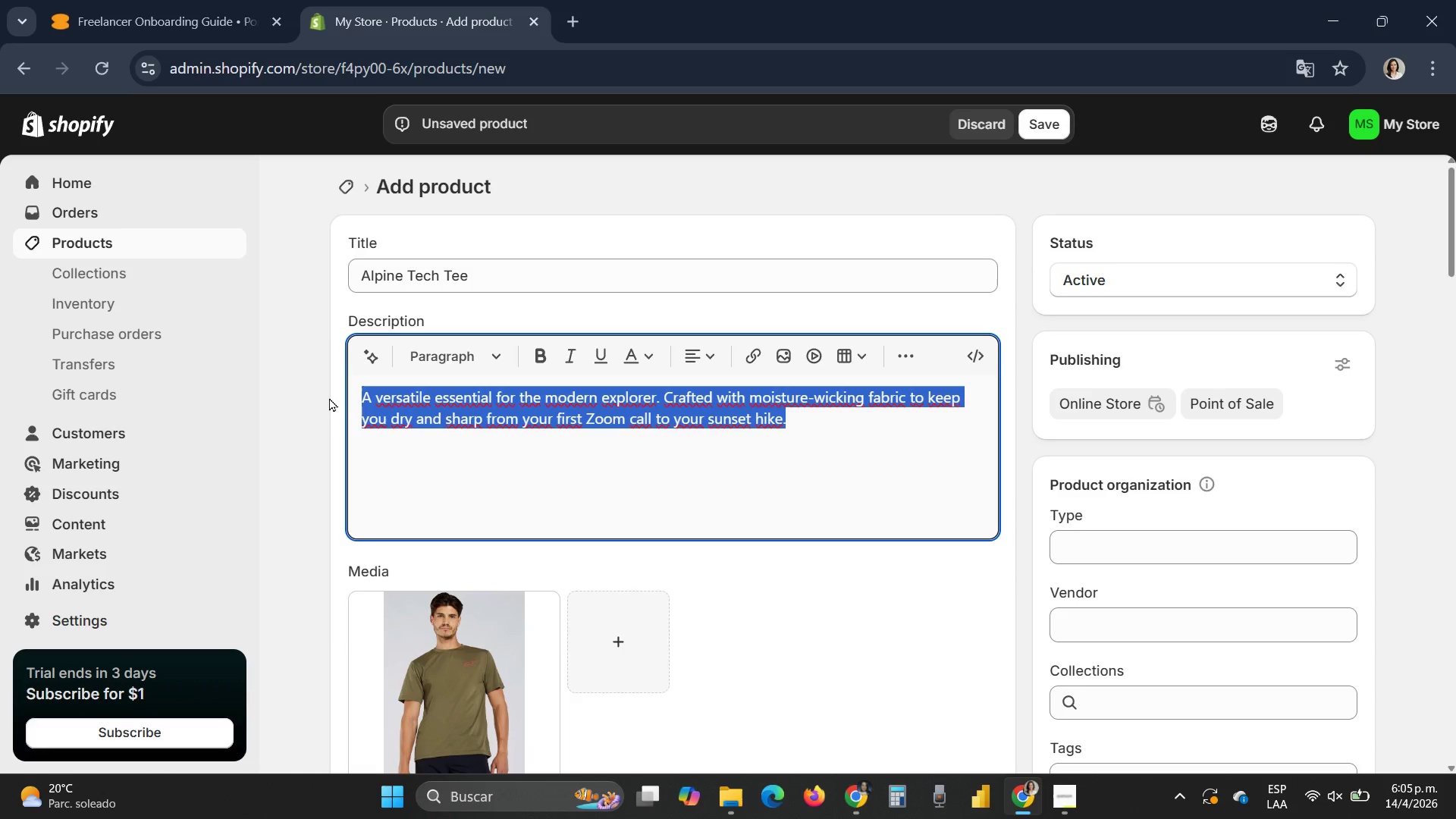 
key(Control+V)
 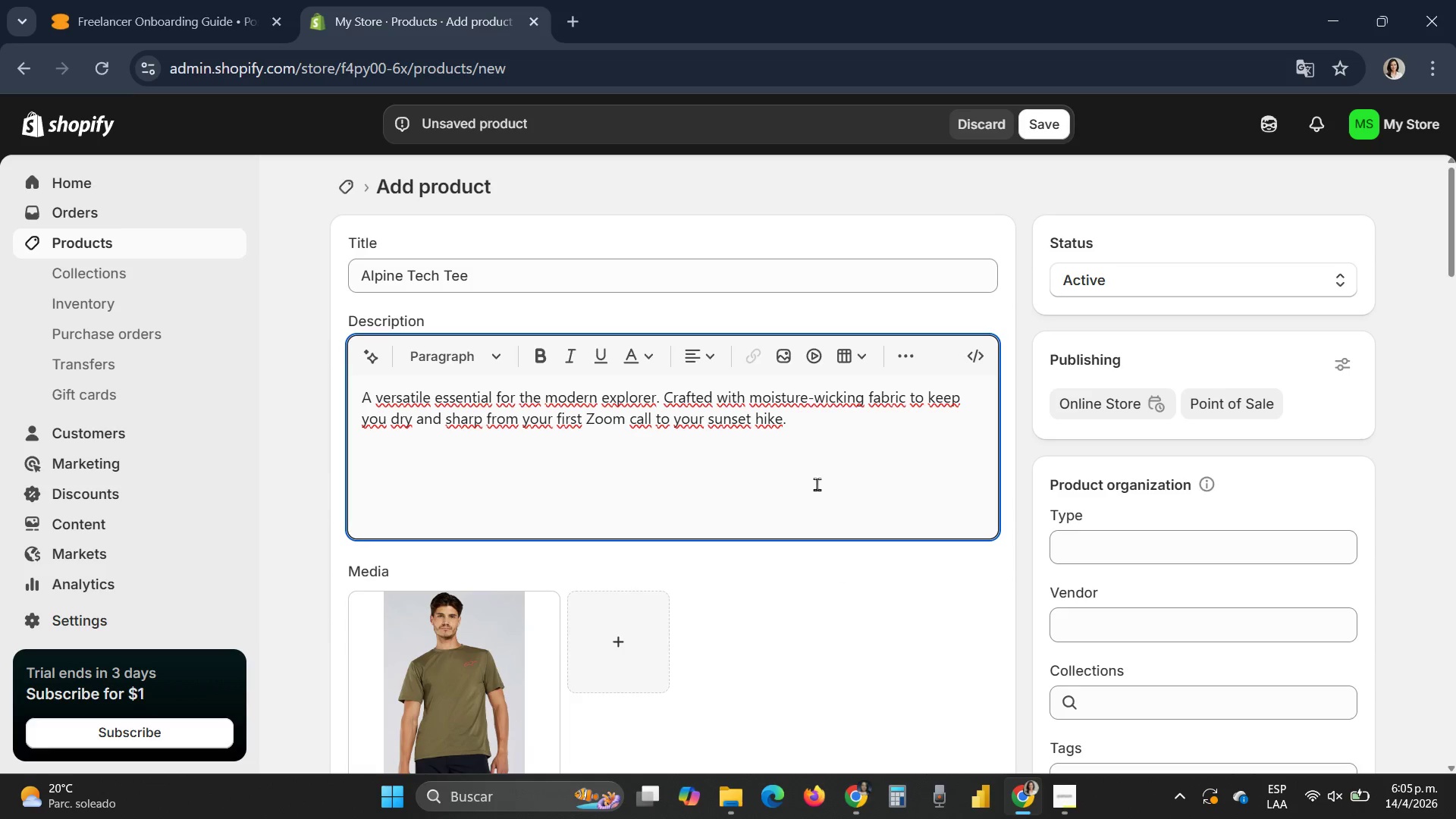 
scroll: coordinate [821, 510], scroll_direction: down, amount: 25.0
 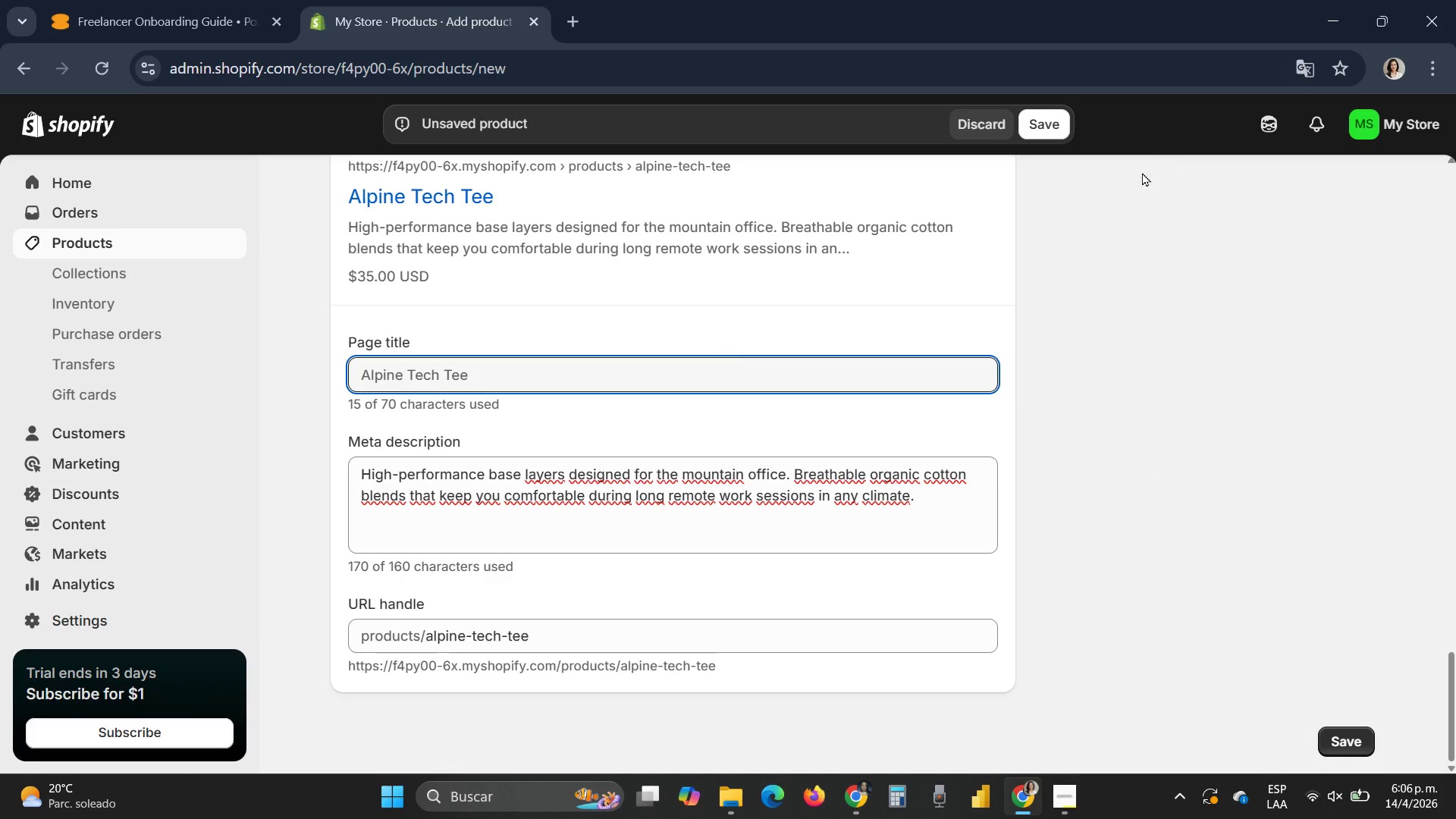 
wait(6.79)
 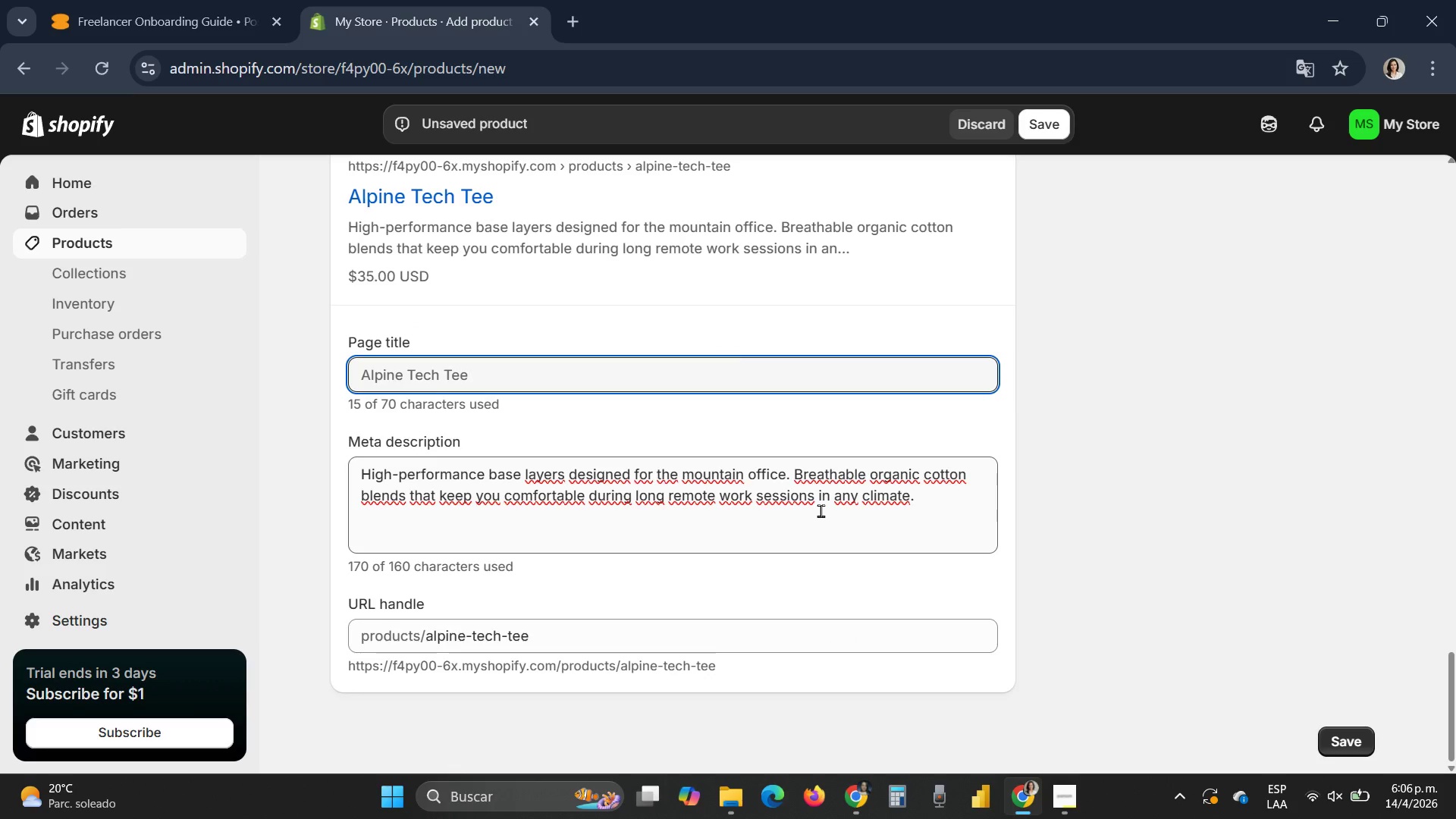 
left_click([1052, 122])
 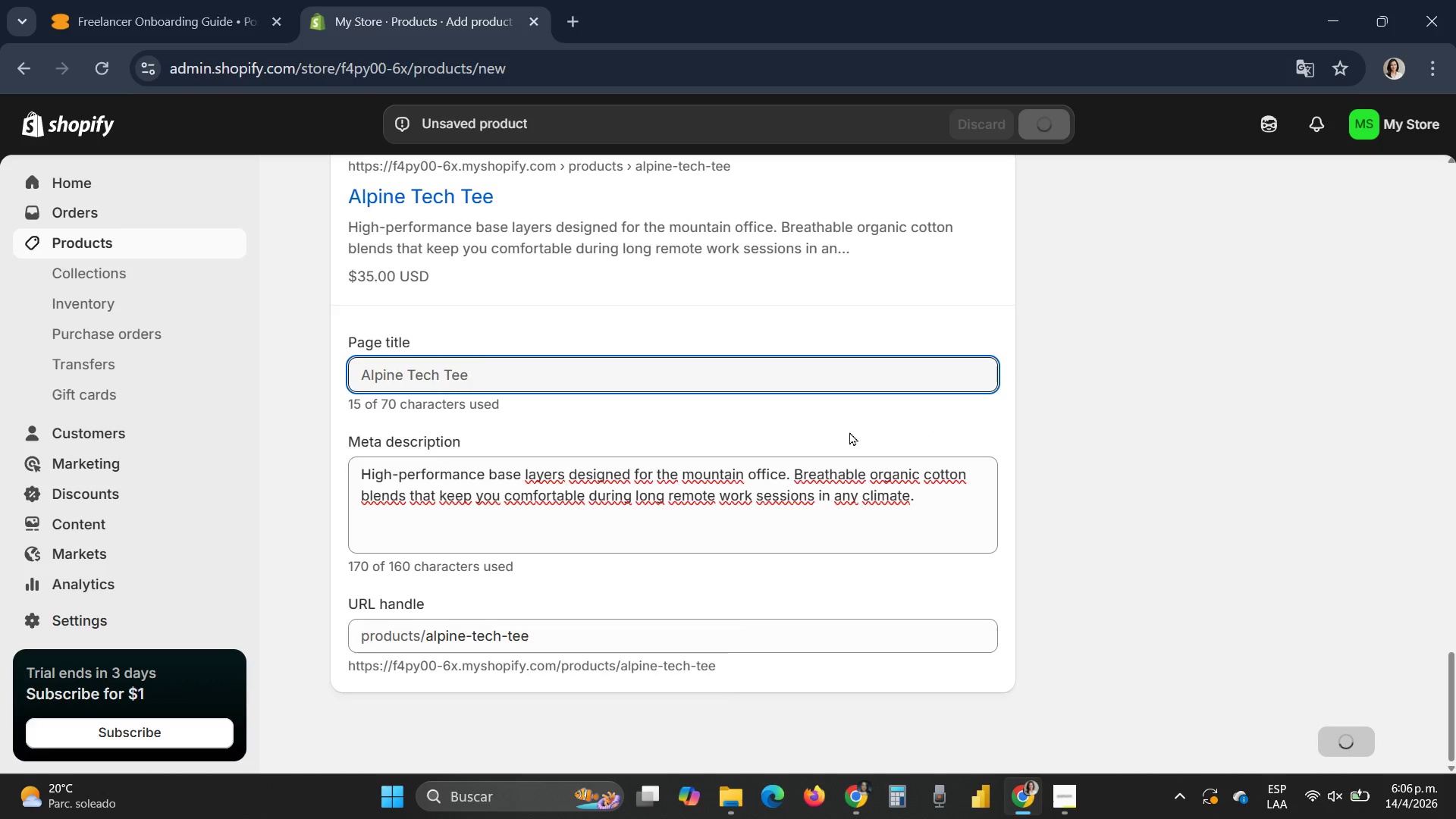 
scroll: coordinate [1288, 326], scroll_direction: up, amount: 45.0
 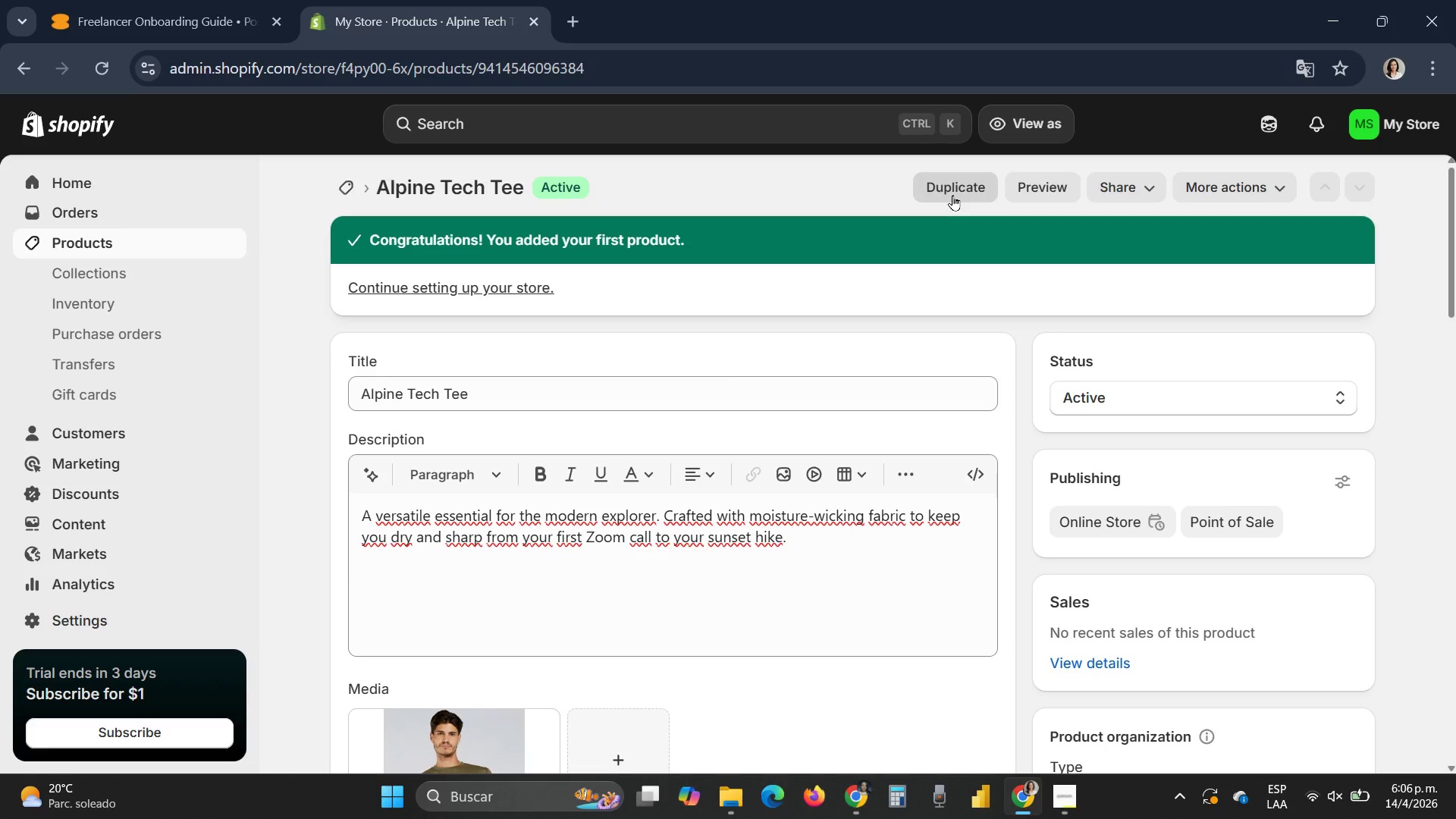 
left_click([949, 190])
 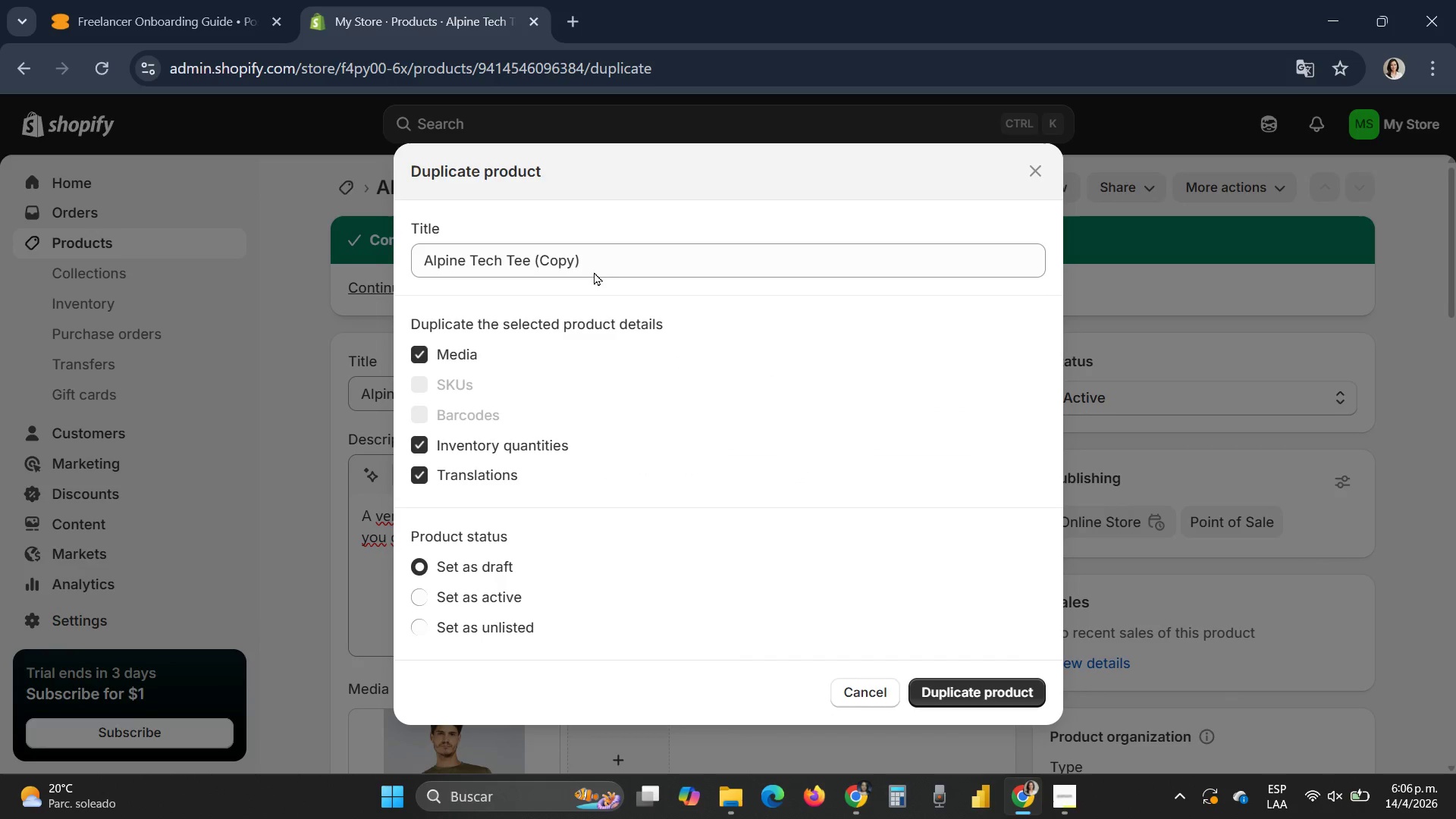 
left_click([585, 263])
 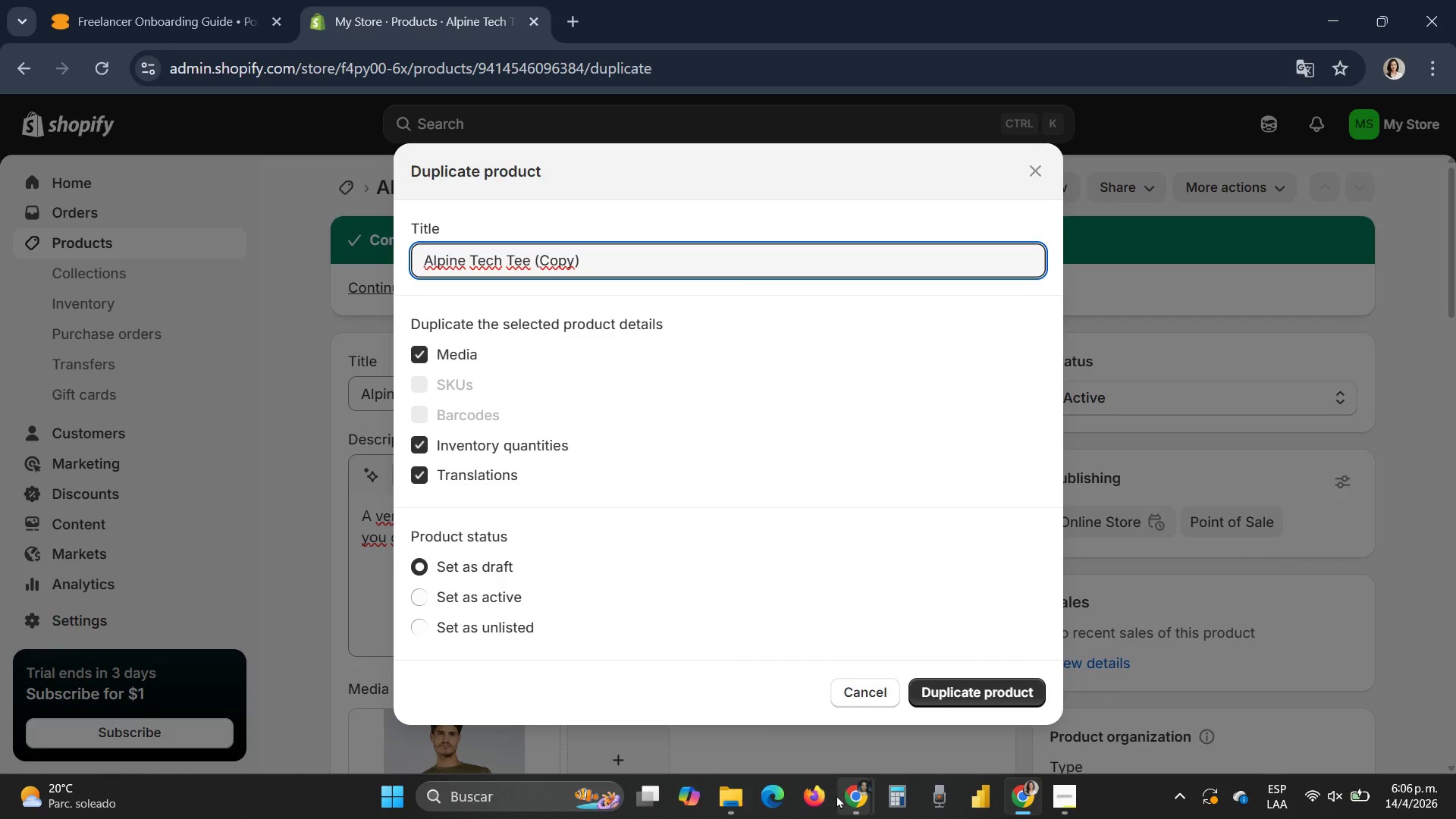 
left_click([833, 707])
 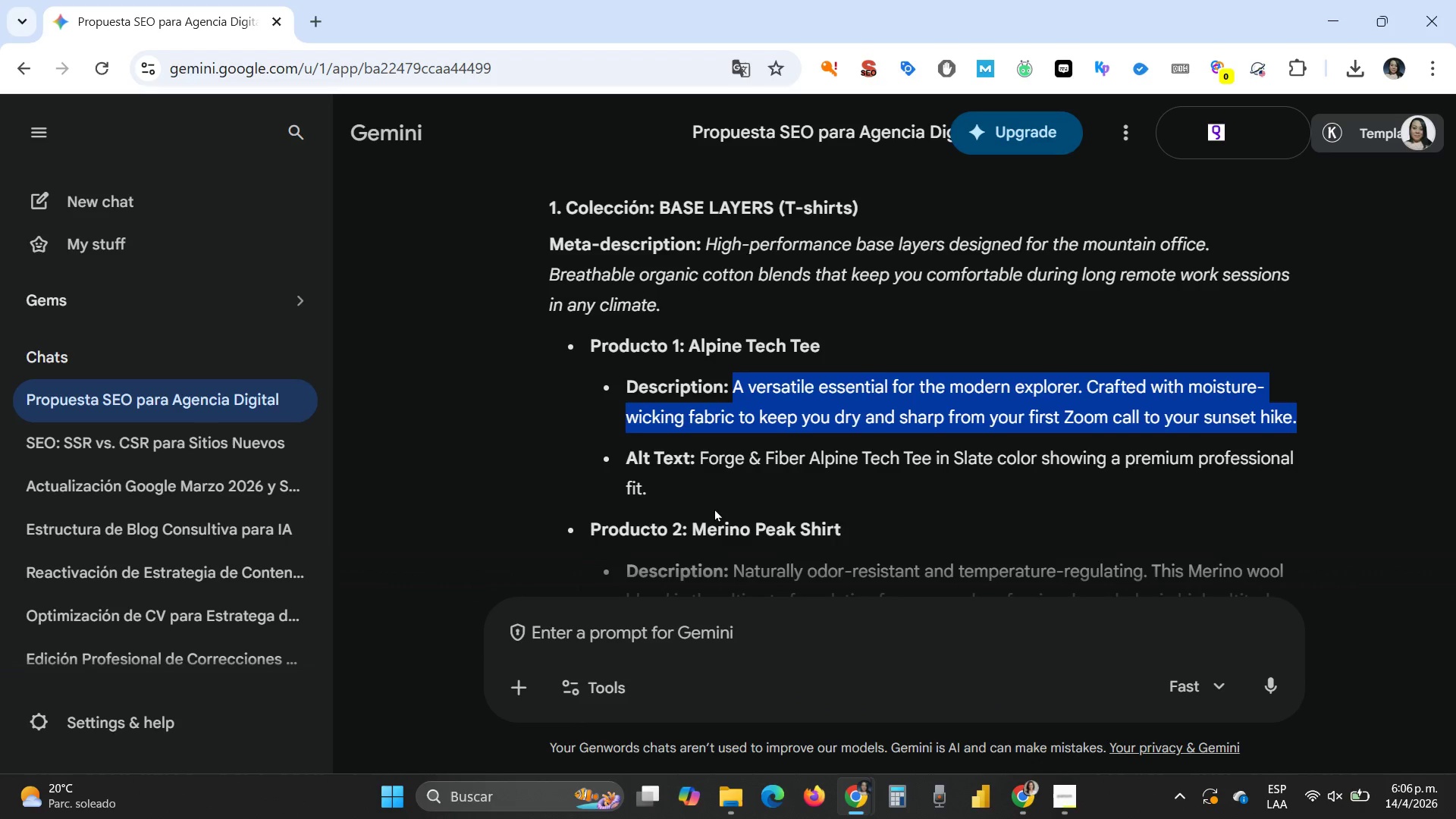 
scroll: coordinate [714, 508], scroll_direction: down, amount: 1.0
 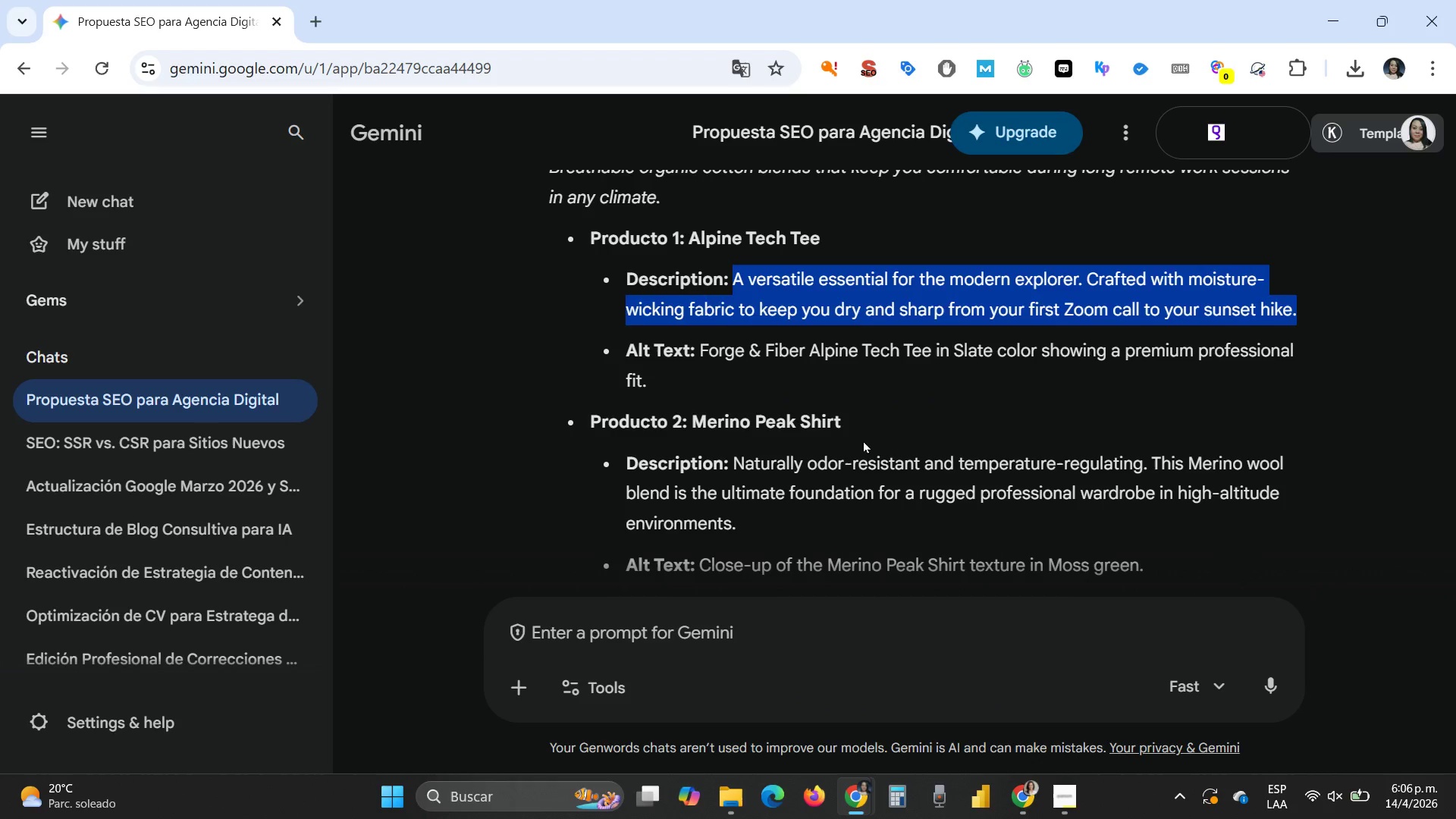 
left_click_drag(start_coordinate=[865, 428], to_coordinate=[695, 435])
 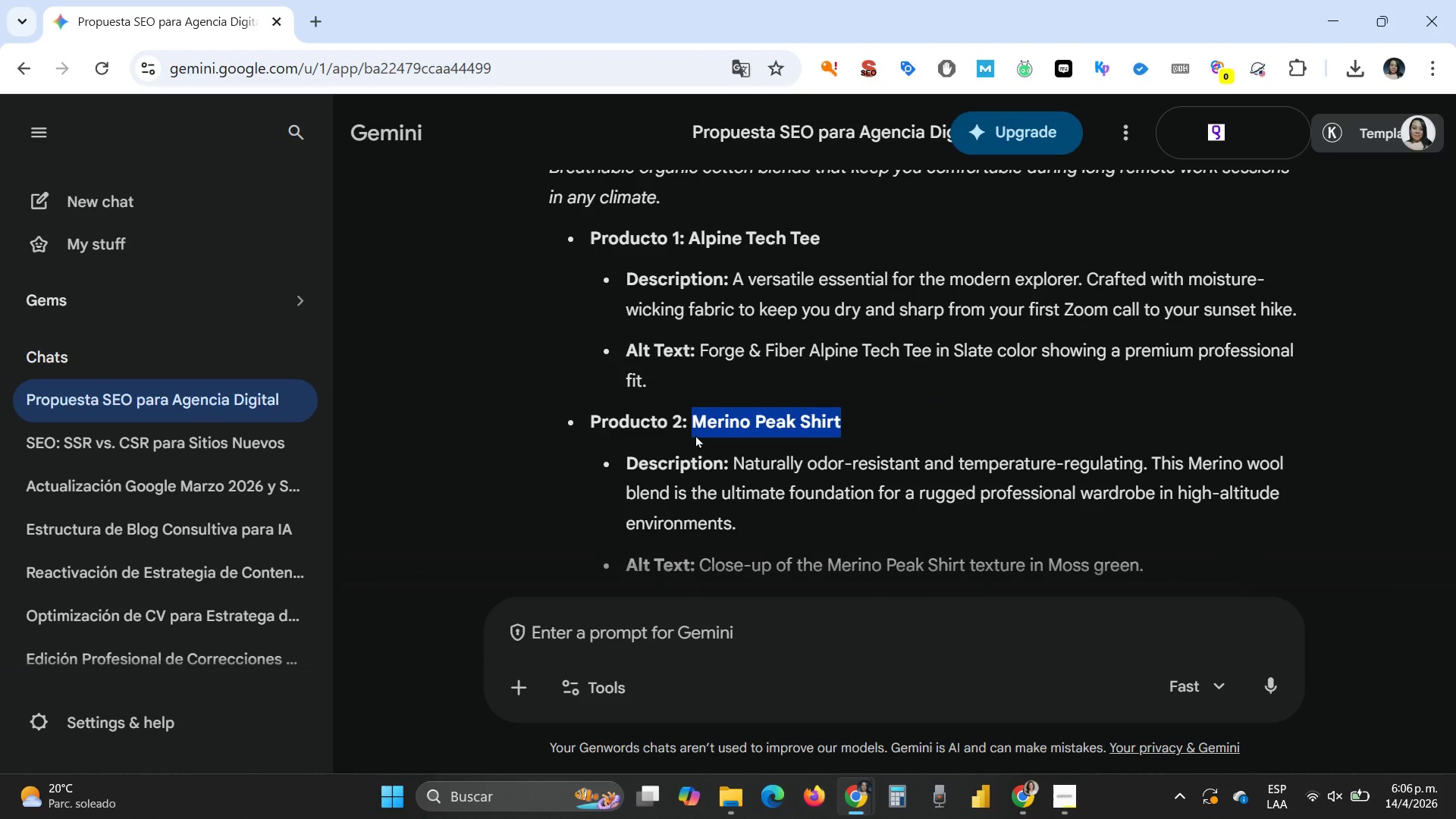 
key(Control+C)
 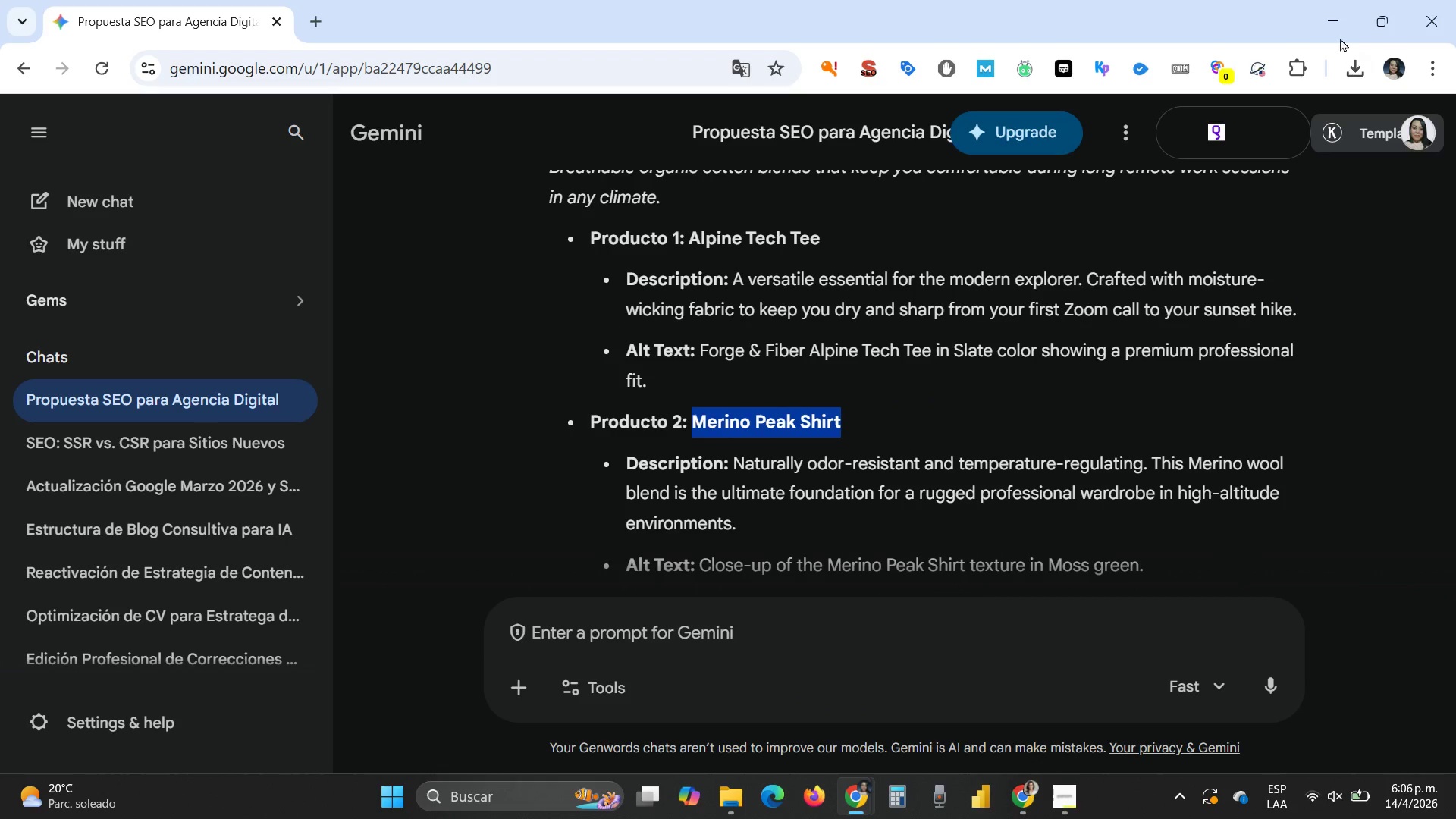 
left_click([1326, 14])
 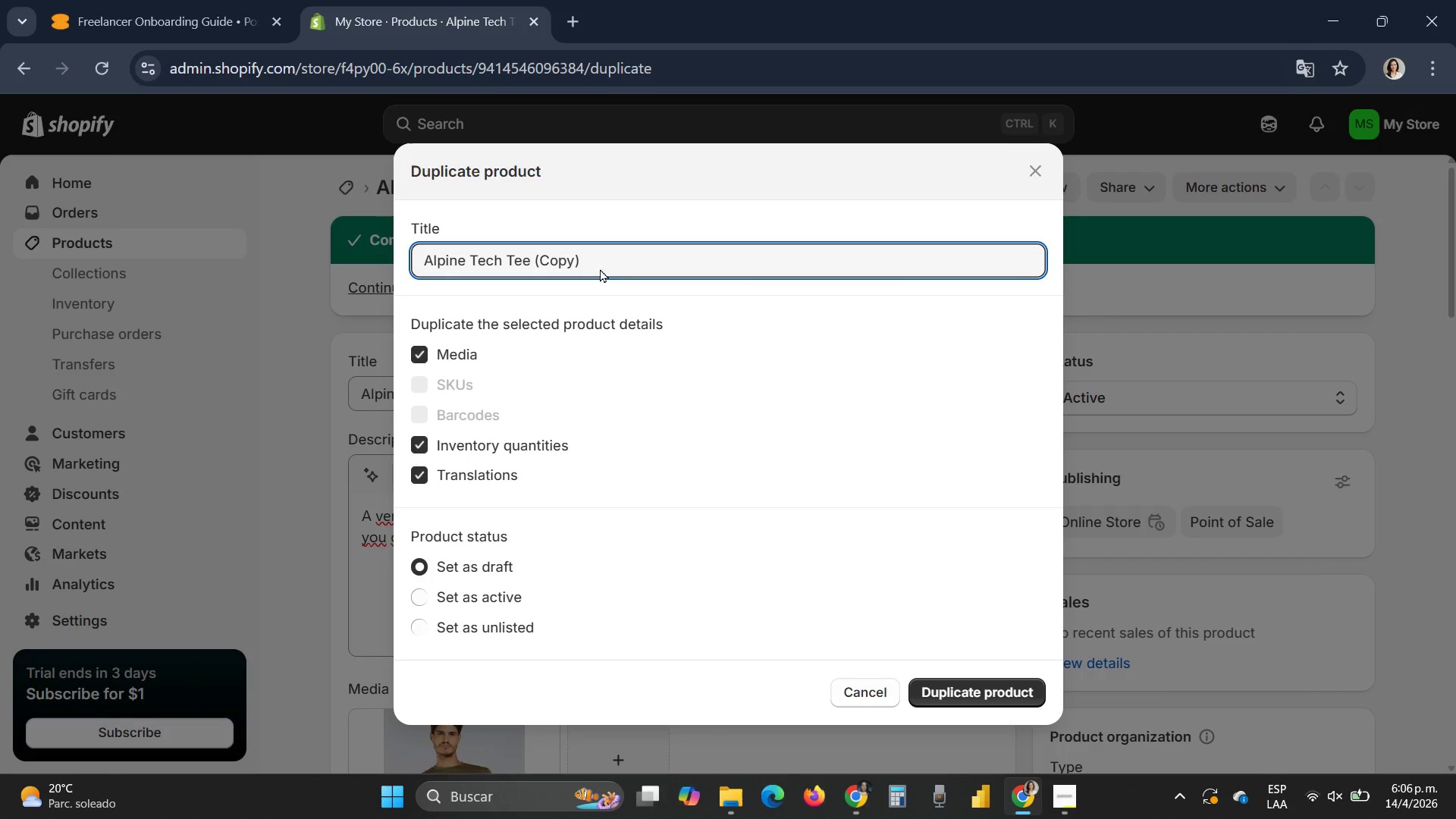 
left_click_drag(start_coordinate=[604, 256], to_coordinate=[333, 259])
 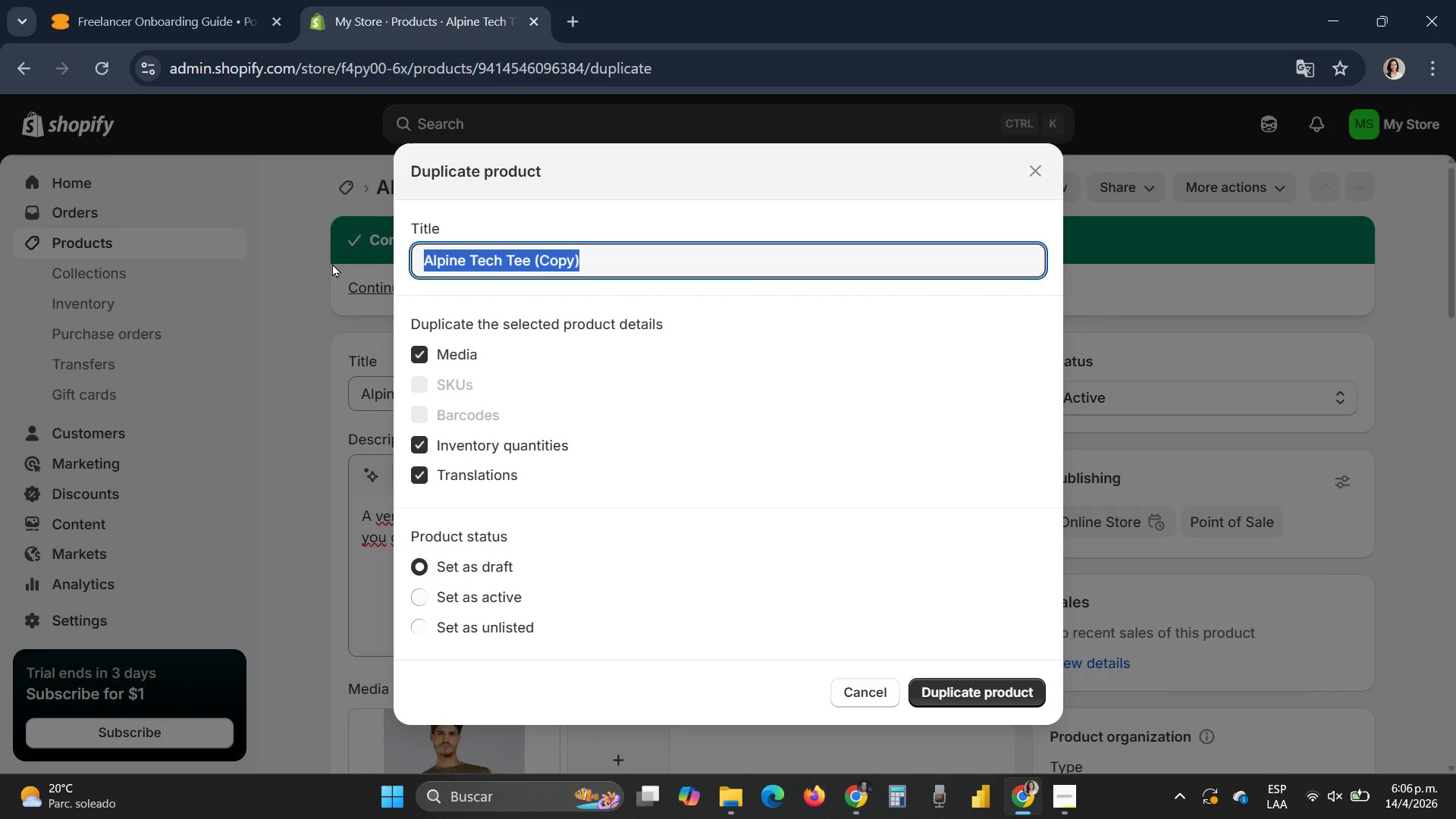 
key(Control+V)
 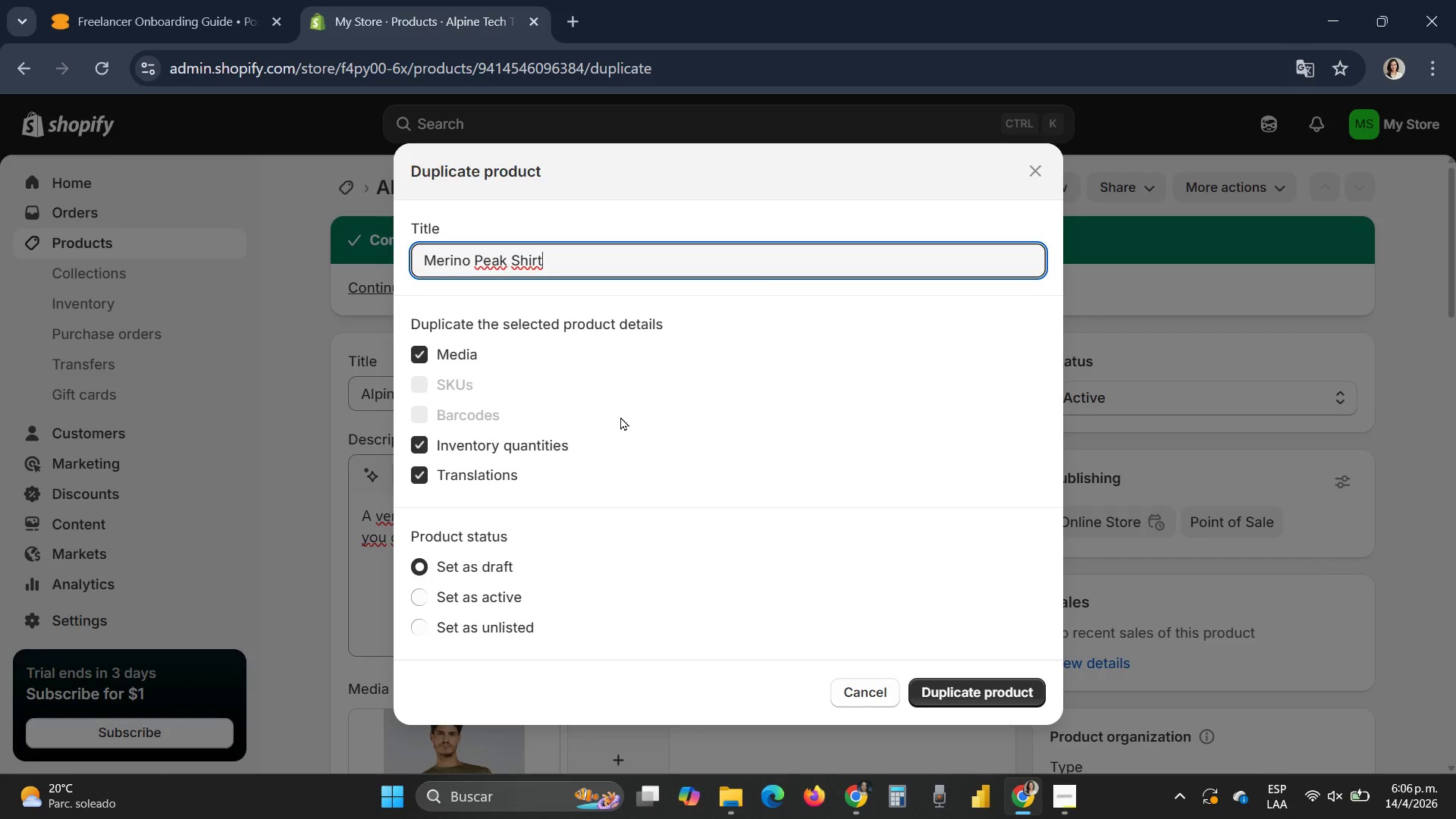 
scroll: coordinate [642, 448], scroll_direction: down, amount: 4.0
 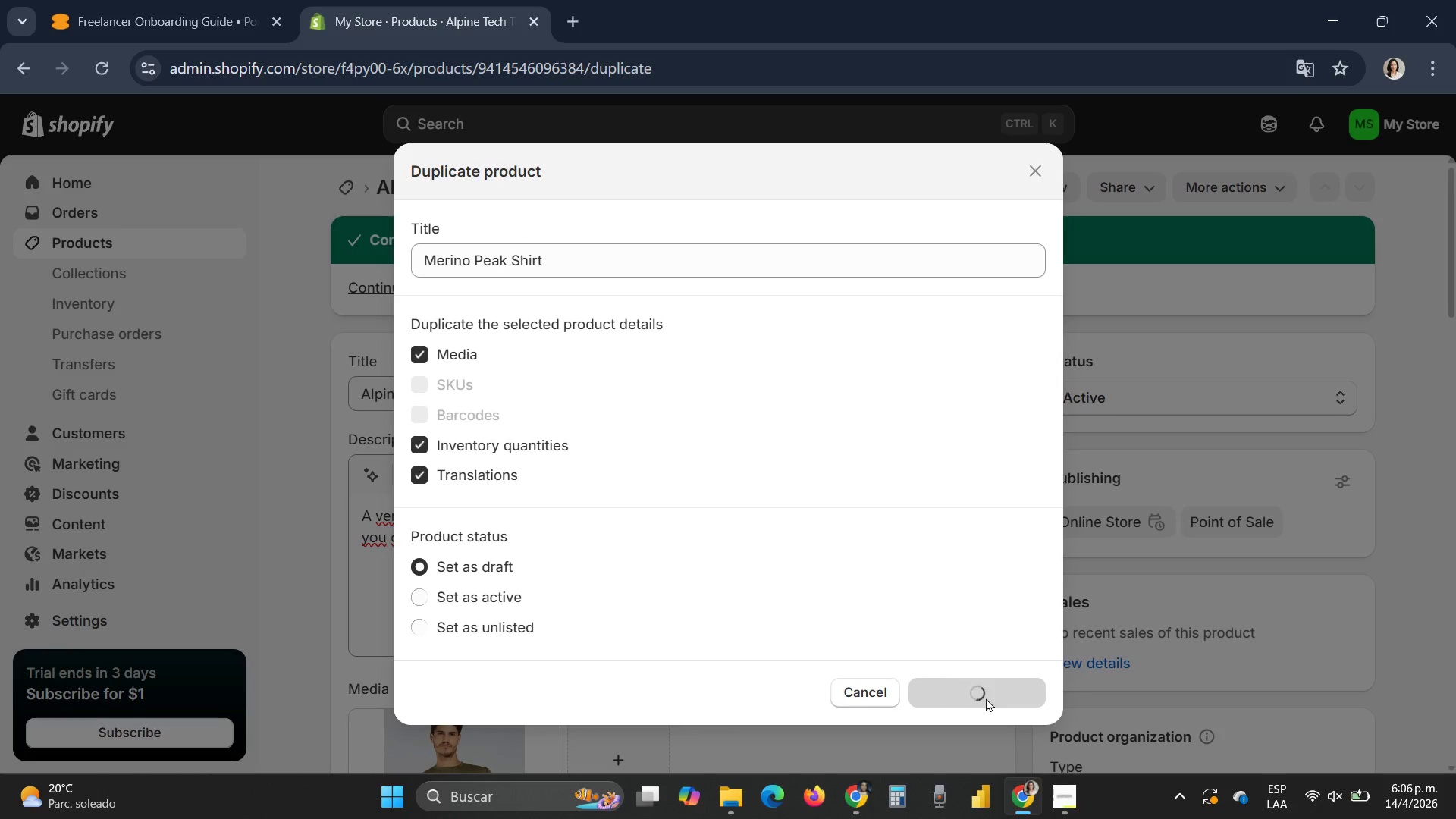 
wait(10.03)
 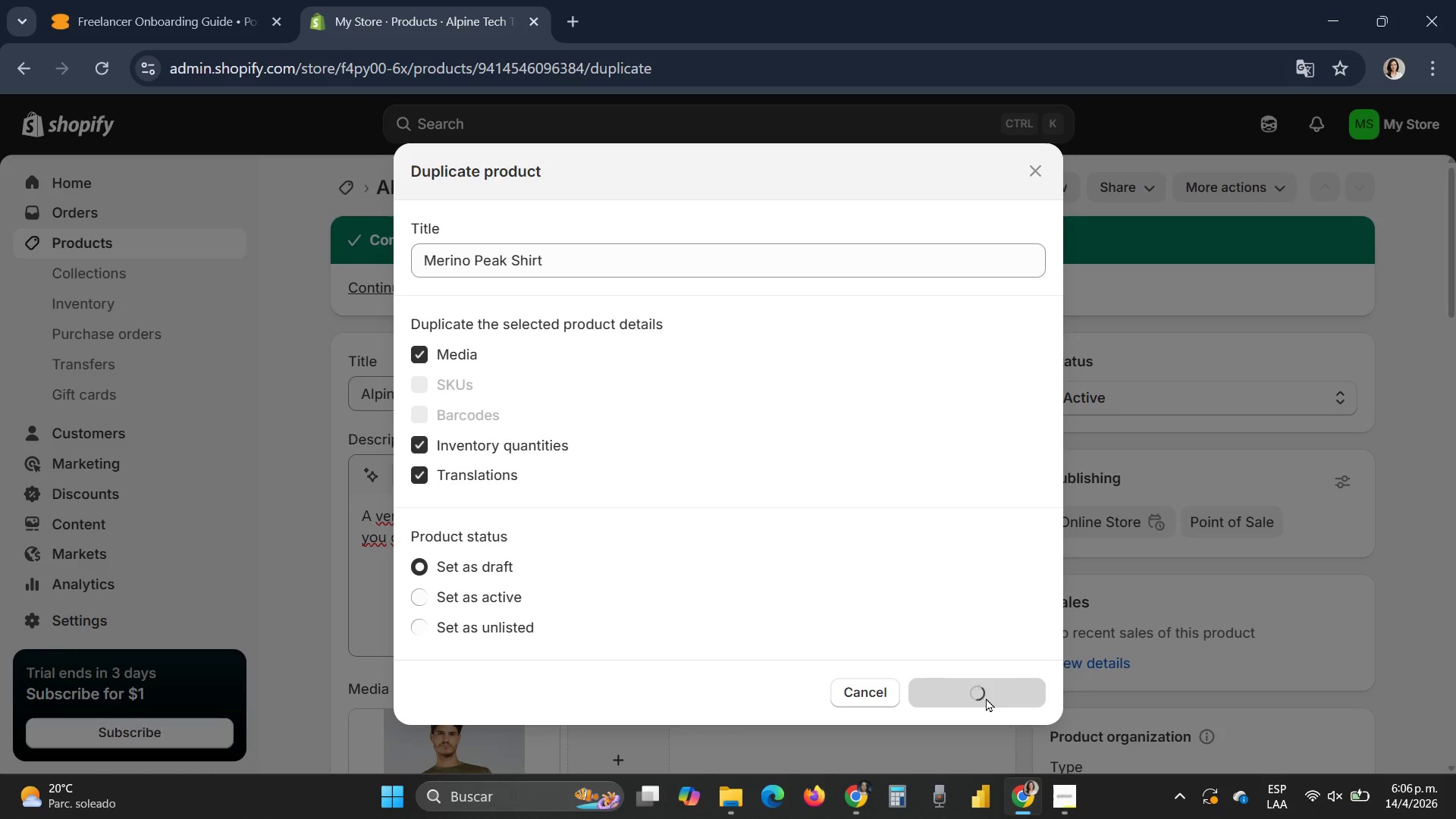 
left_click([859, 703])
 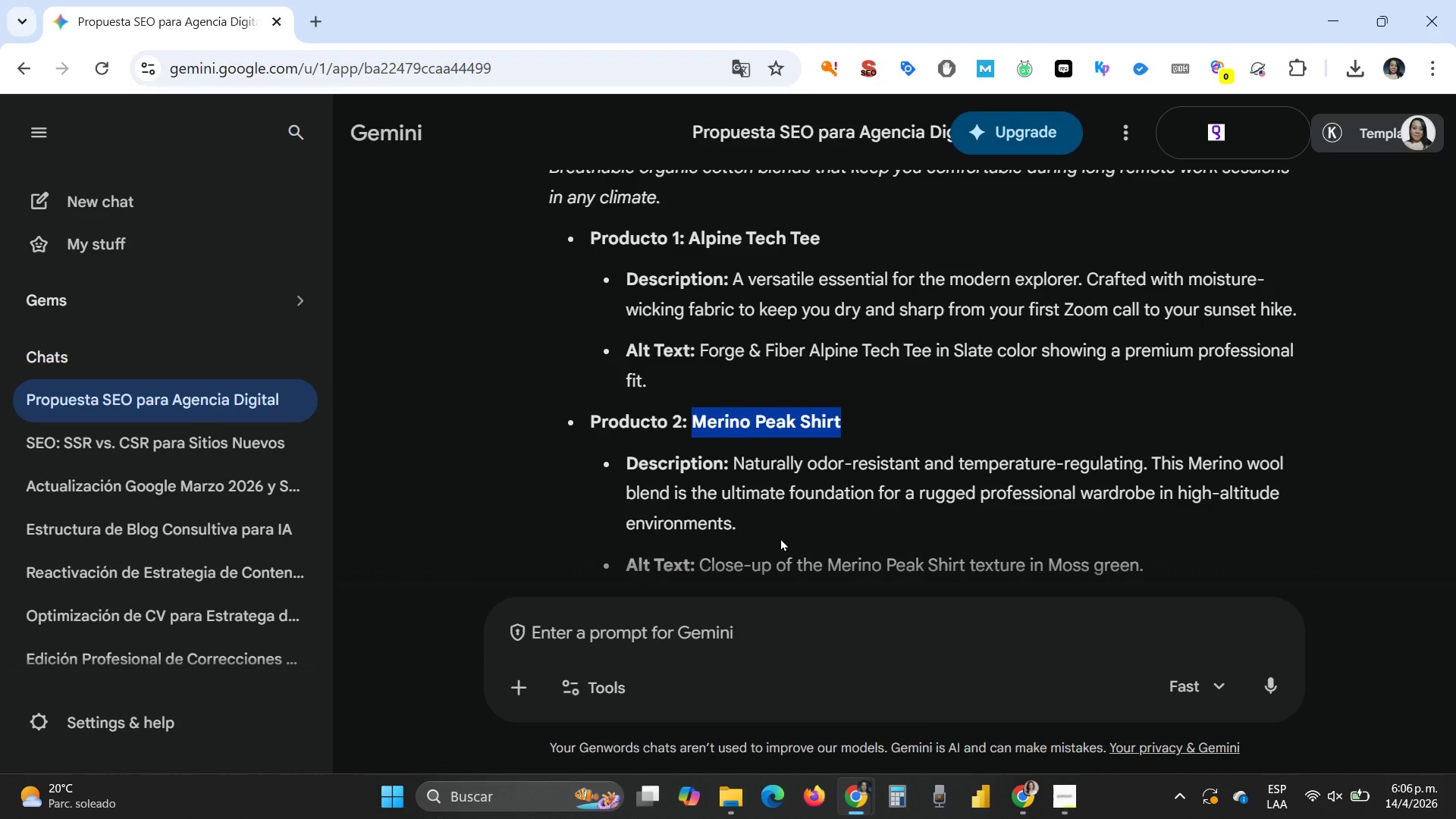 
scroll: coordinate [781, 523], scroll_direction: down, amount: 2.0
 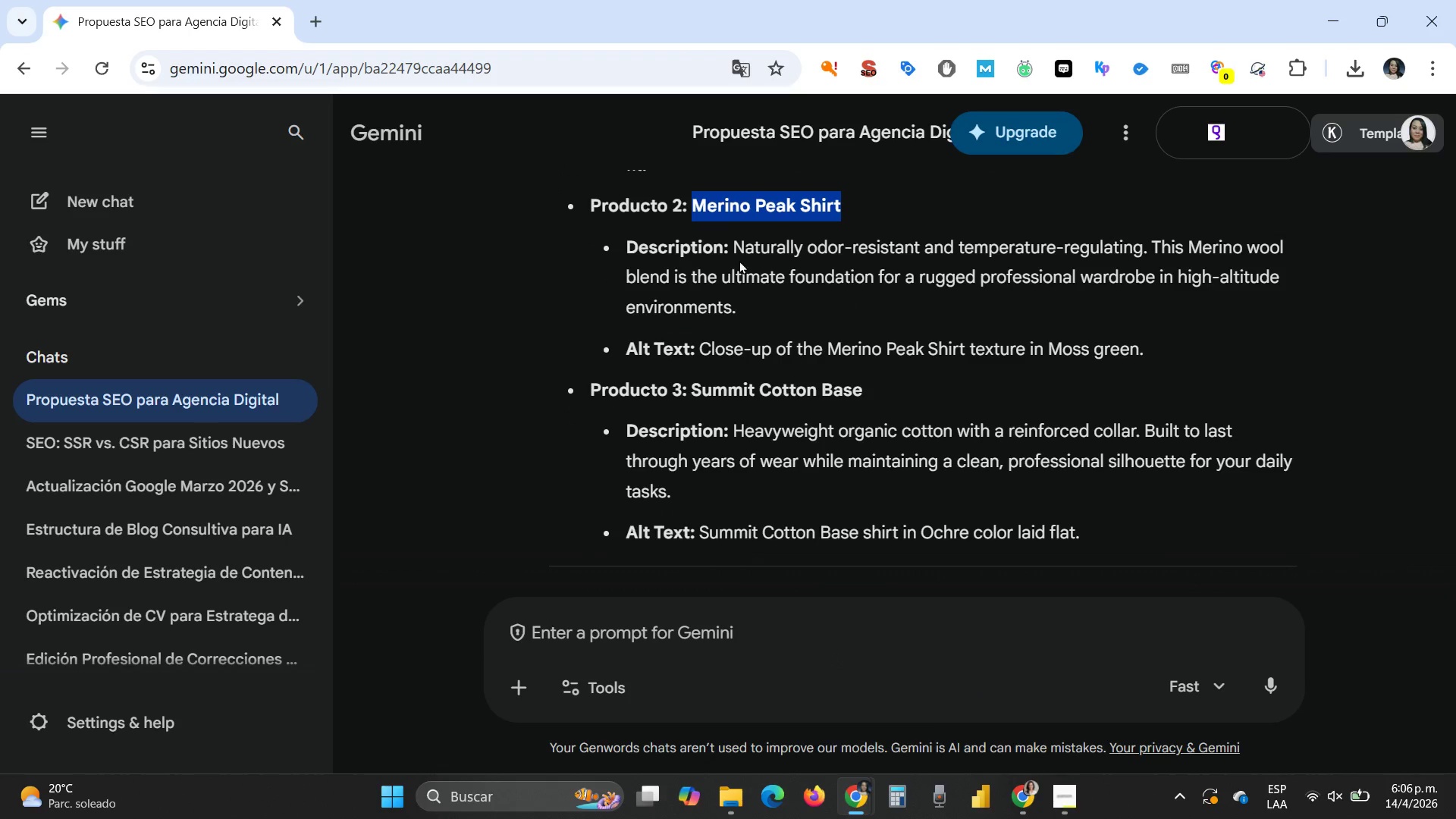 
left_click_drag(start_coordinate=[739, 247], to_coordinate=[952, 272])
 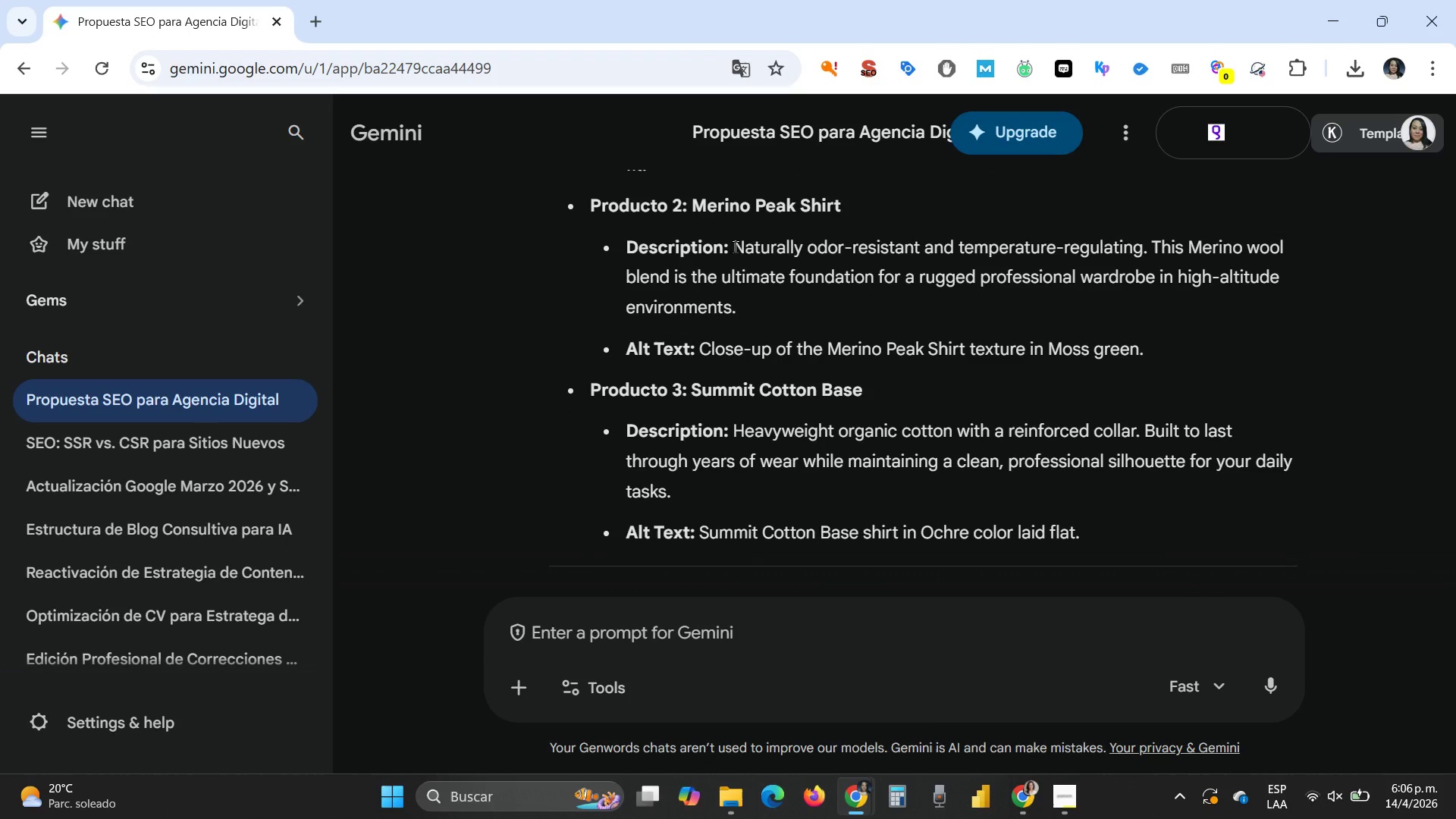 
left_click_drag(start_coordinate=[735, 246], to_coordinate=[766, 309])
 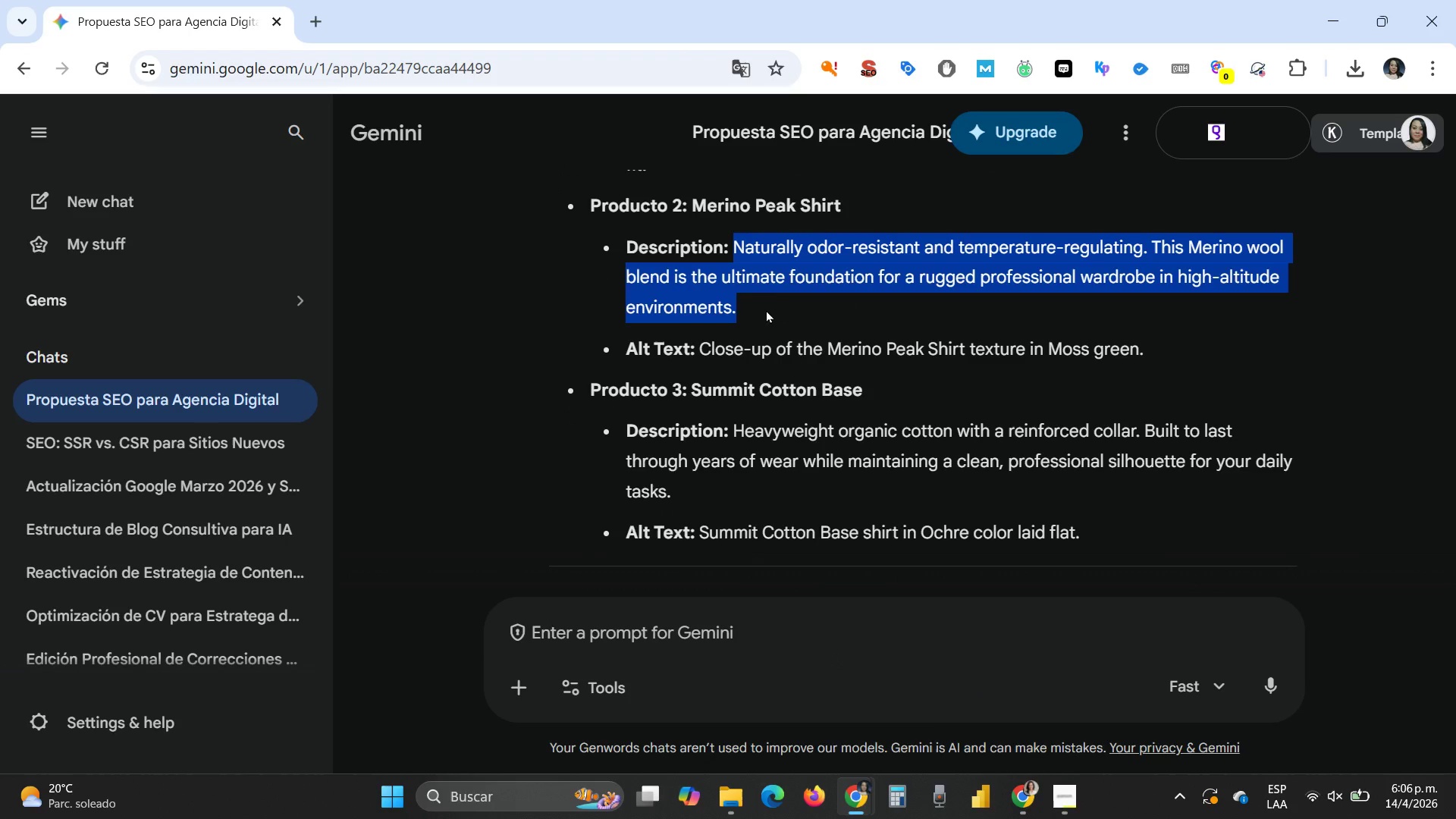 
key(Control+C)
 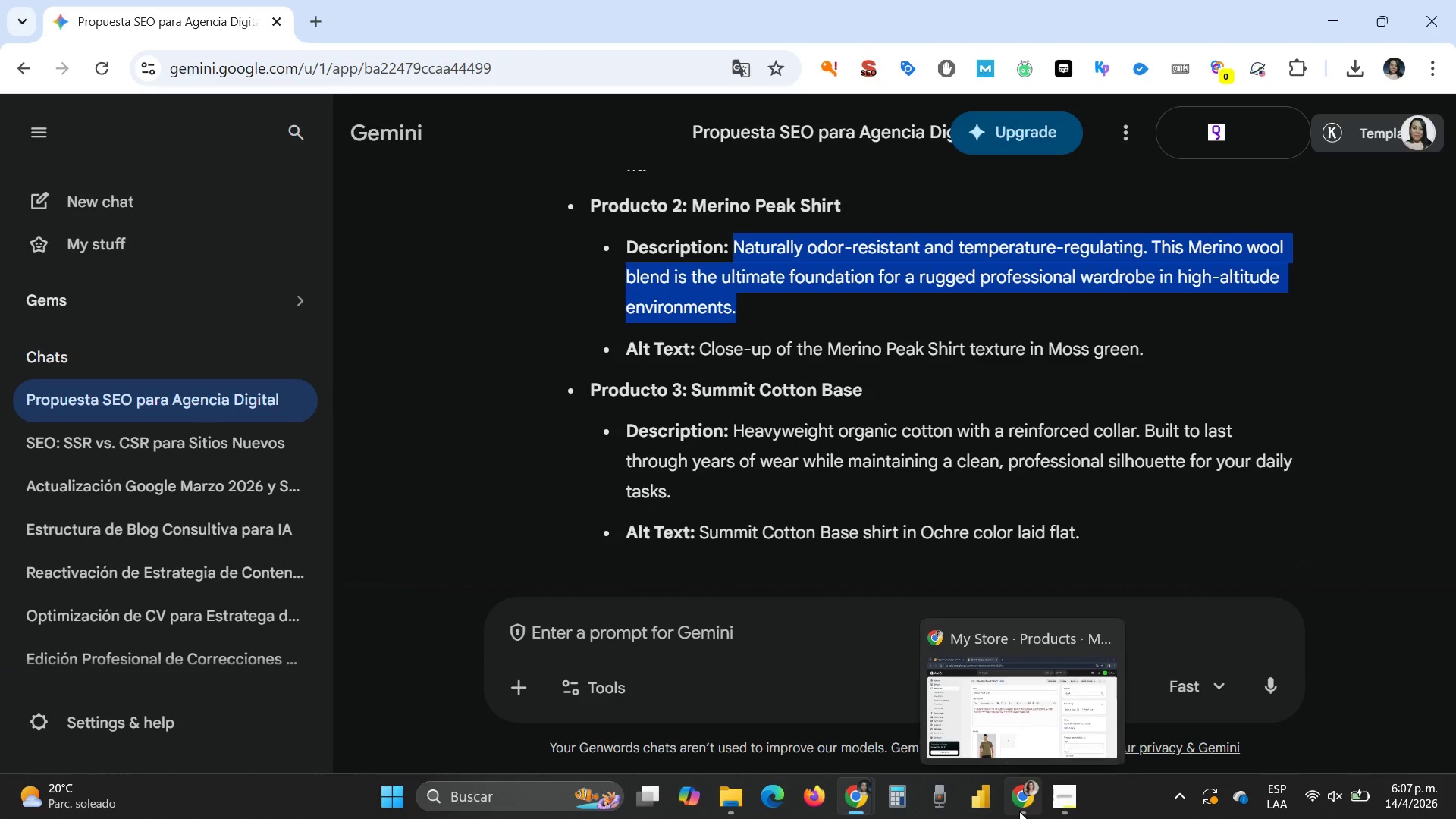 
left_click([997, 731])
 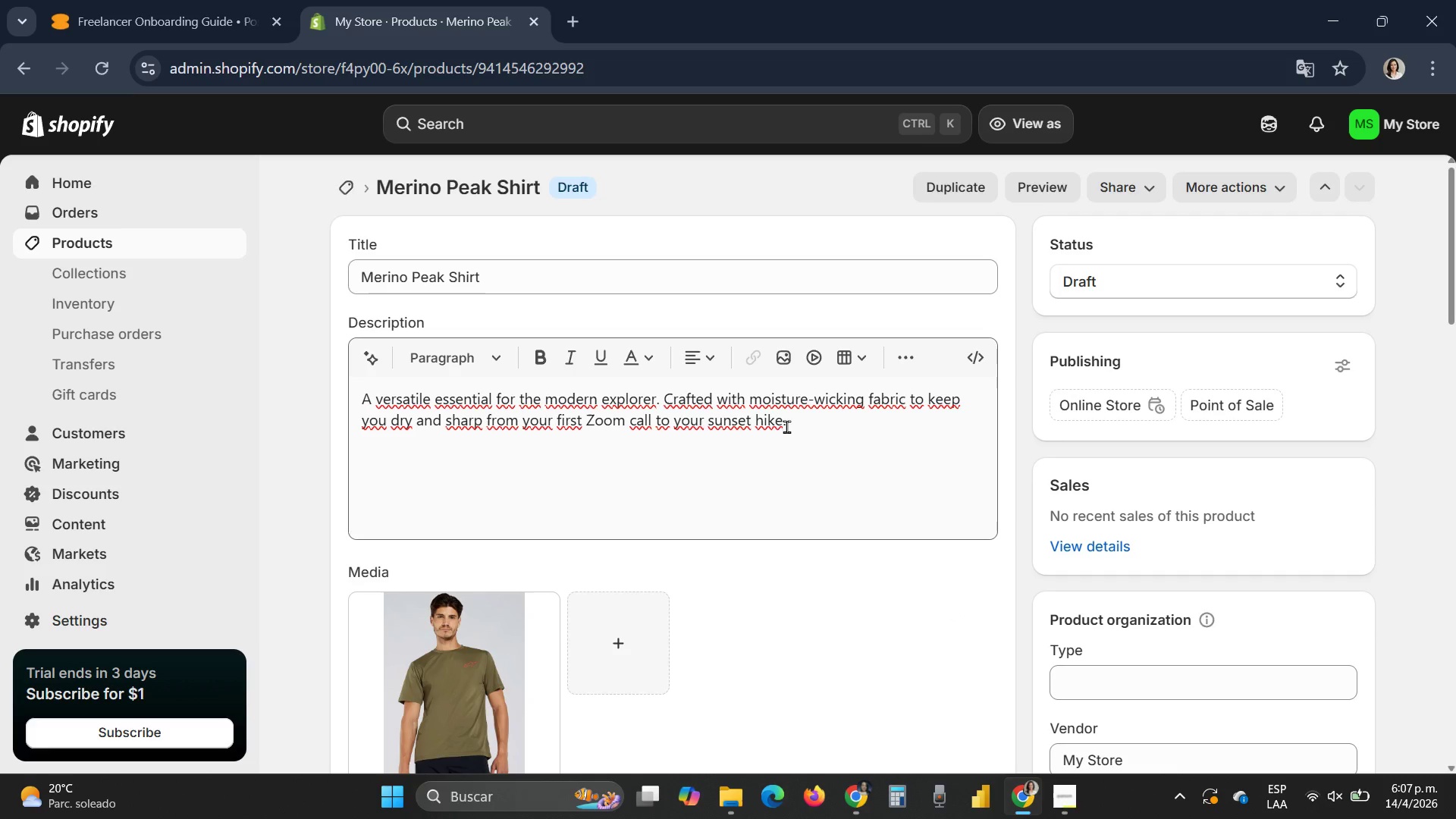 
left_click_drag(start_coordinate=[802, 424], to_coordinate=[355, 403])
 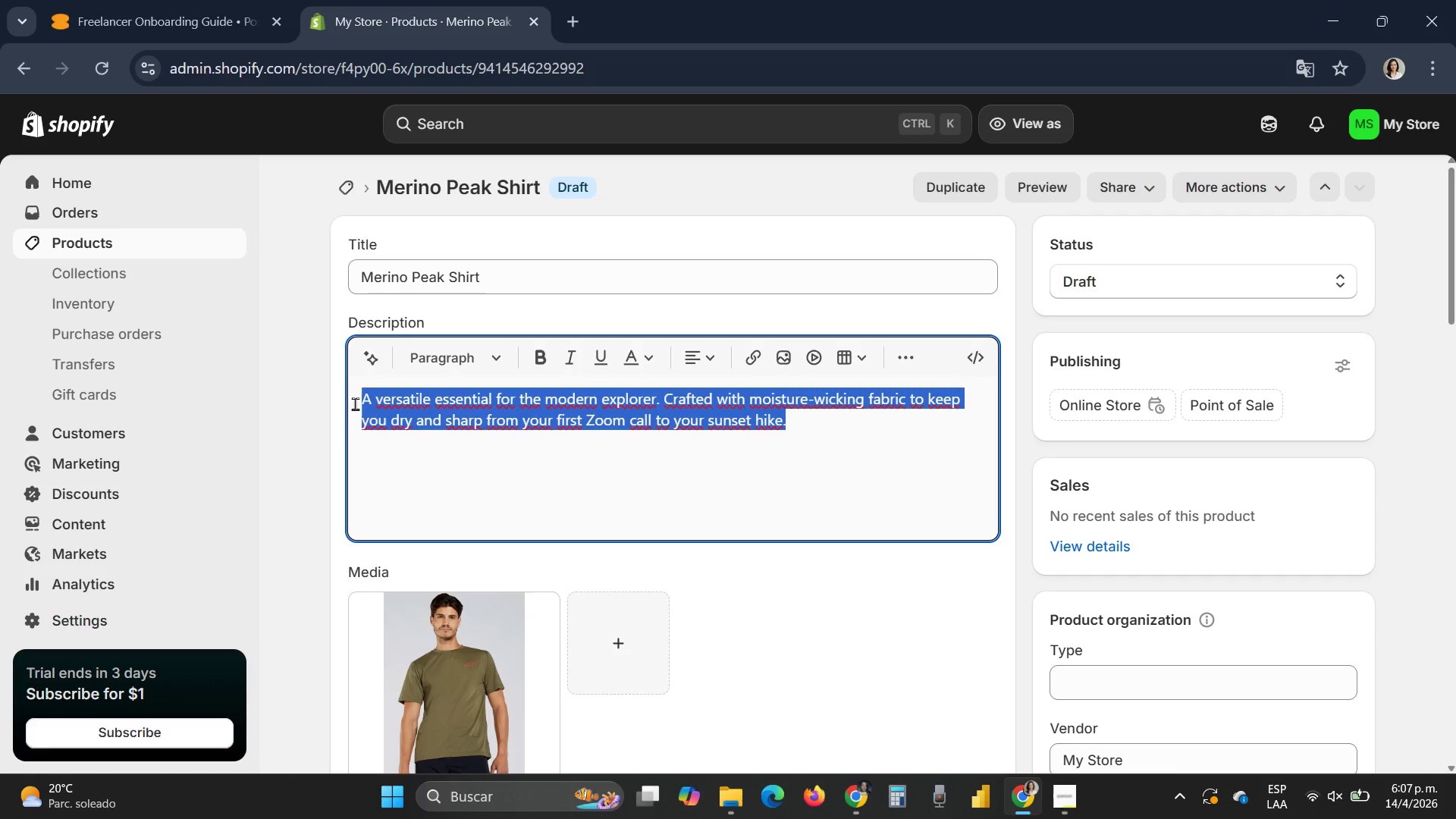 
key(Control+V)
 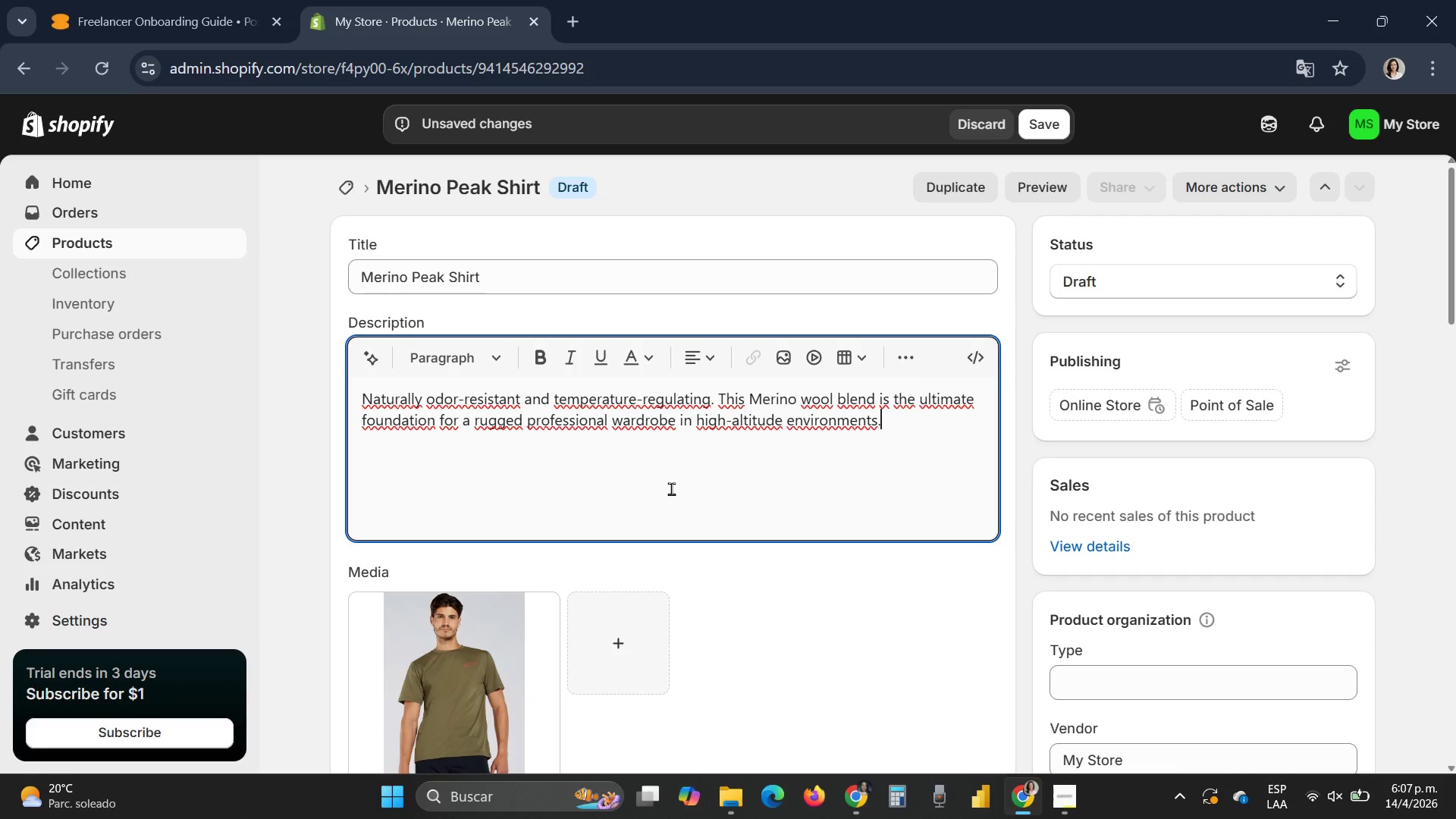 
scroll: coordinate [774, 552], scroll_direction: down, amount: 6.0
 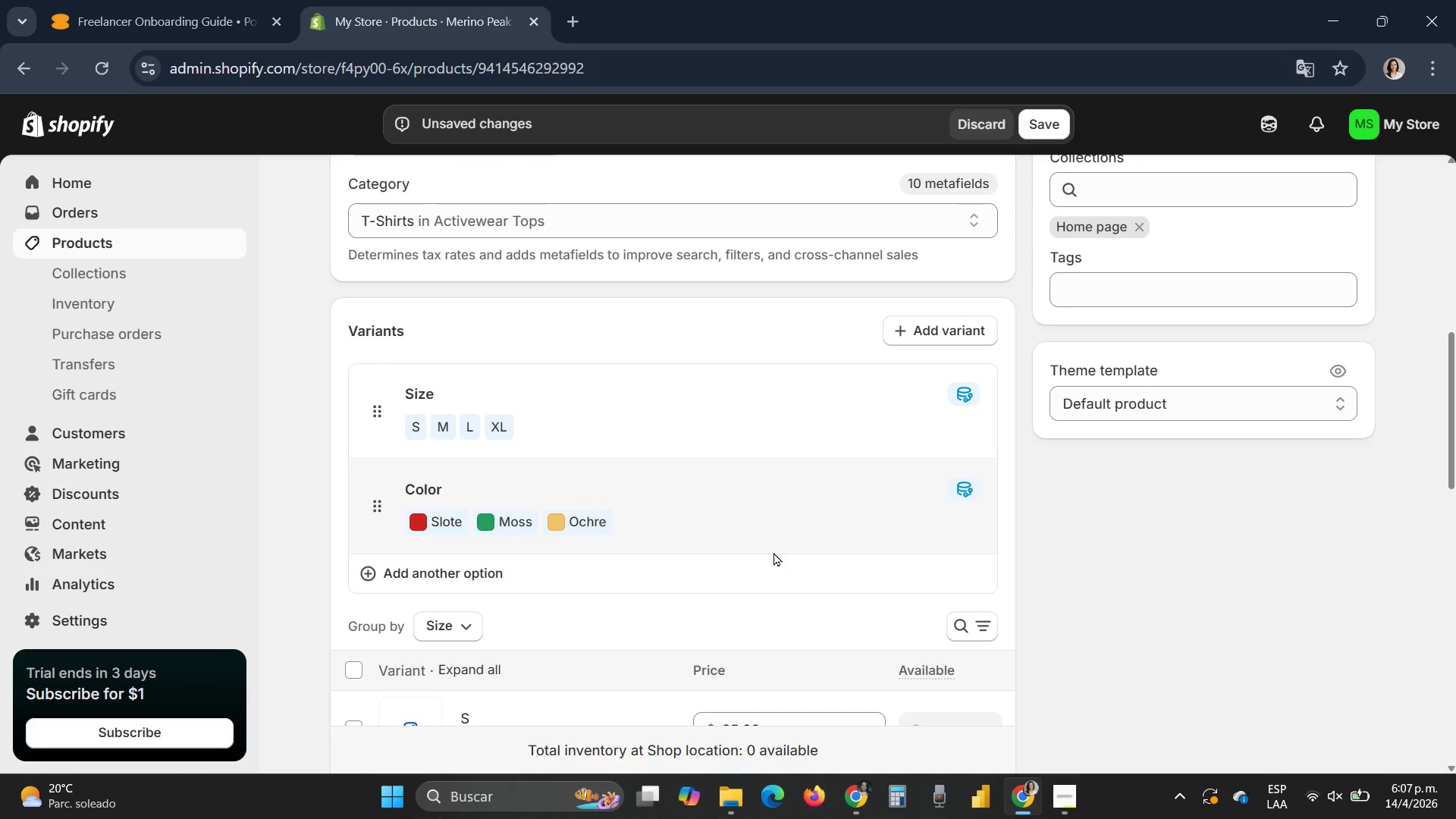 
scroll: coordinate [774, 552], scroll_direction: down, amount: 6.0
 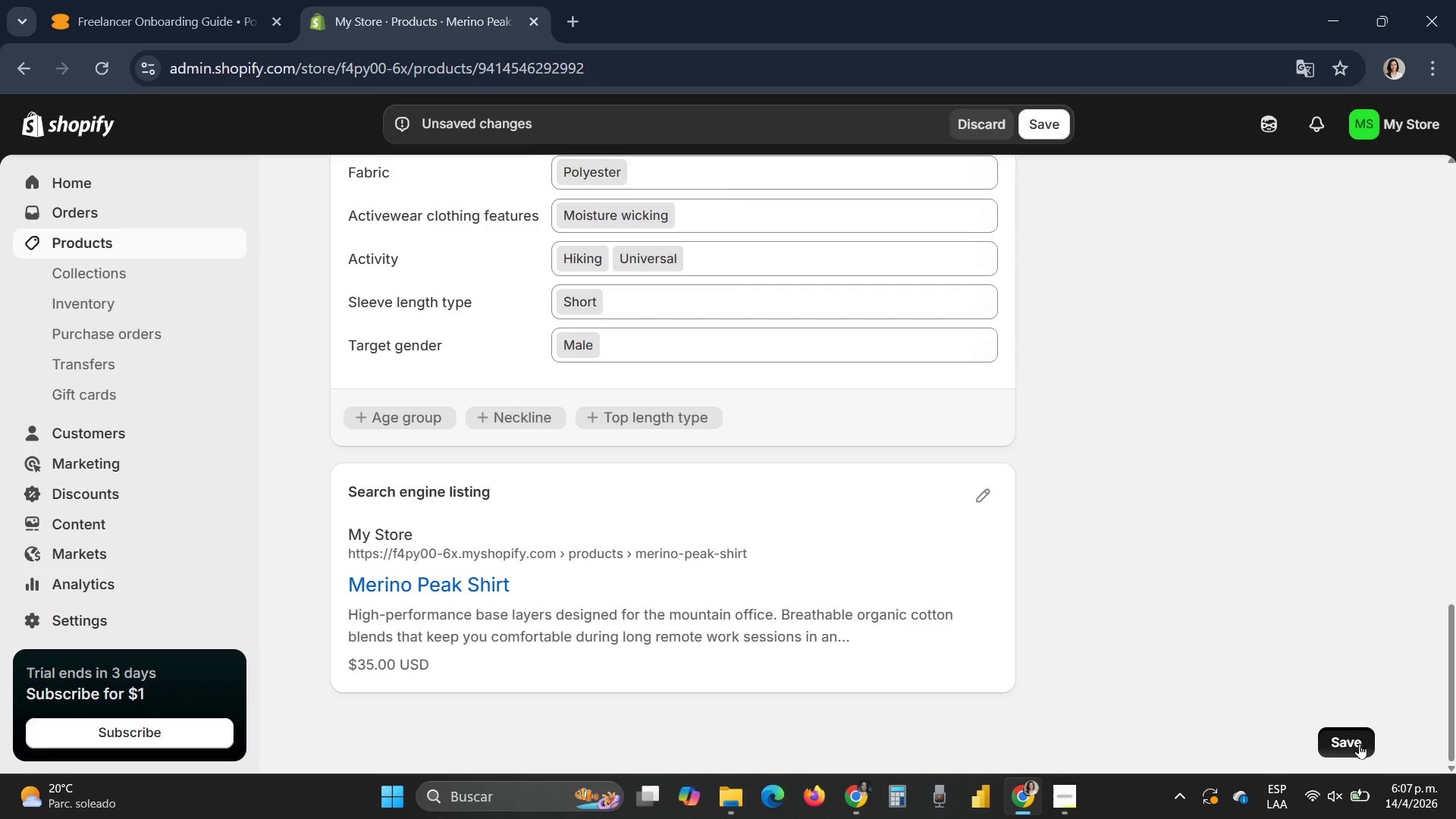 
wait(16.77)
 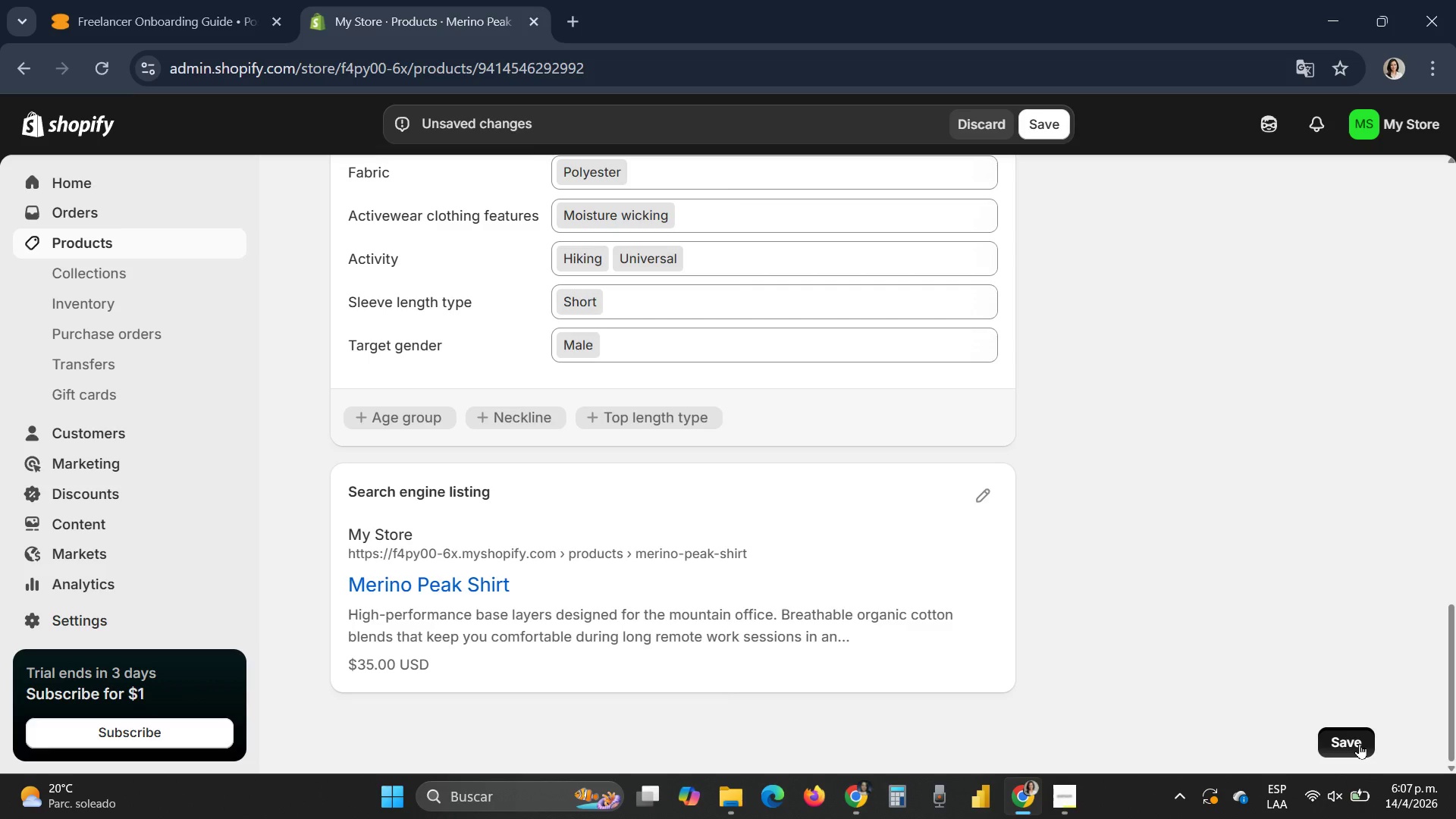 
left_click([858, 794])
 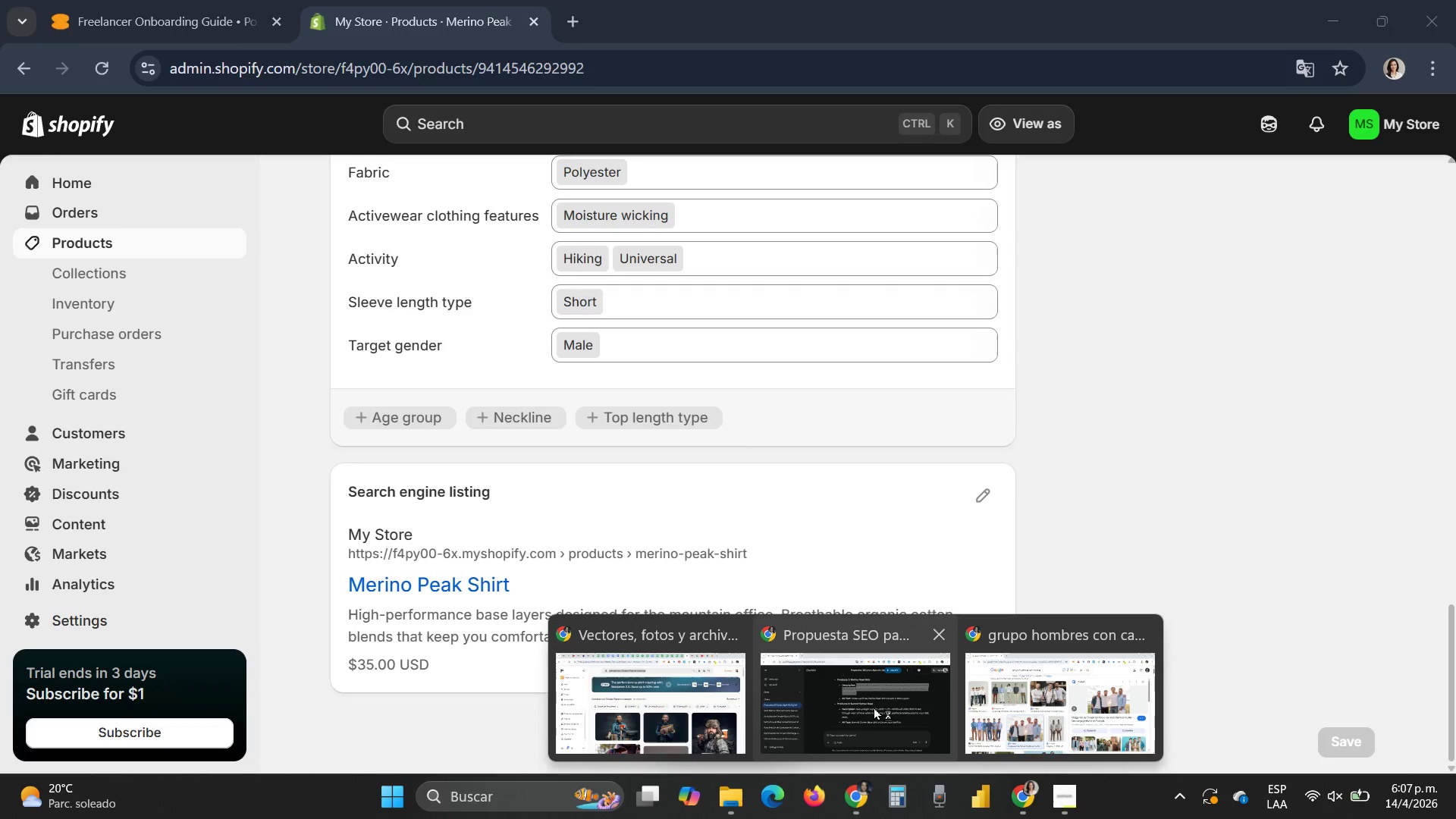 
left_click([873, 708])
 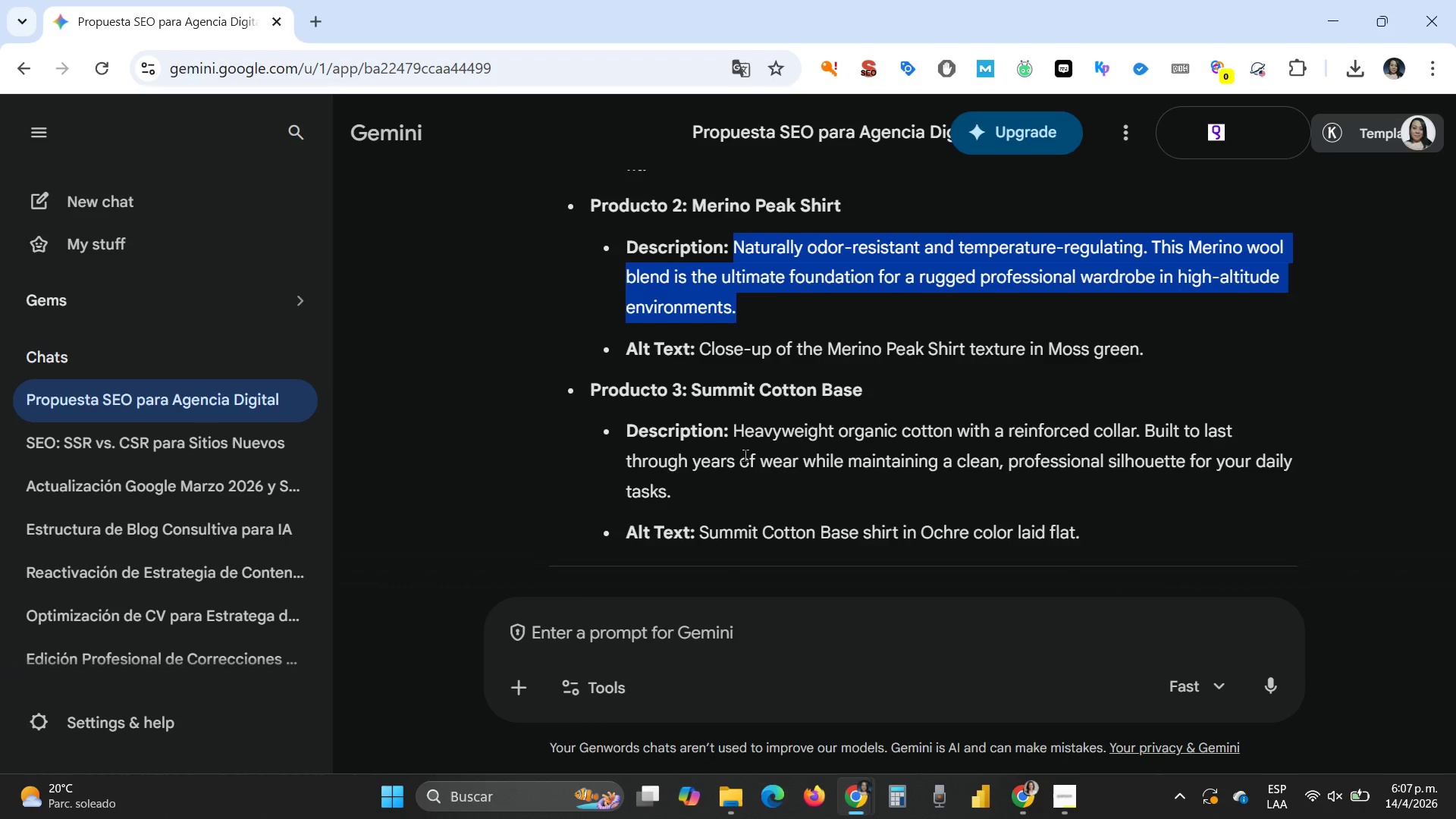 
scroll: coordinate [745, 455], scroll_direction: down, amount: 1.0
 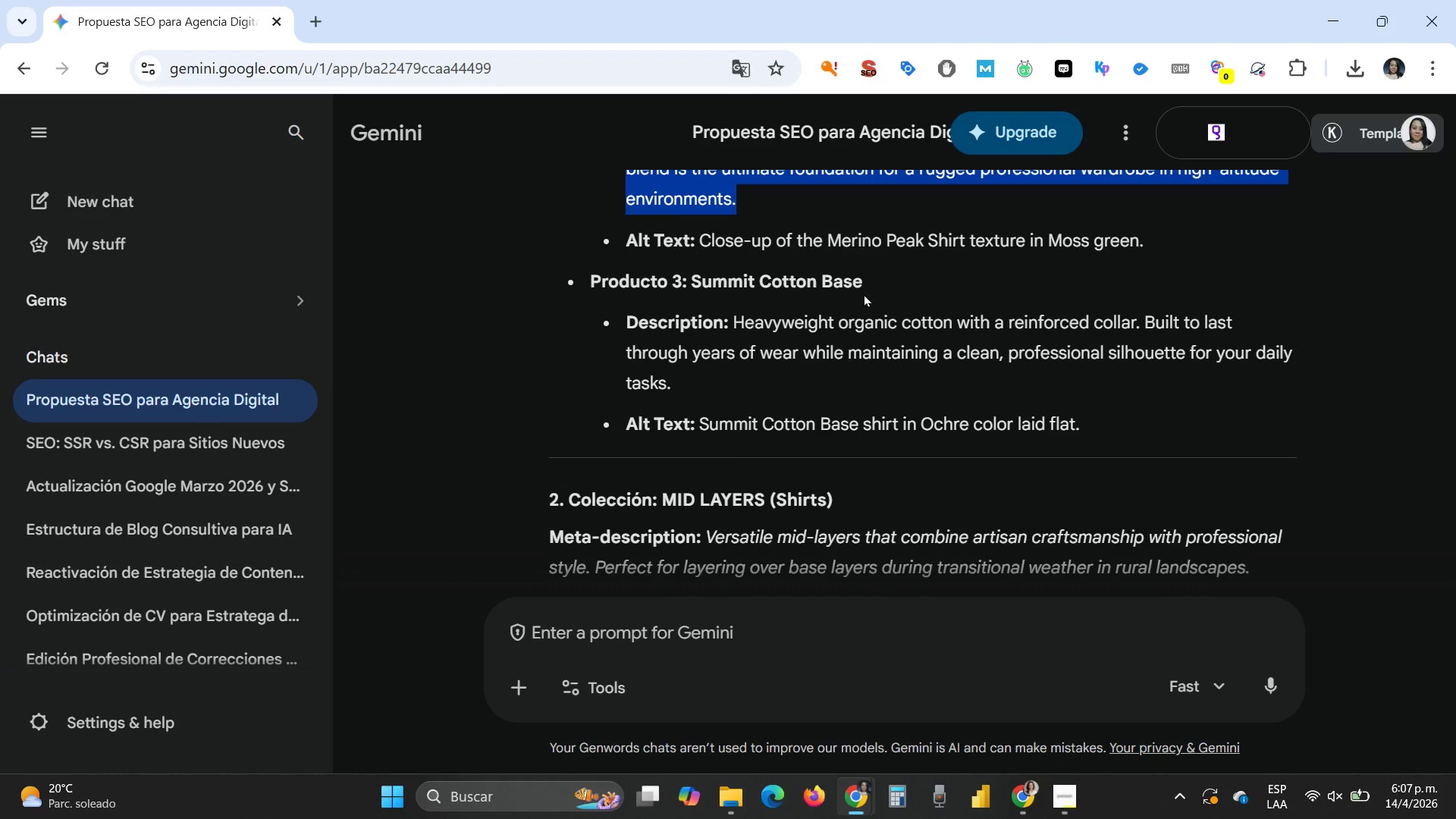 
left_click_drag(start_coordinate=[876, 282], to_coordinate=[688, 284])
 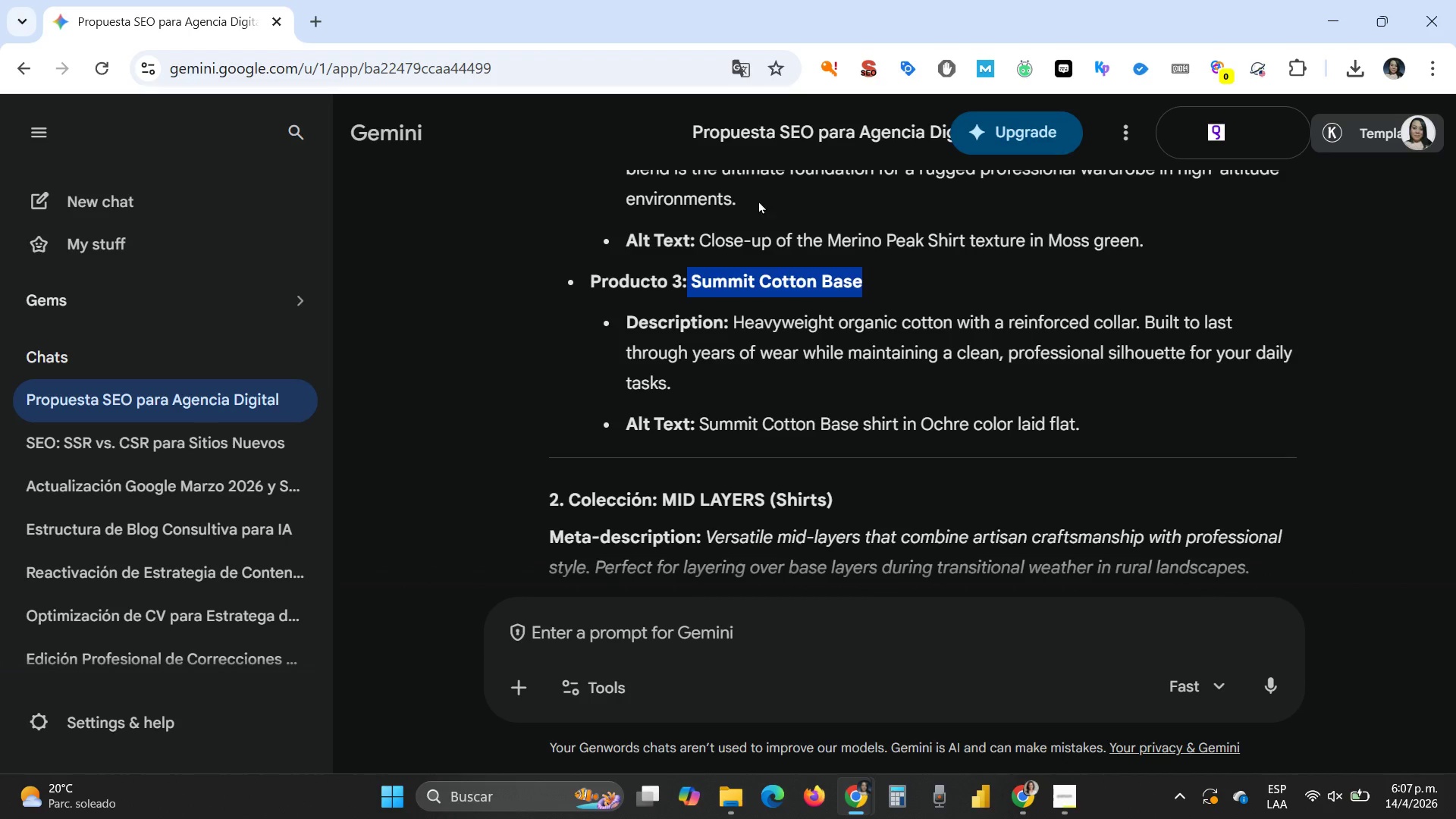 
left_click([740, 275])
 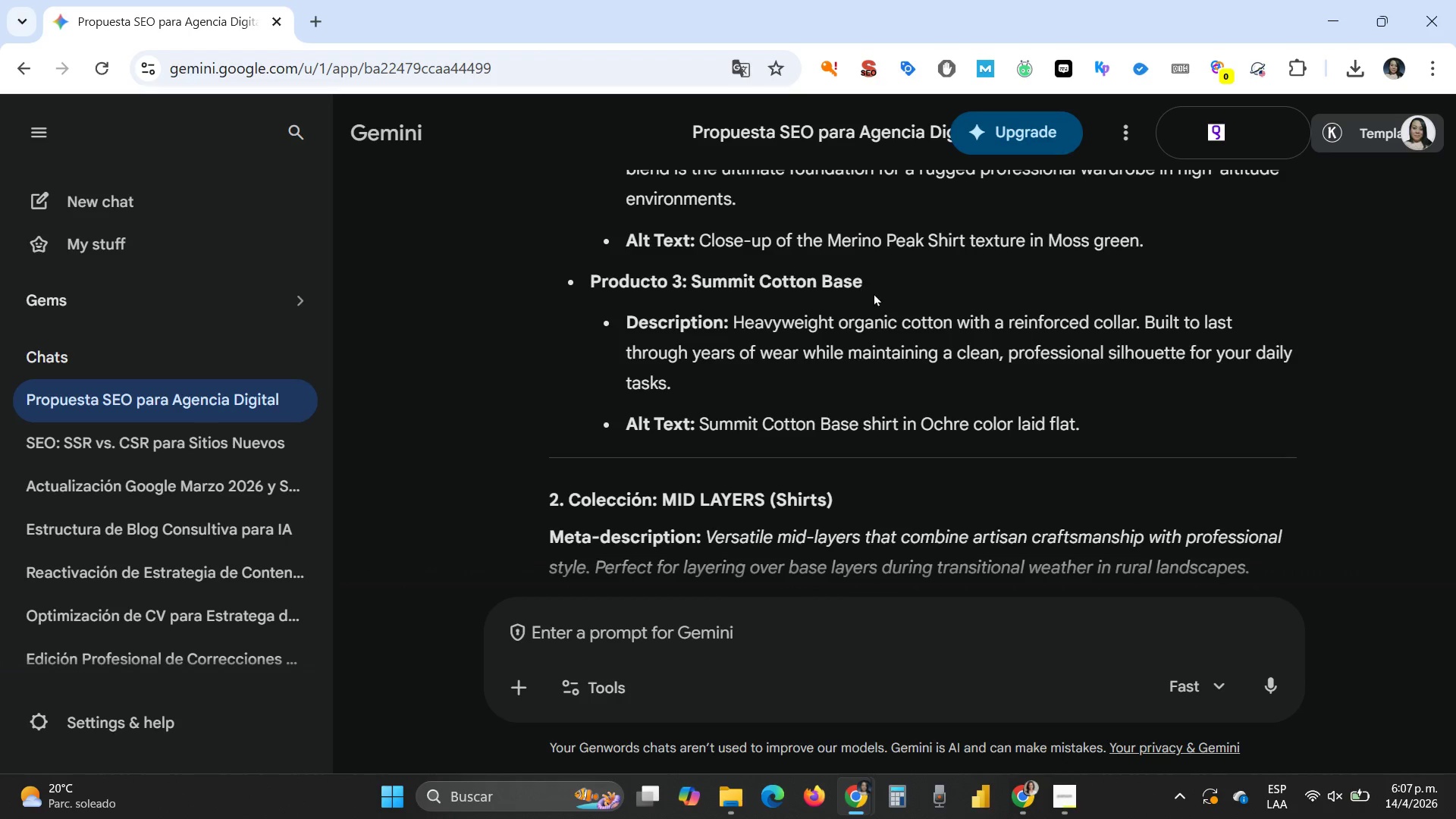 
left_click_drag(start_coordinate=[874, 293], to_coordinate=[693, 278])
 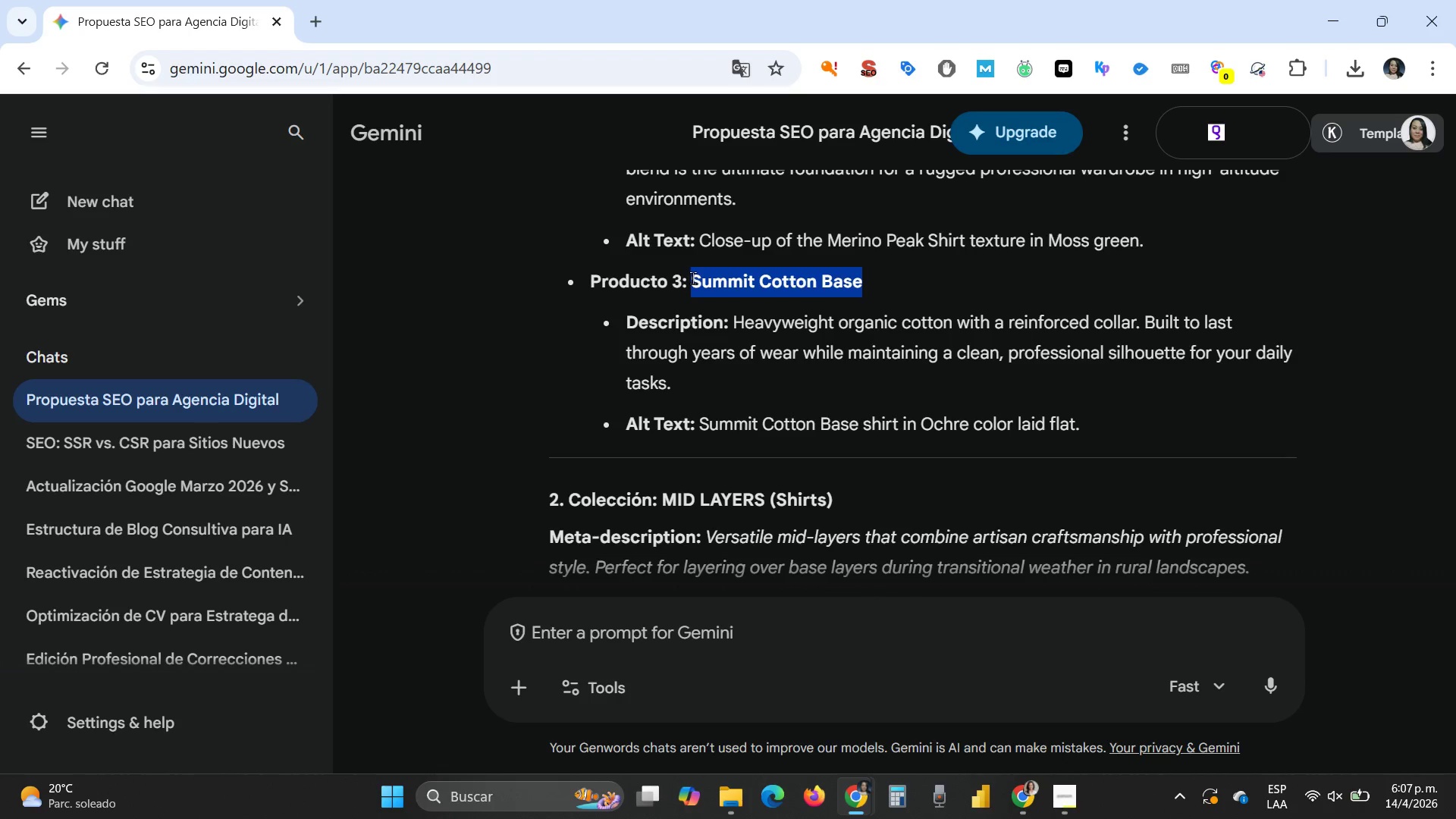 
key(Control+C)
 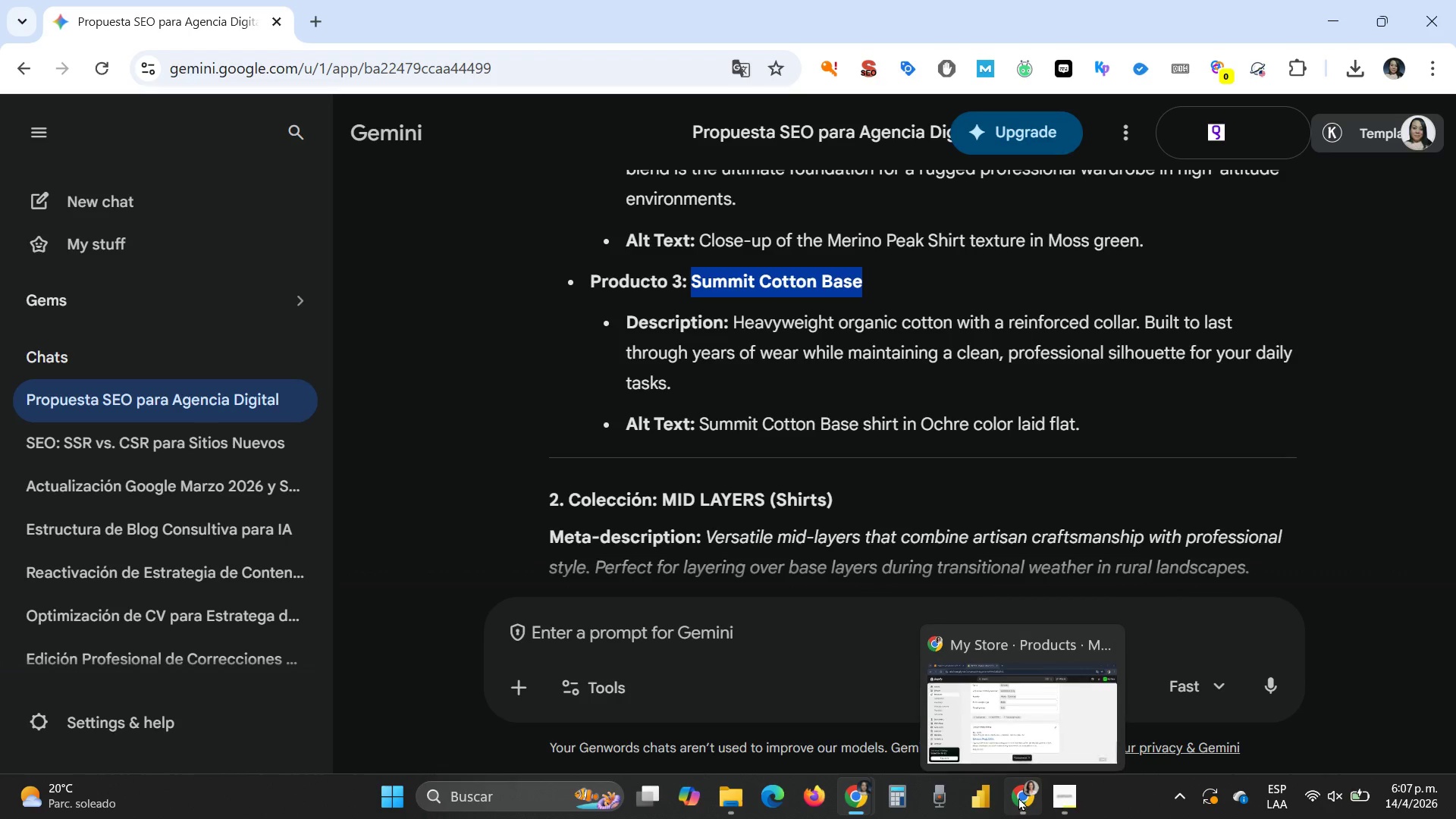 
left_click([998, 724])
 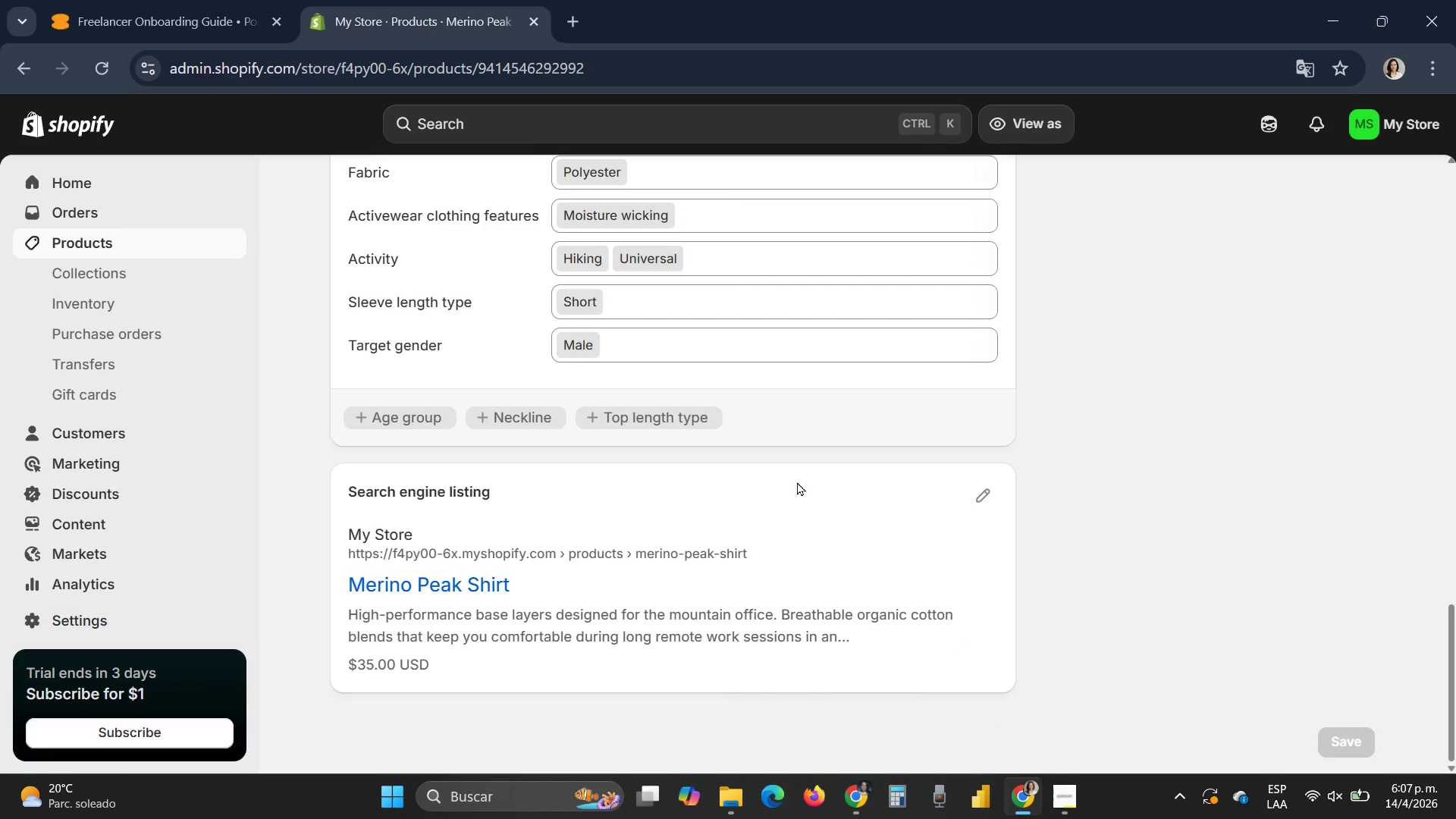 
scroll: coordinate [798, 482], scroll_direction: up, amount: 32.0
 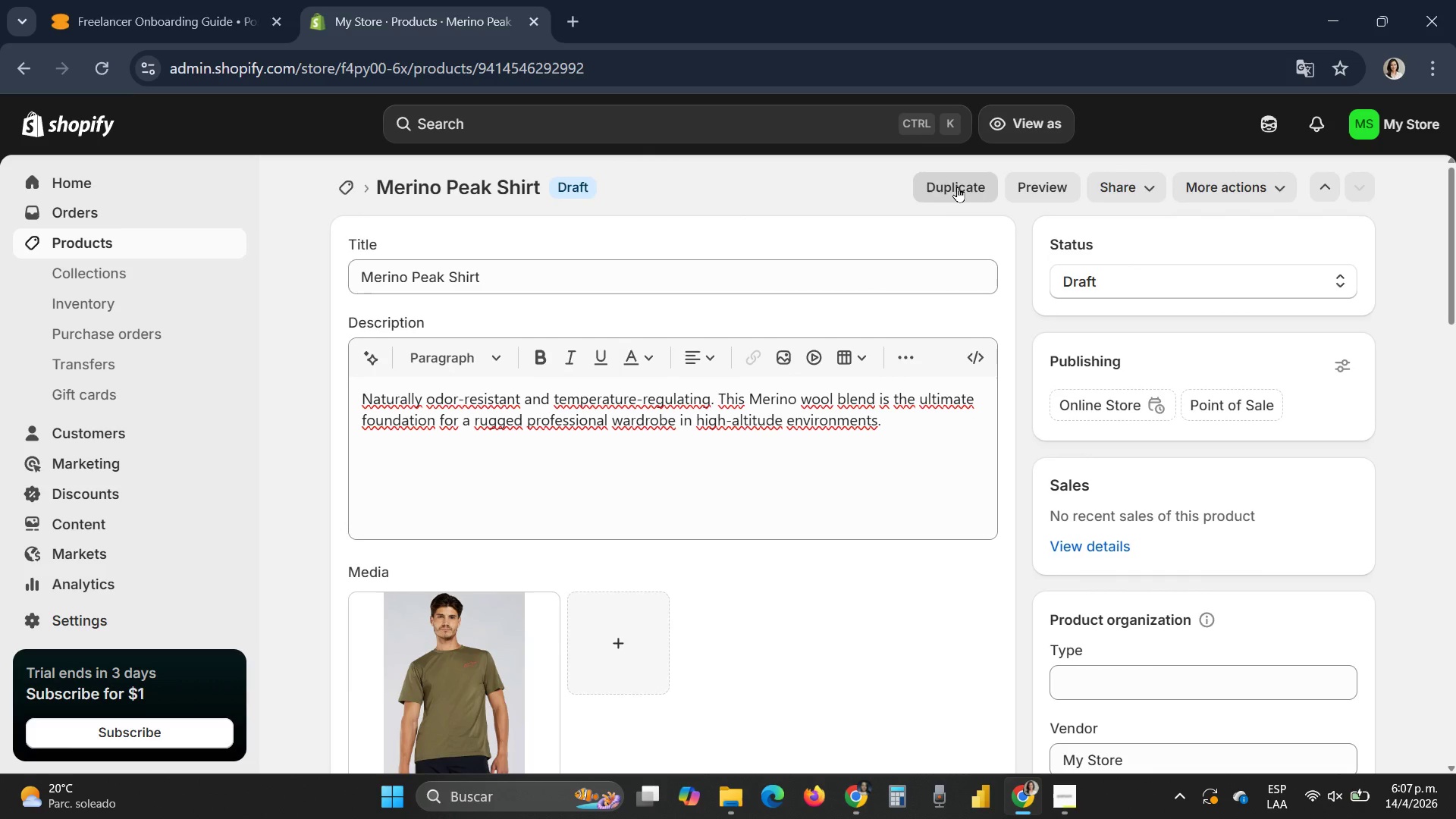 
left_click([955, 185])
 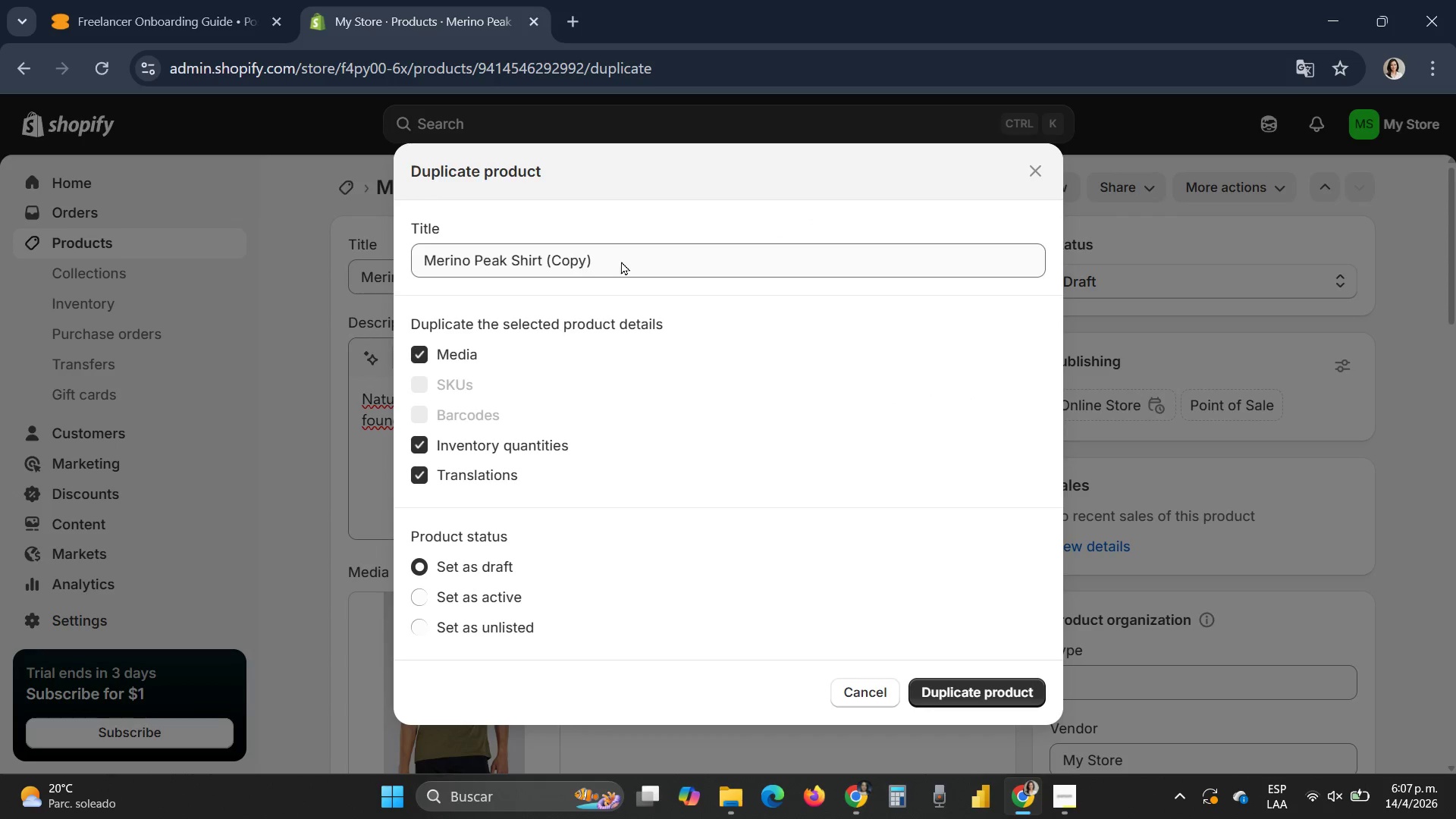 
left_click_drag(start_coordinate=[621, 262], to_coordinate=[285, 259])
 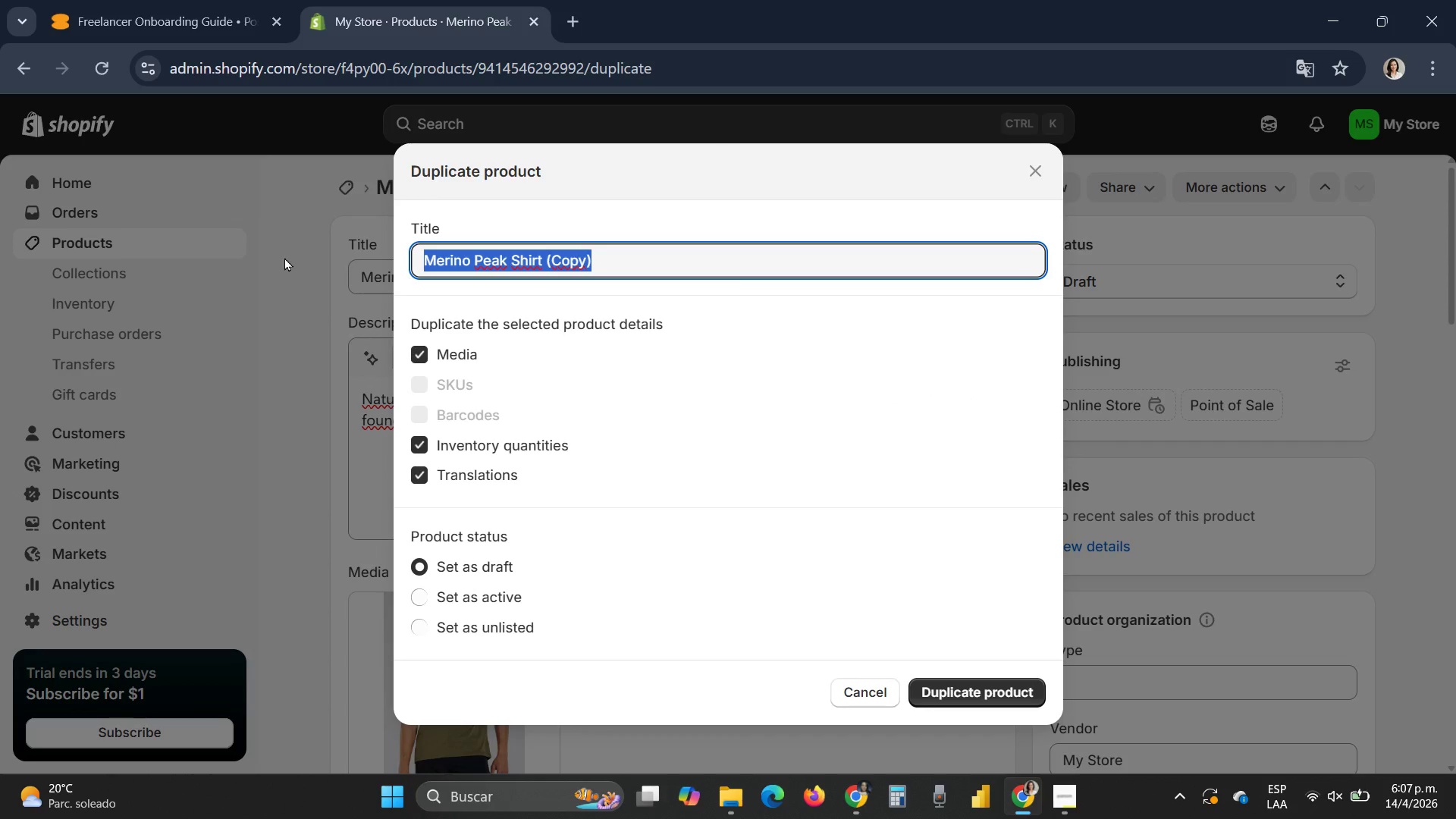 
key(Control+V)
 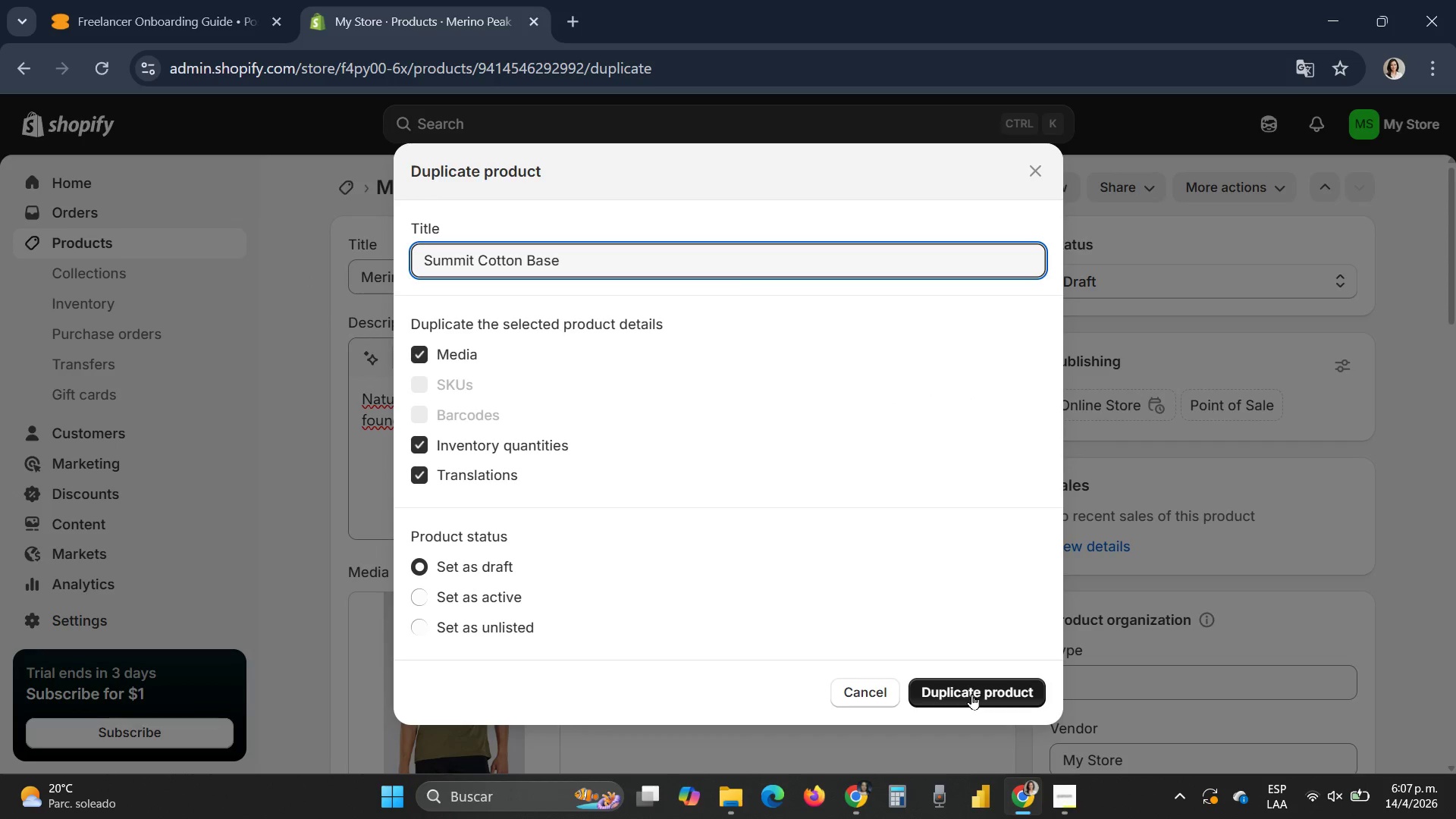 
left_click([971, 694])
 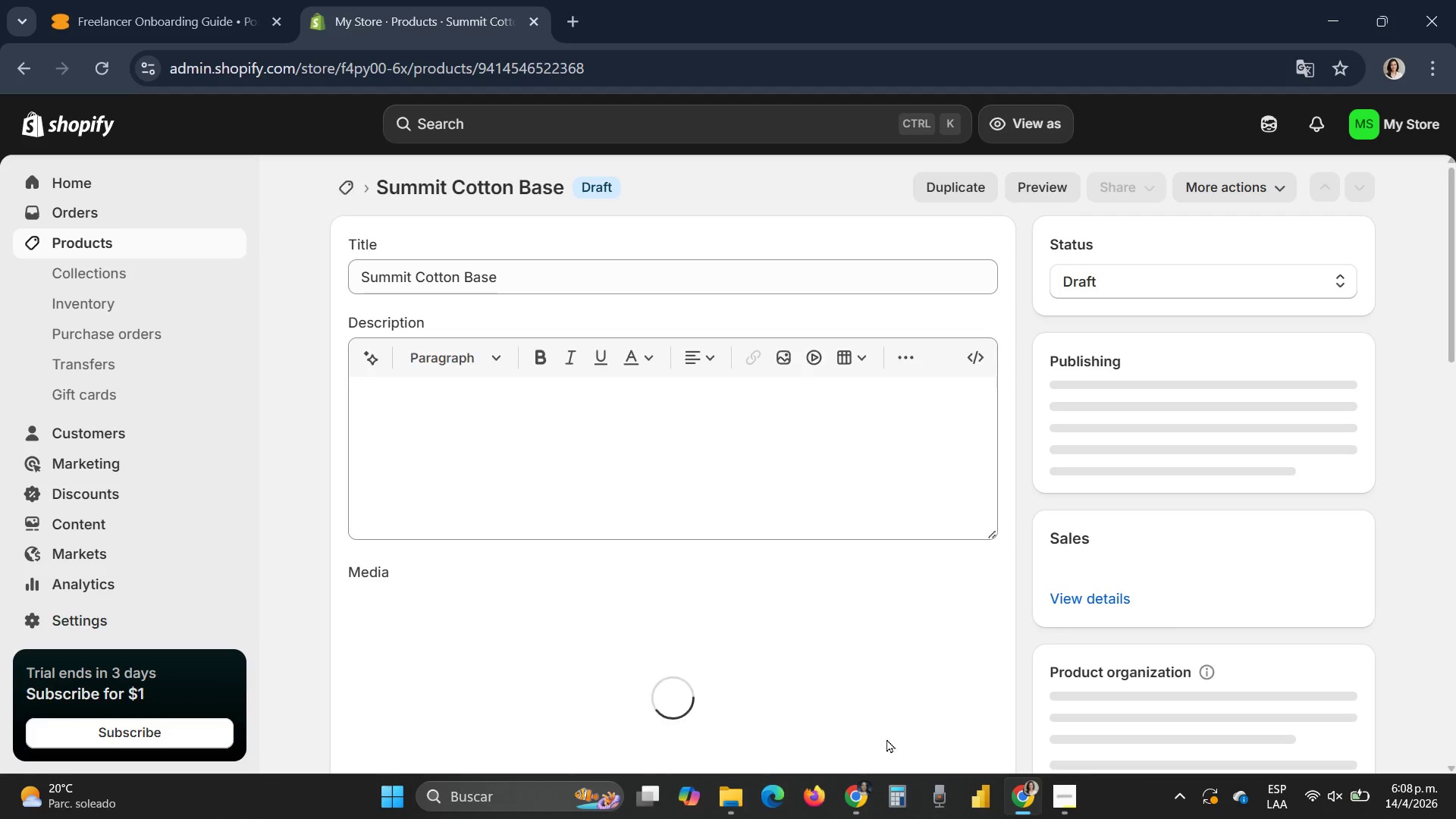 
wait(5.17)
 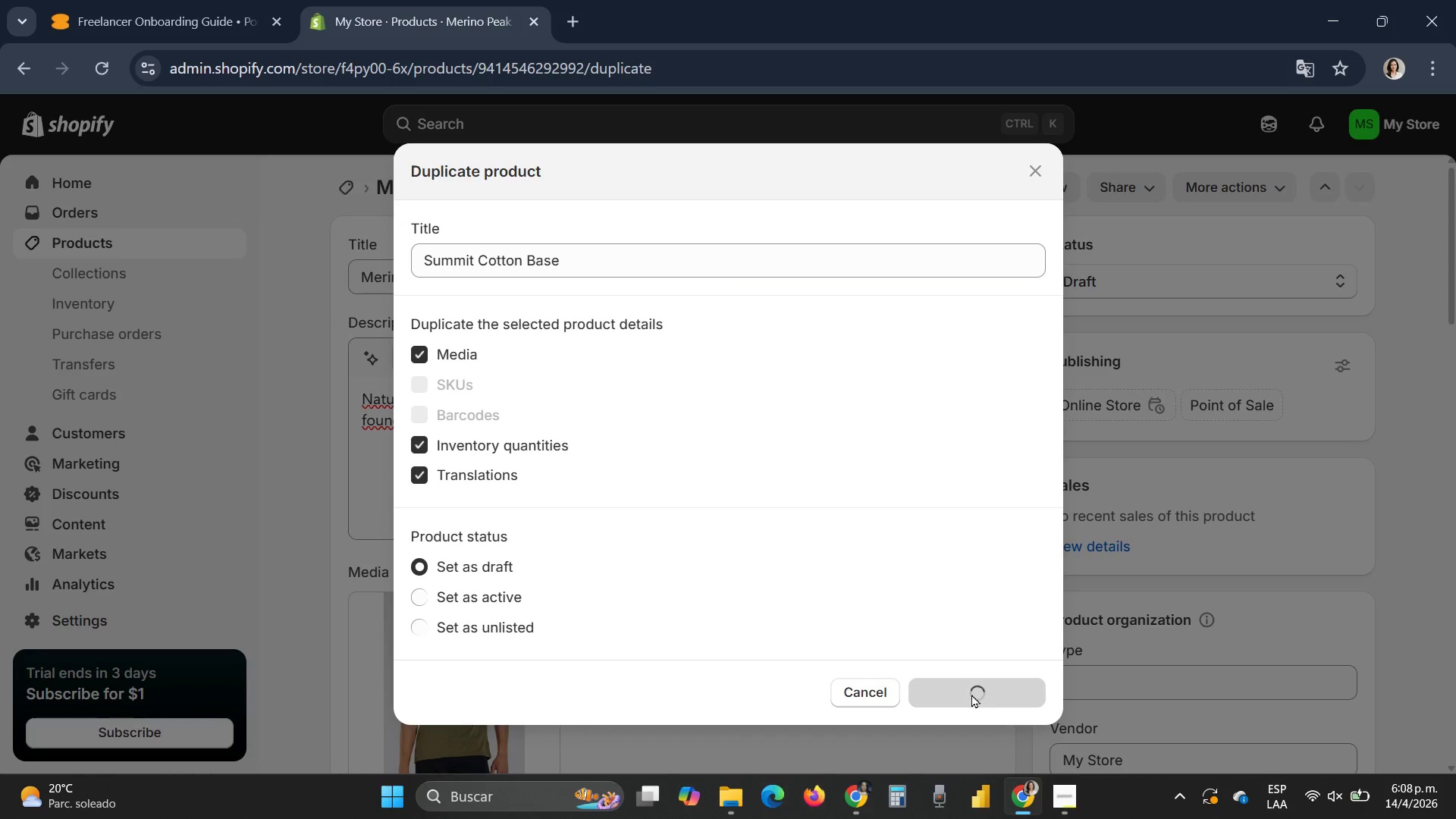 
left_click([849, 708])
 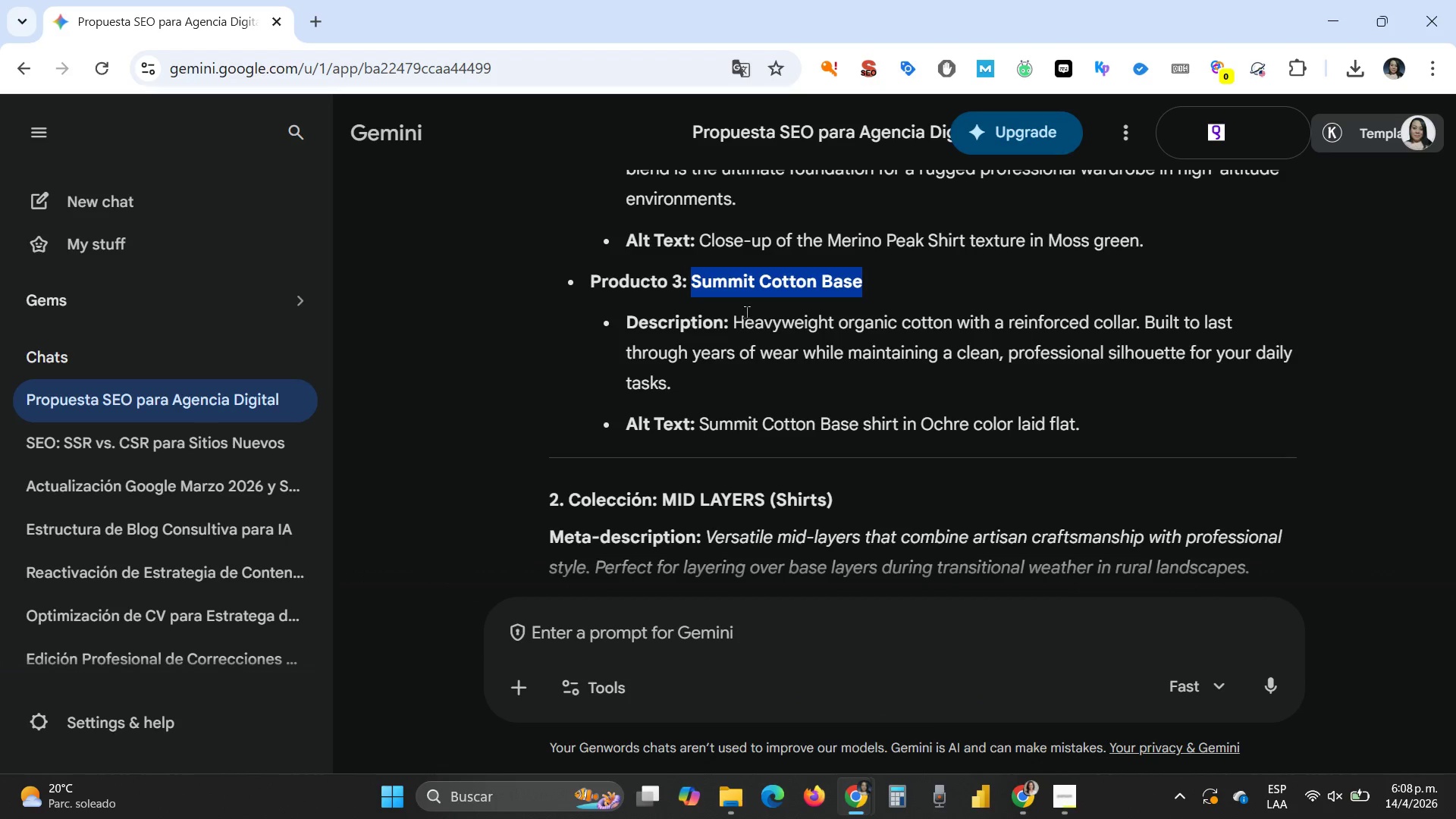 
left_click_drag(start_coordinate=[731, 315], to_coordinate=[736, 383])
 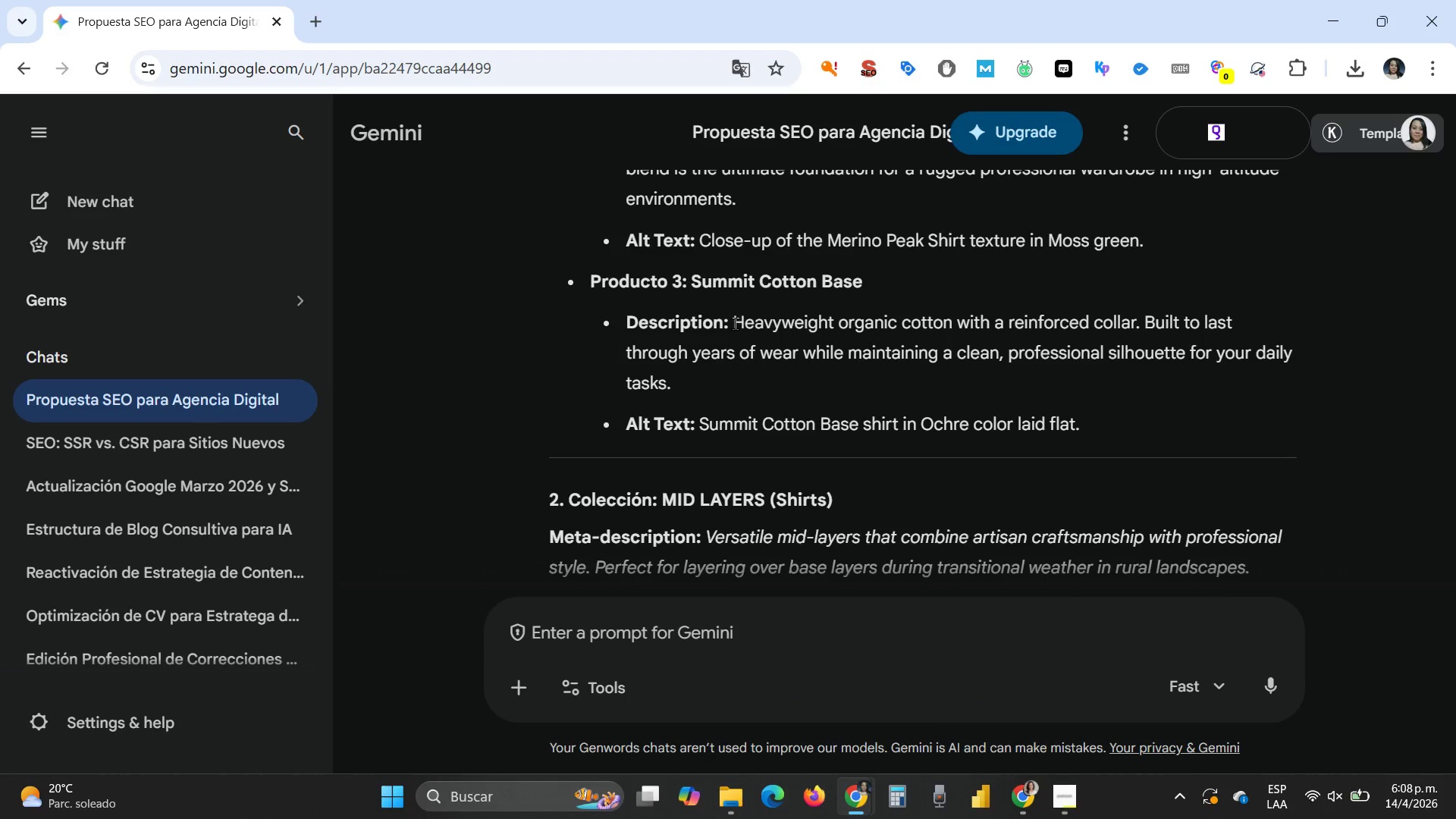 
left_click_drag(start_coordinate=[735, 323], to_coordinate=[732, 377])
 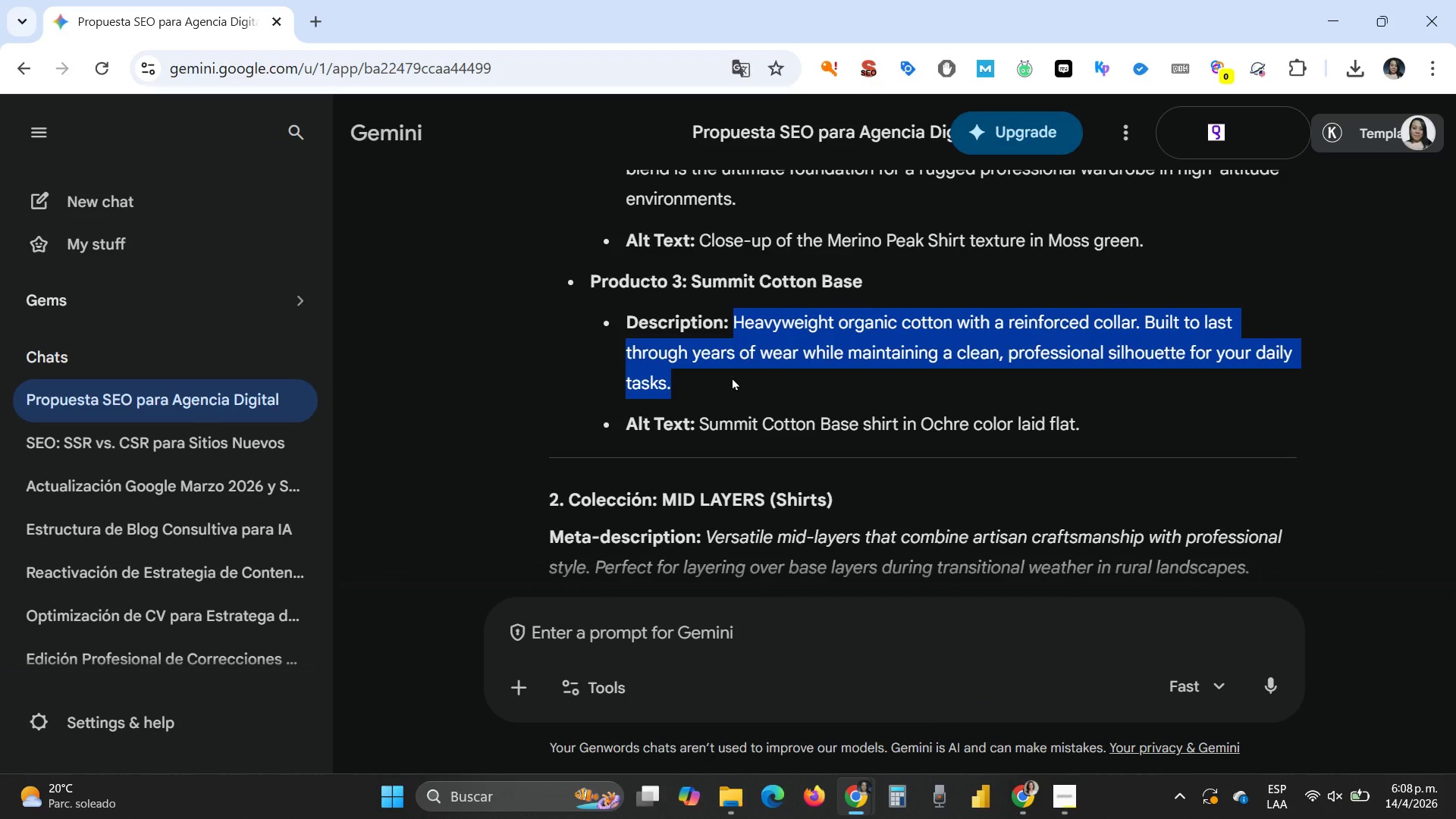 
key(Control+C)
 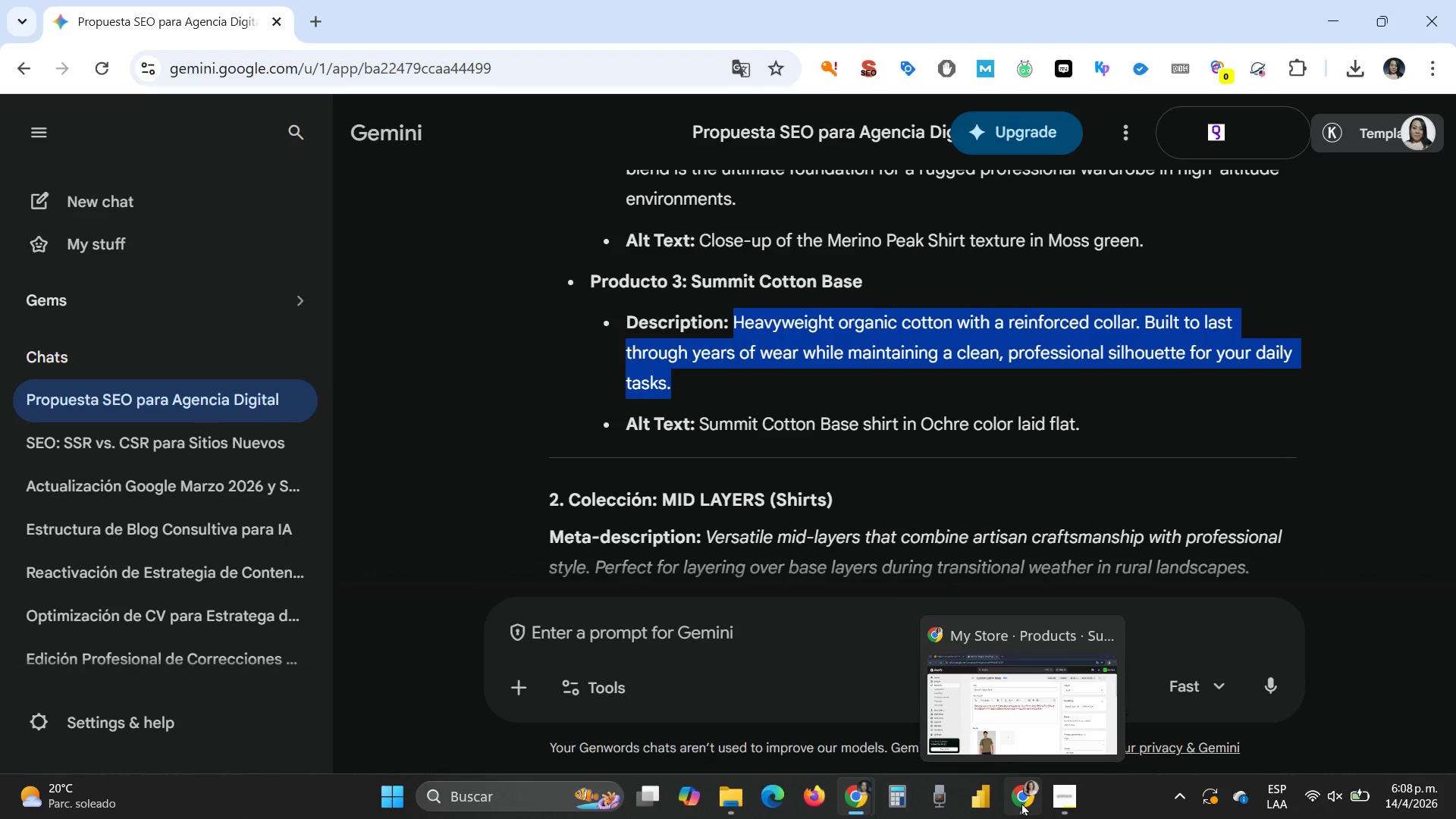 
left_click([989, 720])
 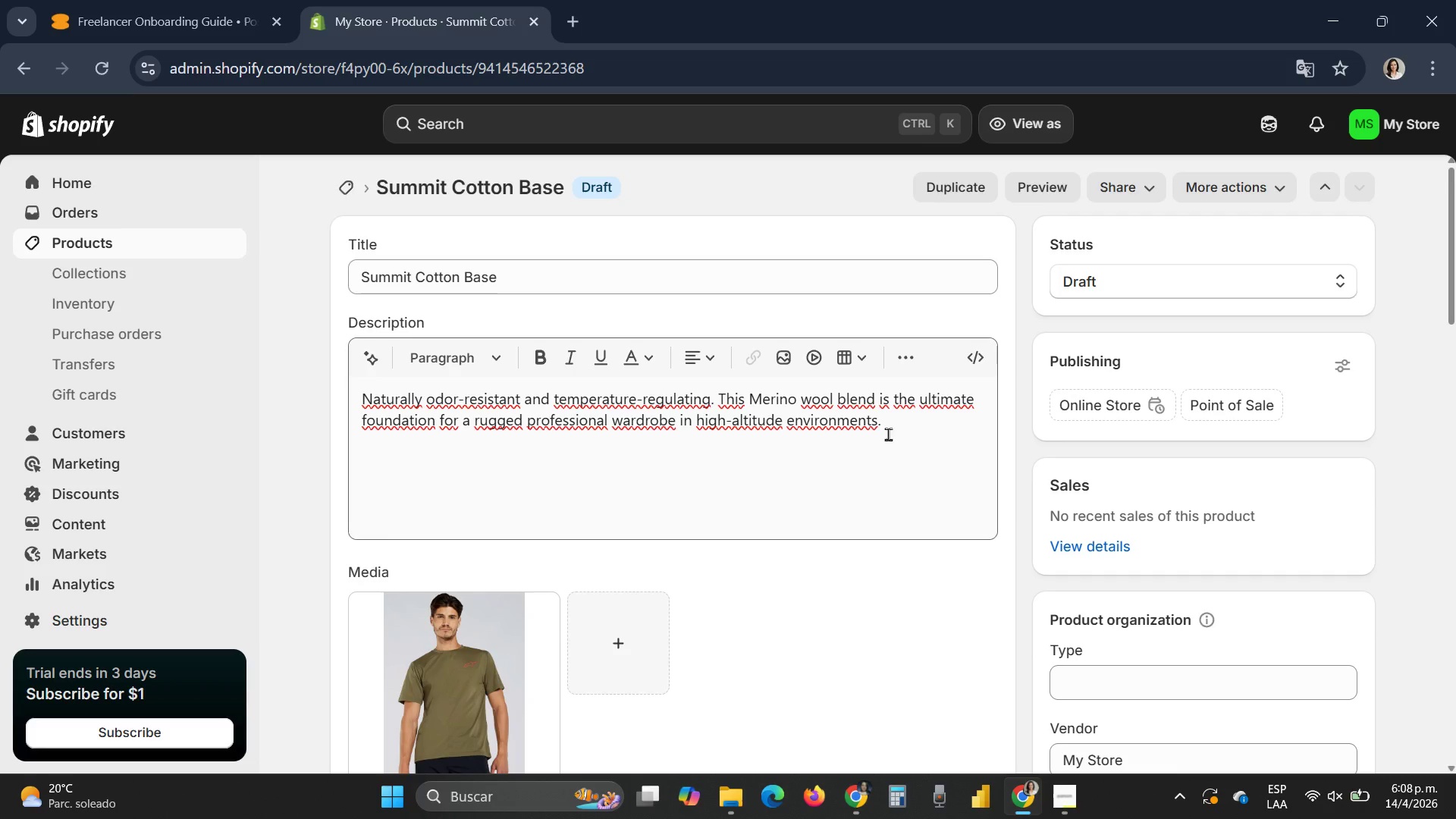 
left_click_drag(start_coordinate=[891, 416], to_coordinate=[350, 403])
 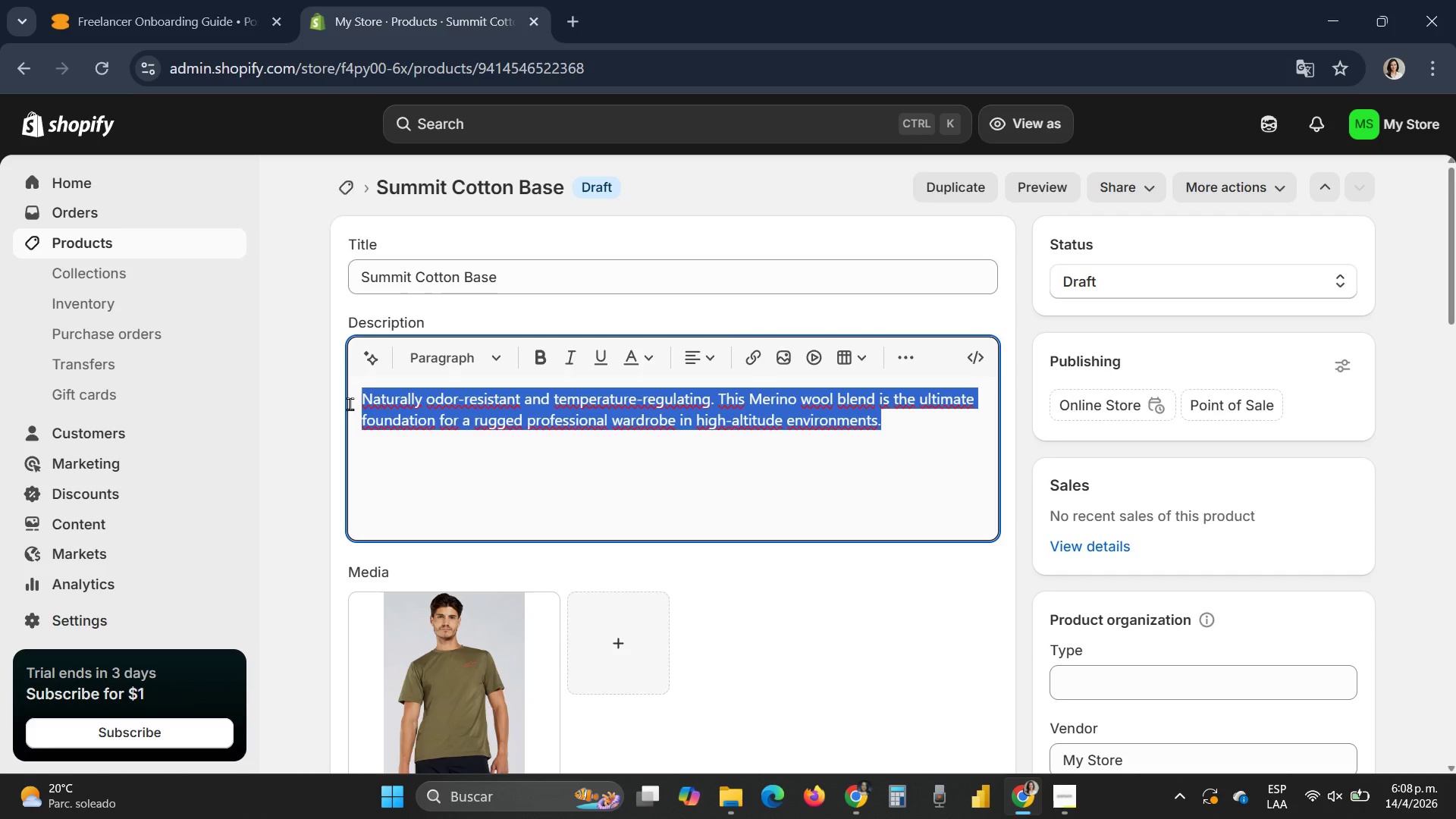 
key(Control+V)
 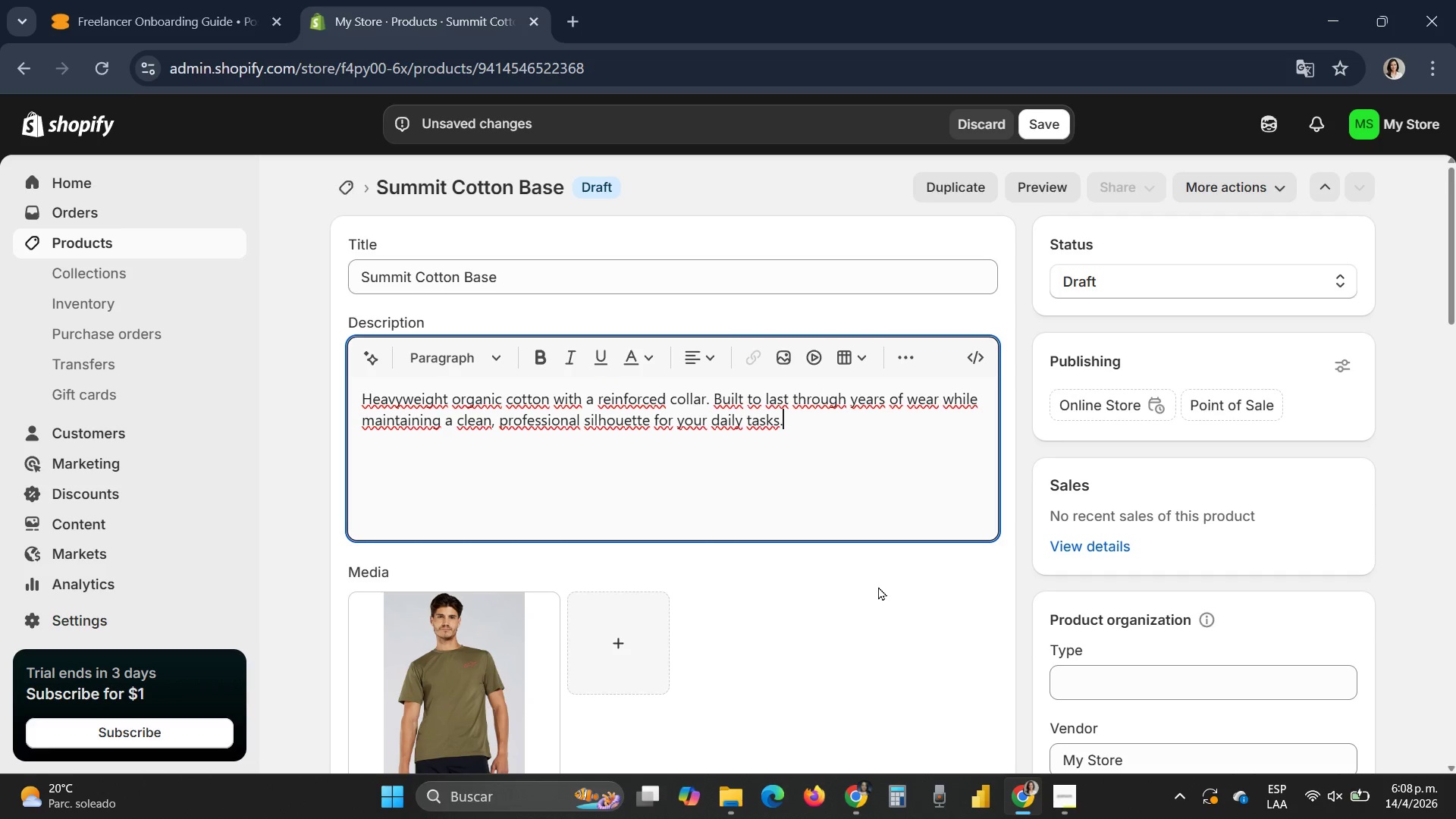 
scroll: coordinate [879, 595], scroll_direction: down, amount: 2.0
 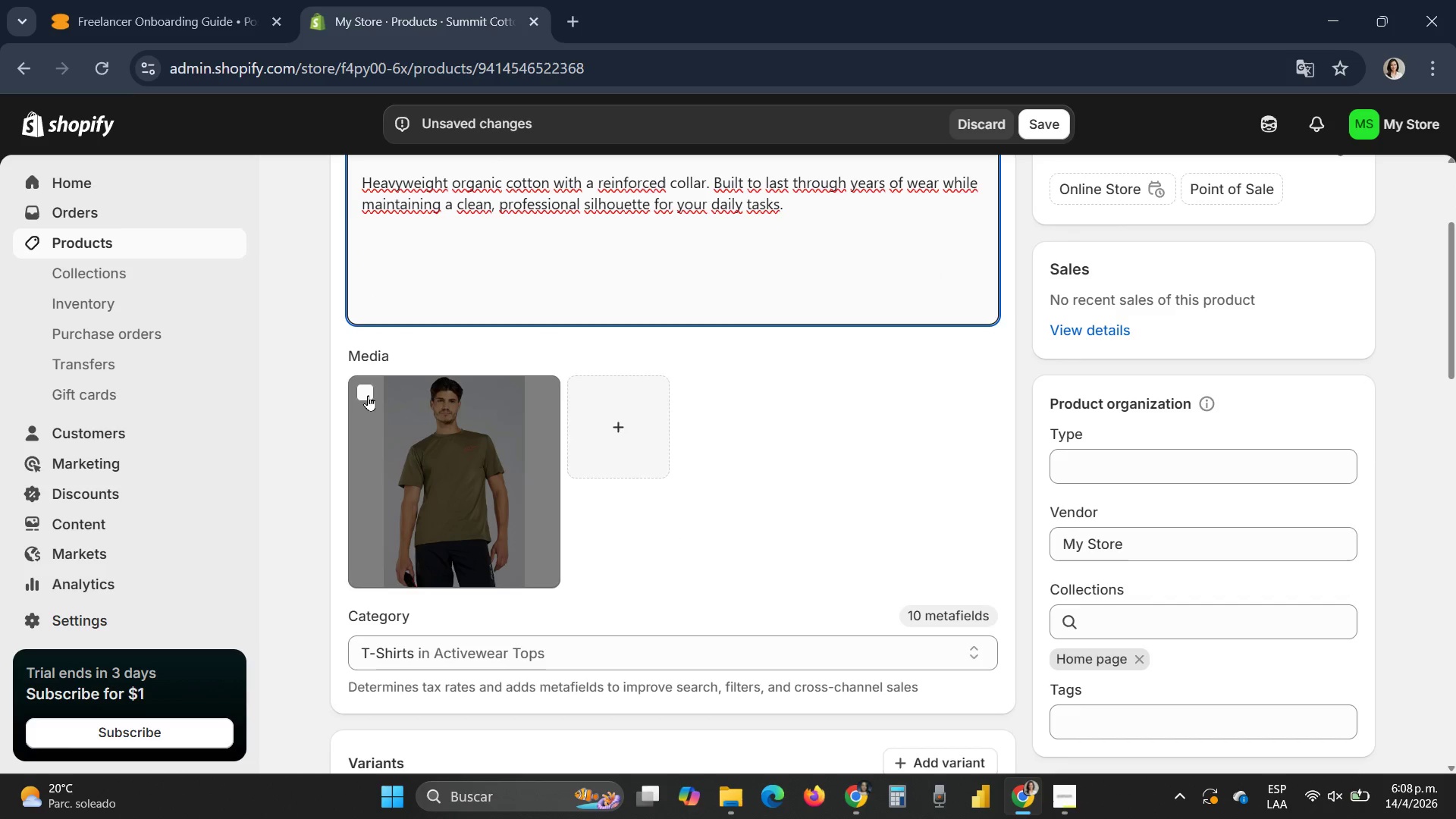 
left_click([368, 395])
 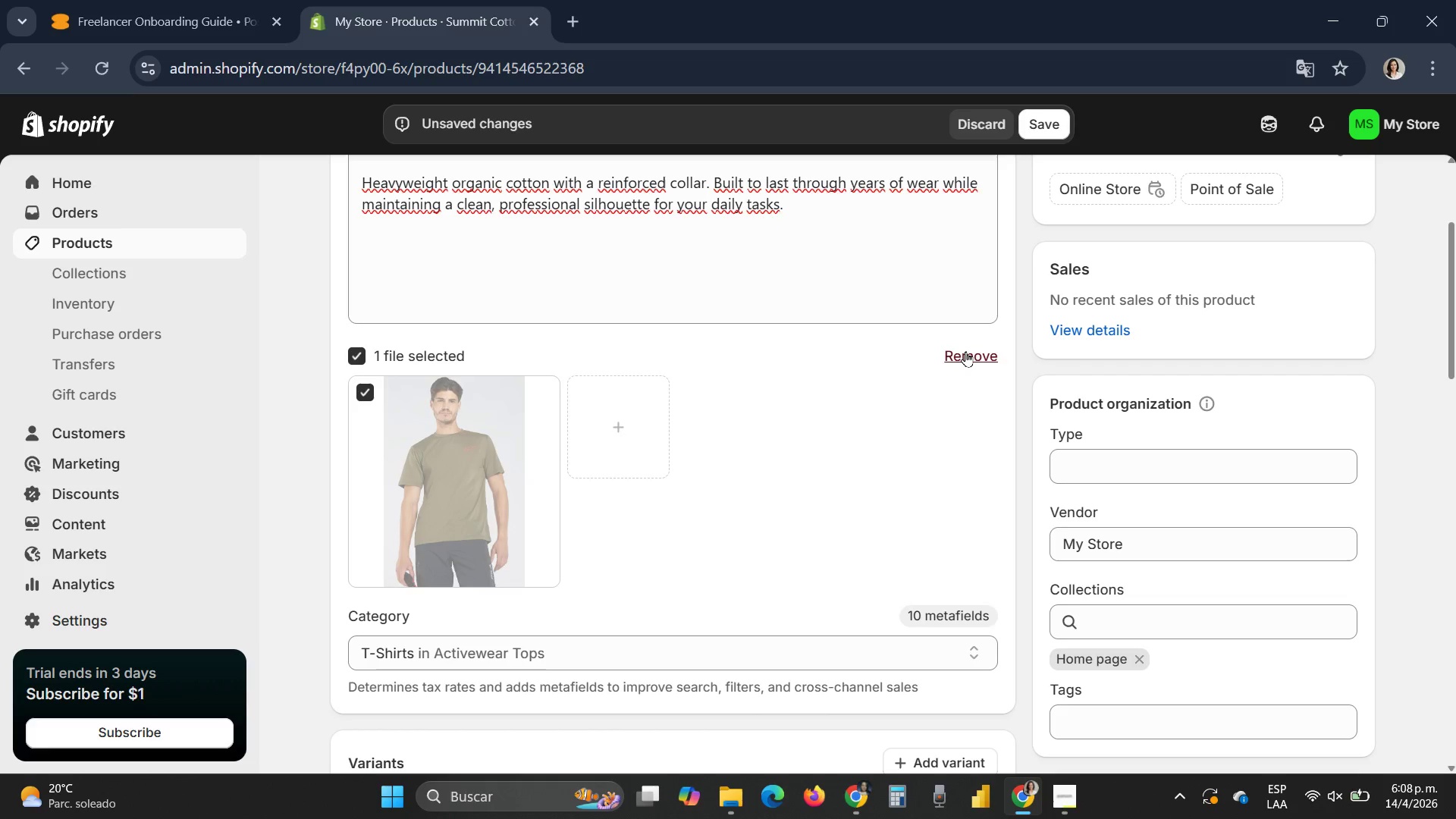 
wait(5.06)
 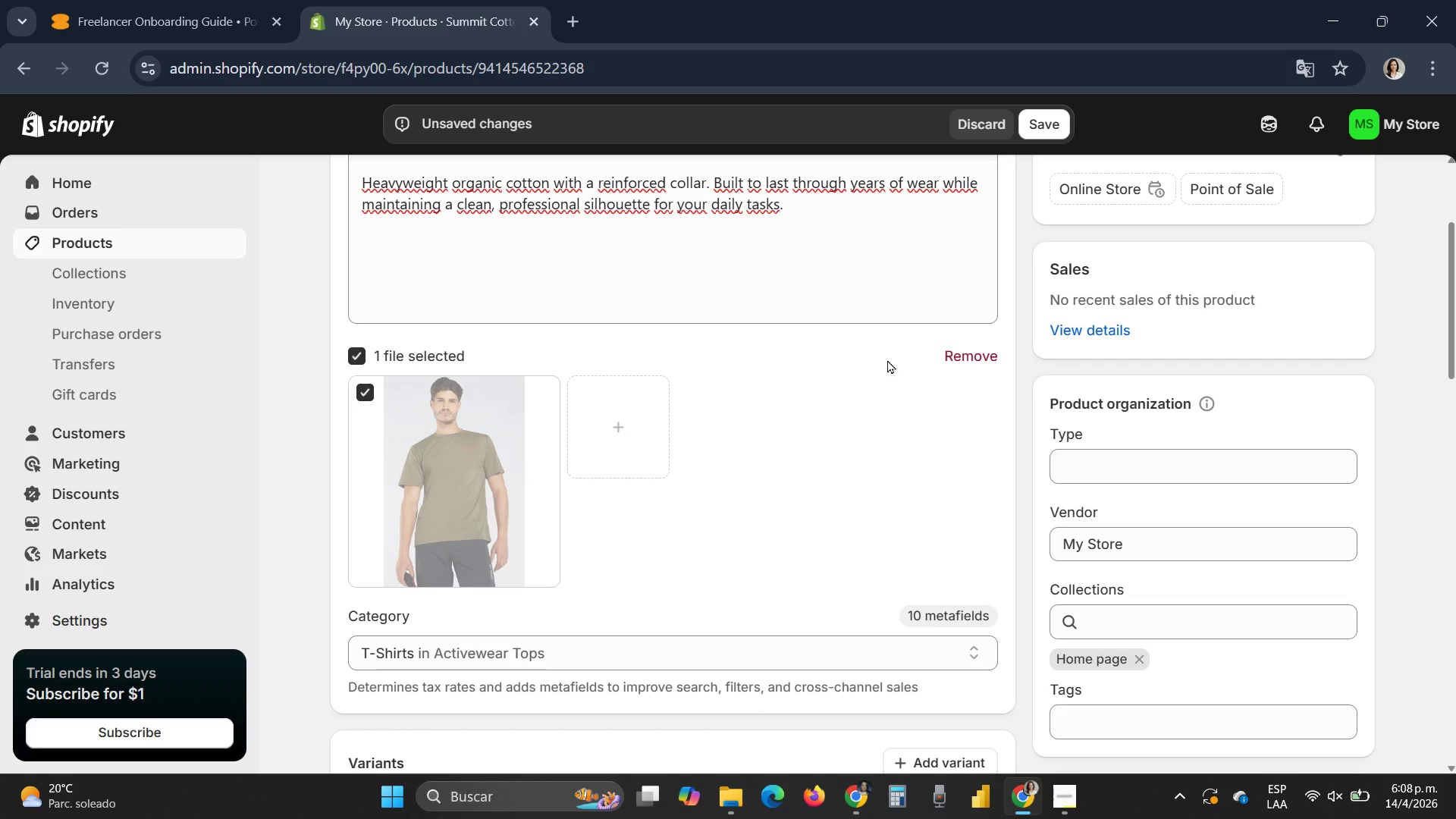 
left_click([965, 351])
 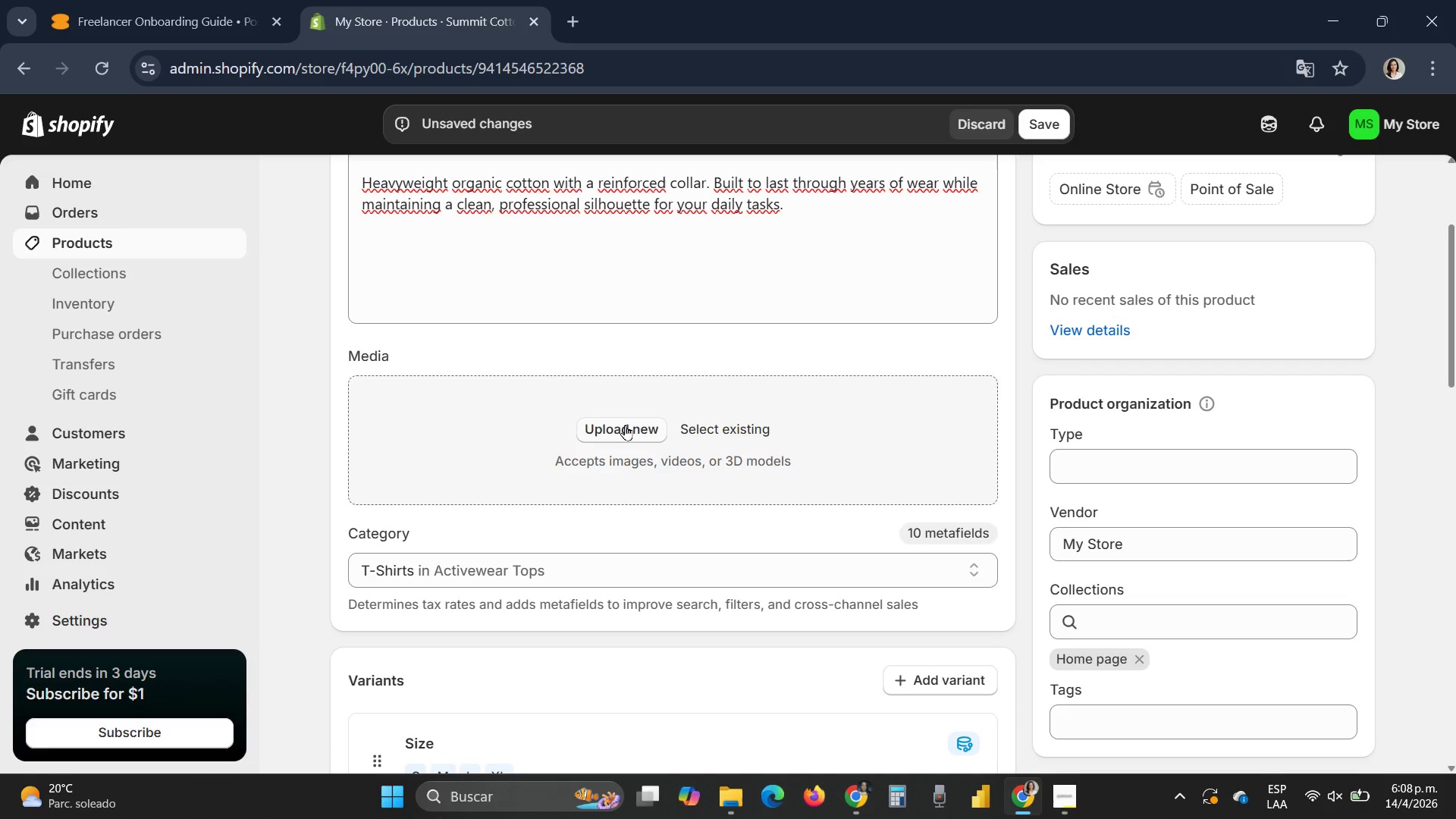 
scroll: coordinate [632, 425], scroll_direction: up, amount: 3.0
 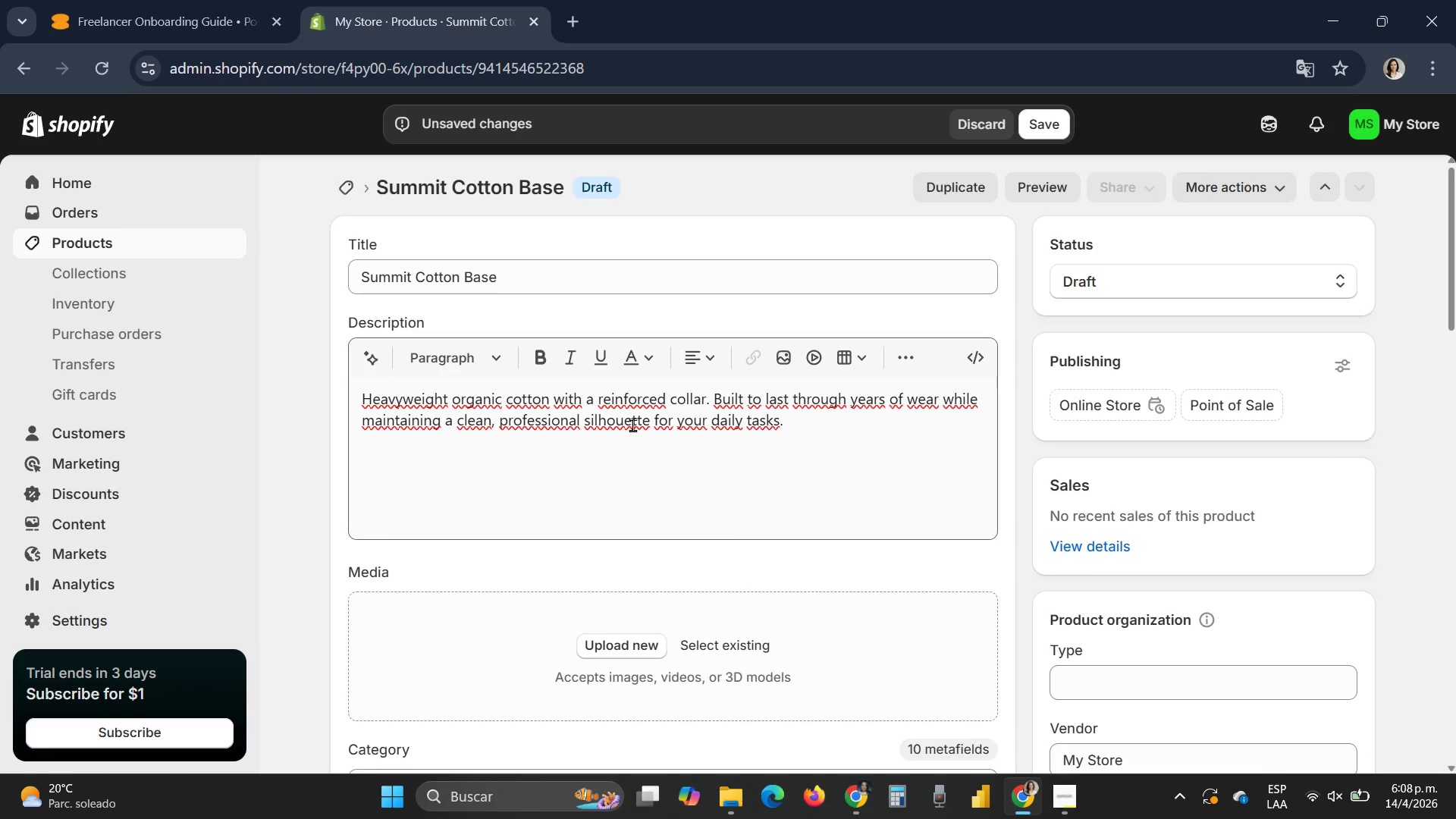 
scroll: coordinate [632, 425], scroll_direction: down, amount: 1.0
 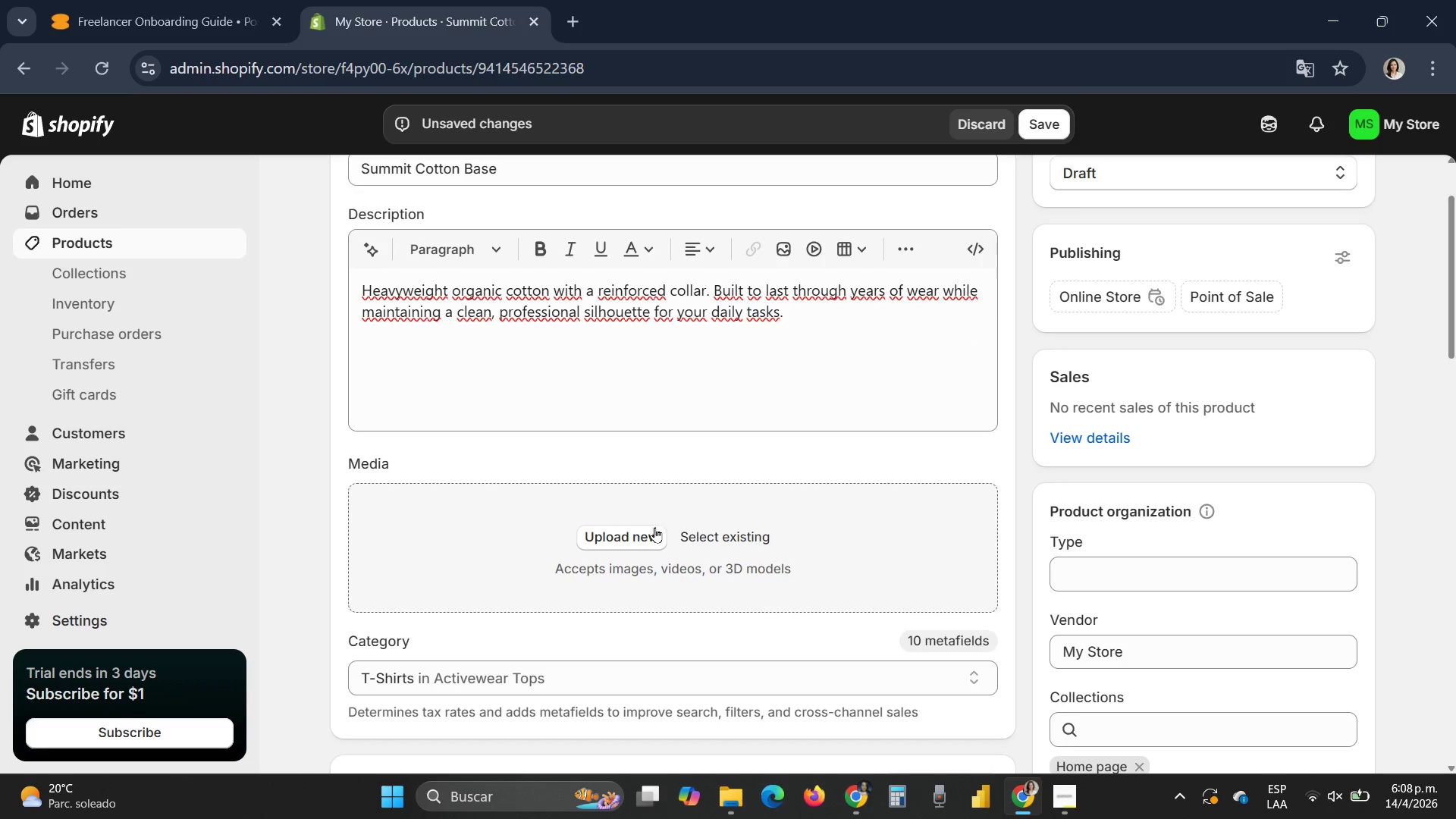 
left_click([623, 539])
 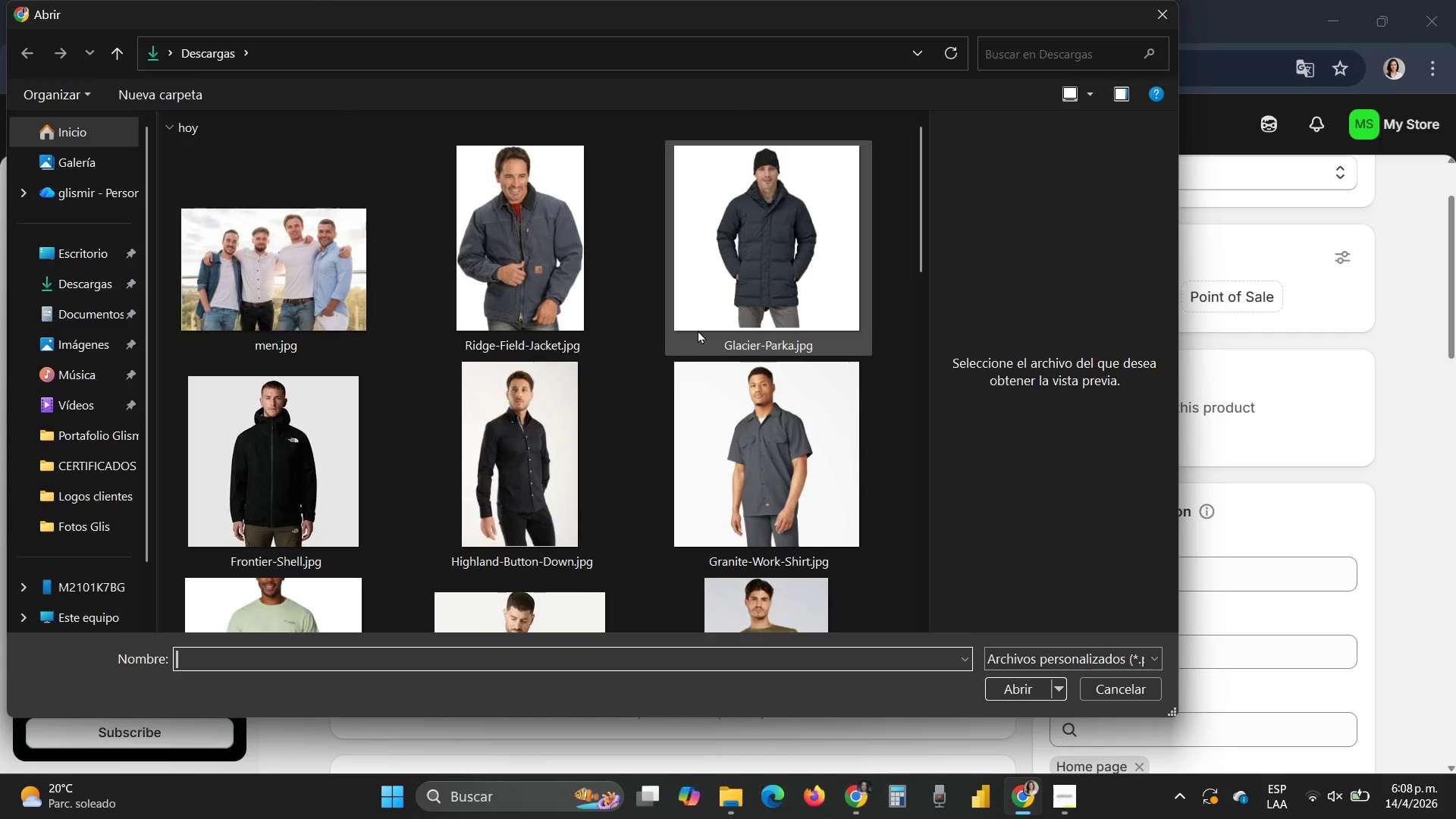 
scroll: coordinate [698, 330], scroll_direction: down, amount: 2.0
 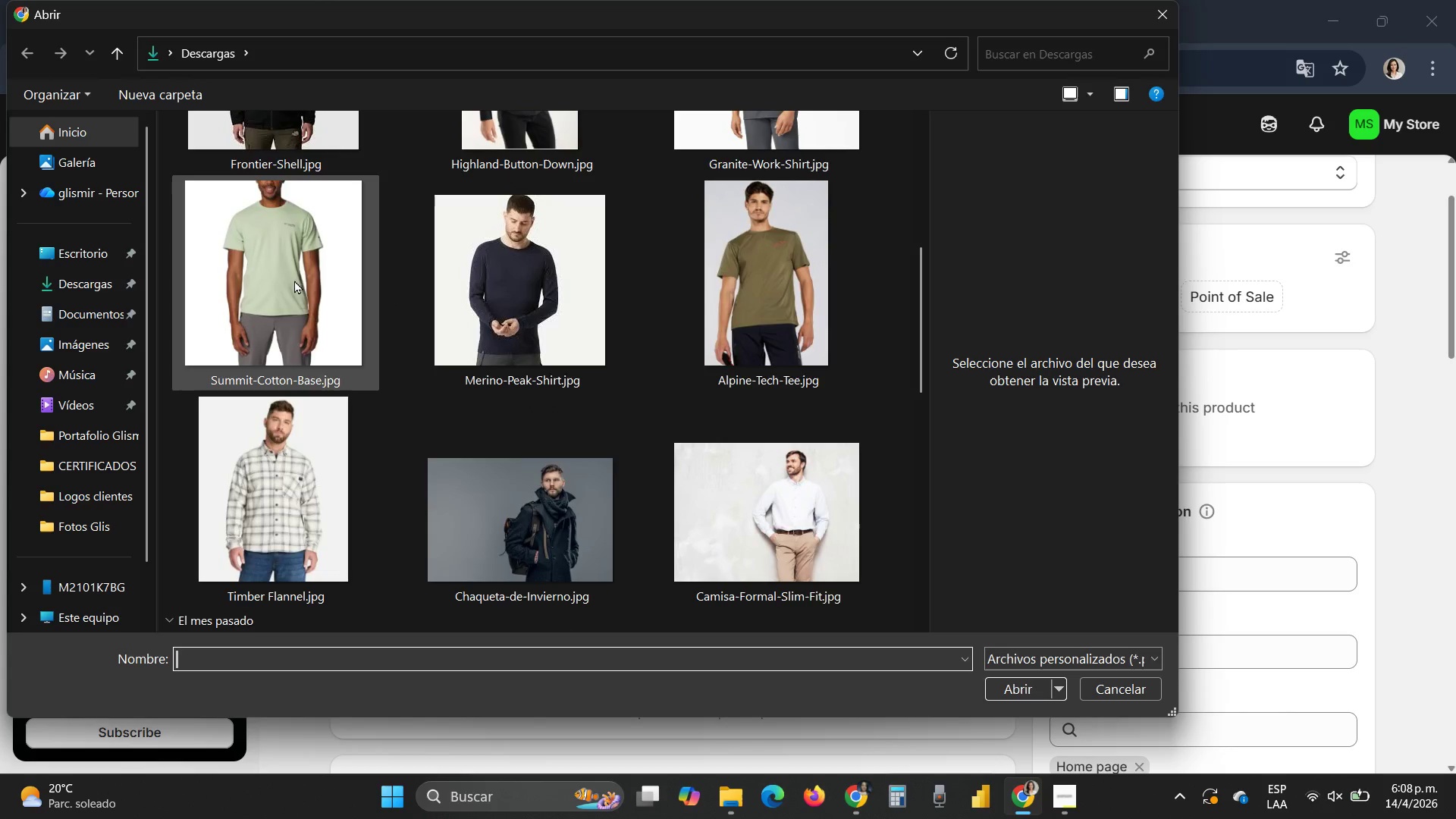 
double_click([291, 282])
 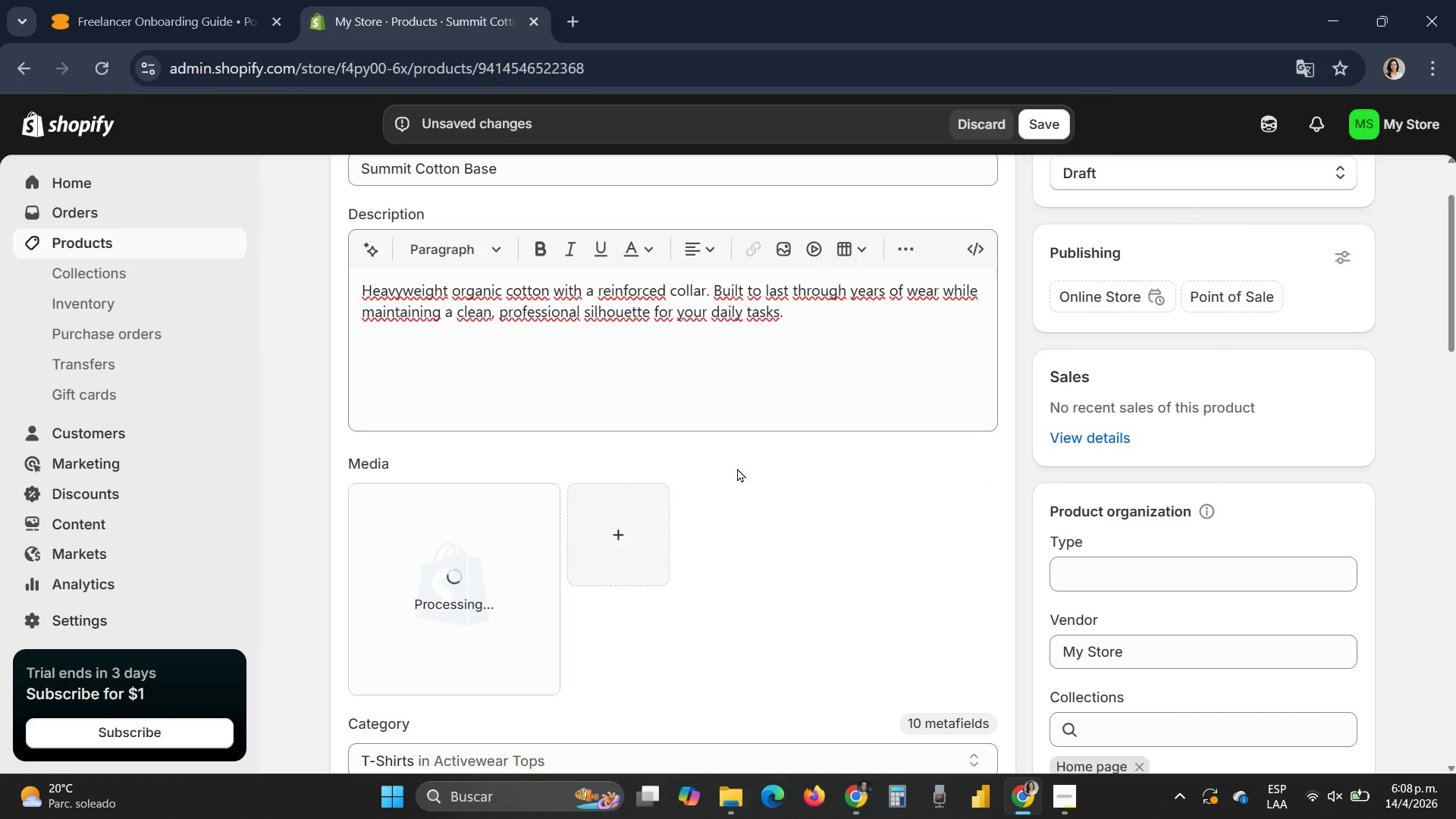 
scroll: coordinate [737, 475], scroll_direction: down, amount: 3.0
 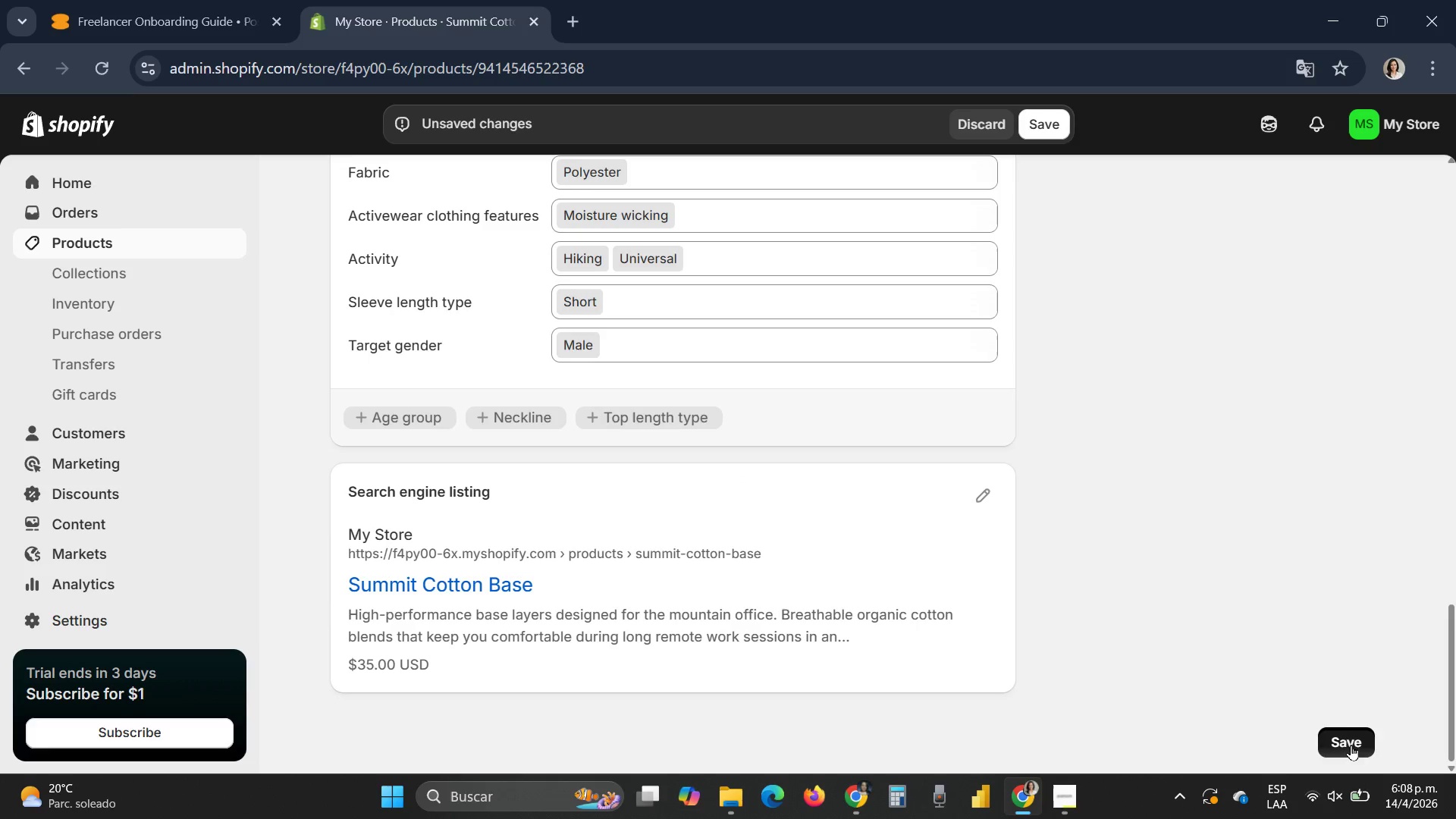 
wait(6.75)
 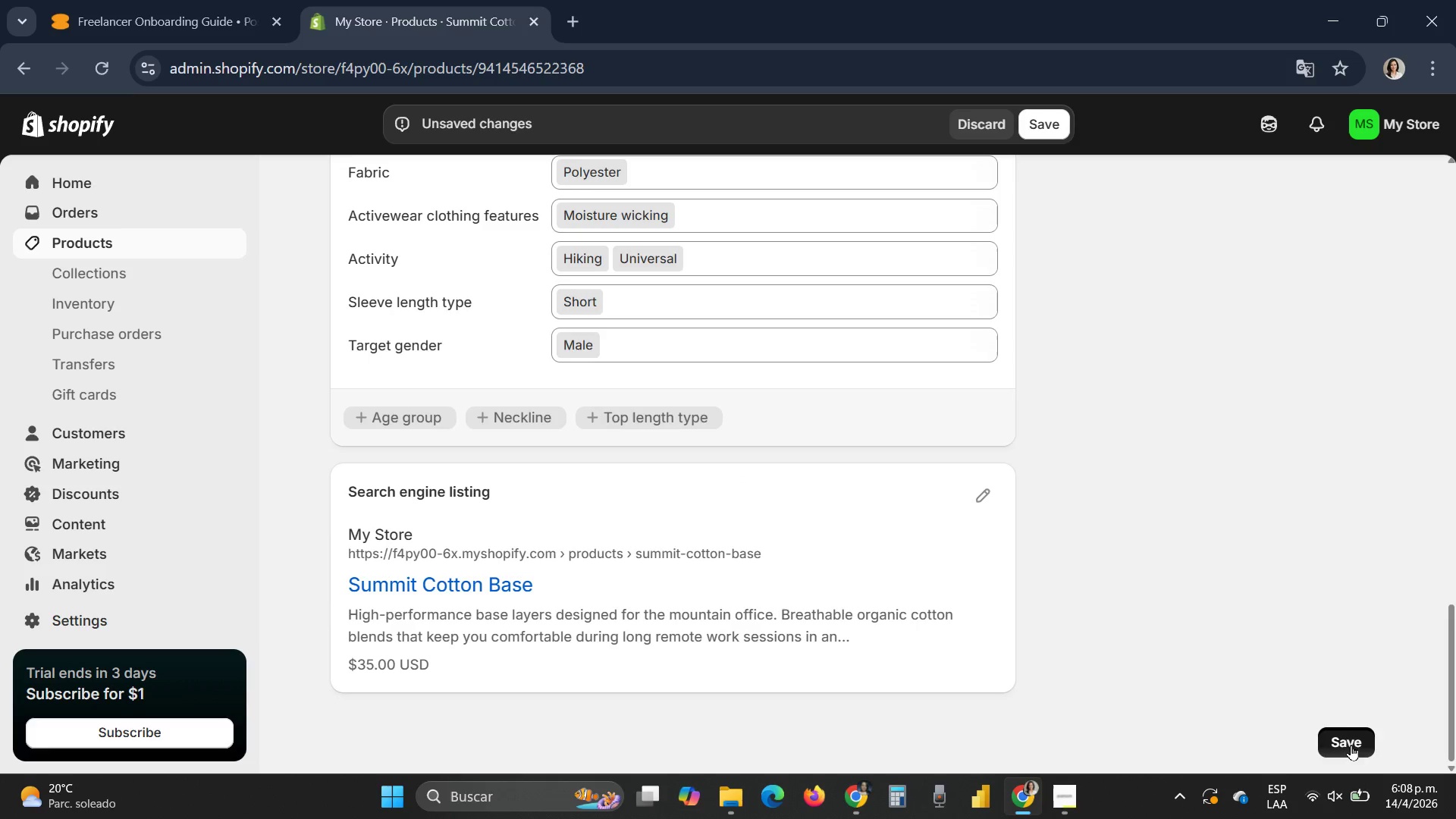 
left_click([862, 740])
 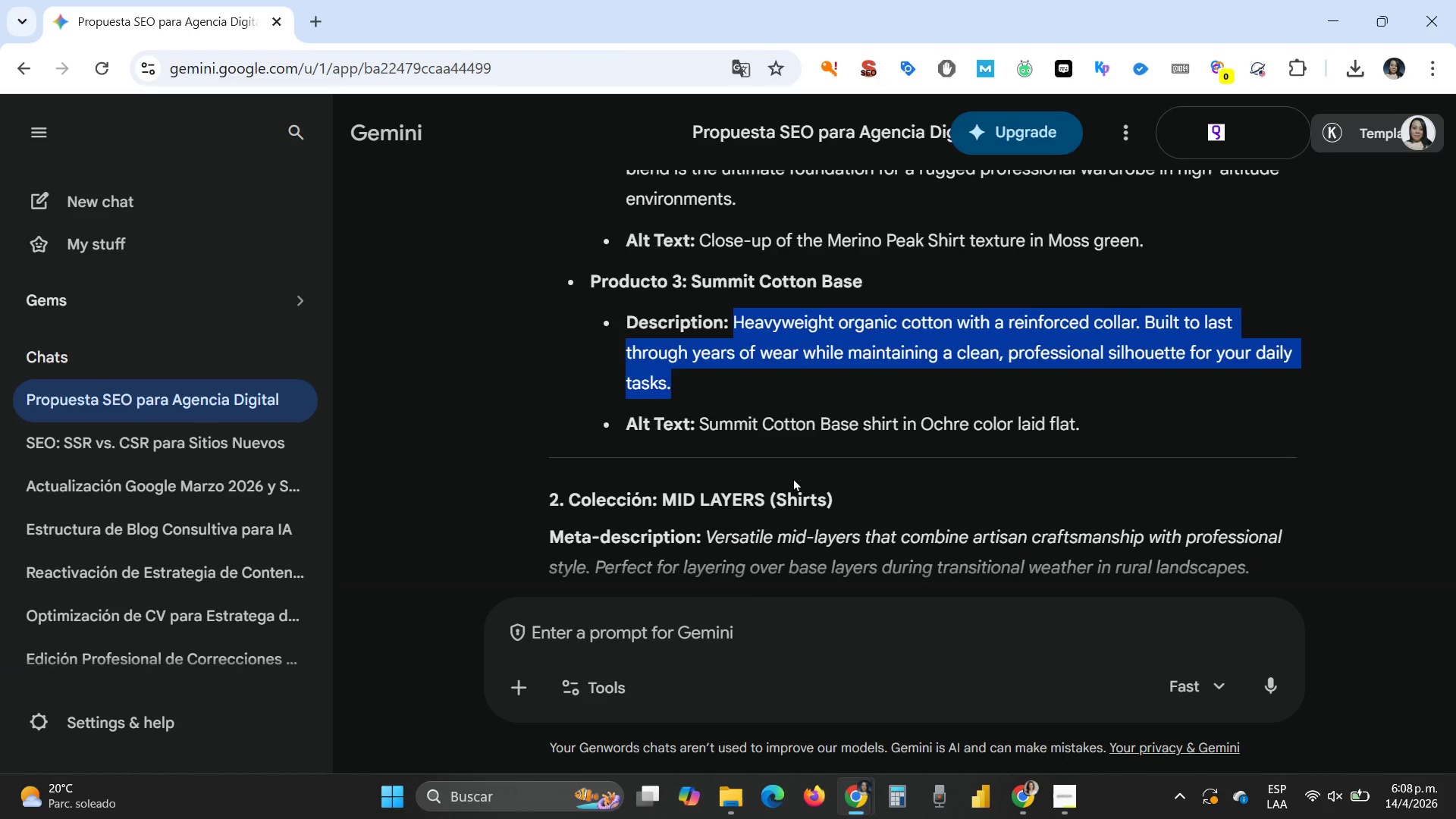 
scroll: coordinate [793, 478], scroll_direction: down, amount: 1.0
 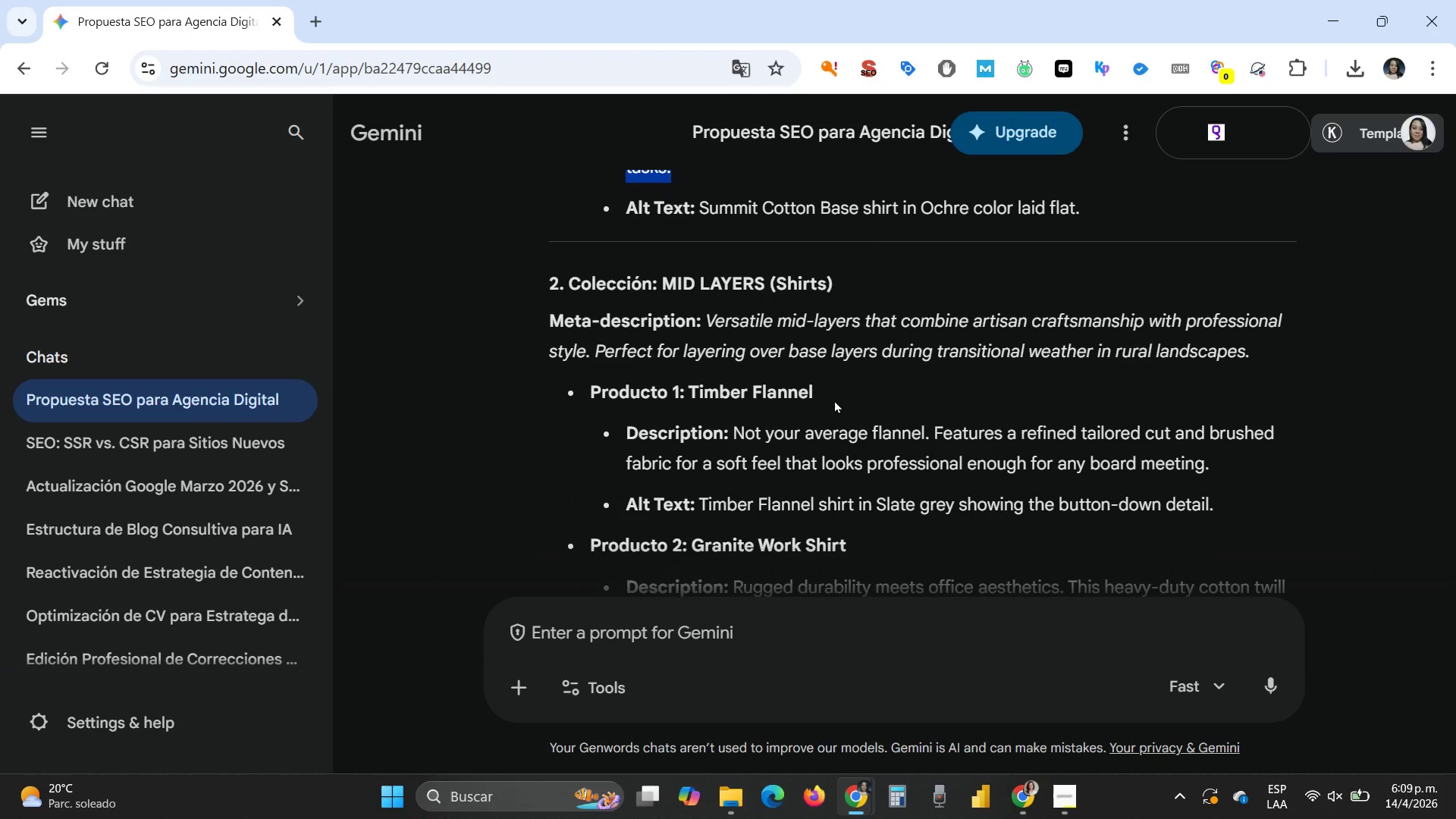 
wait(9.08)
 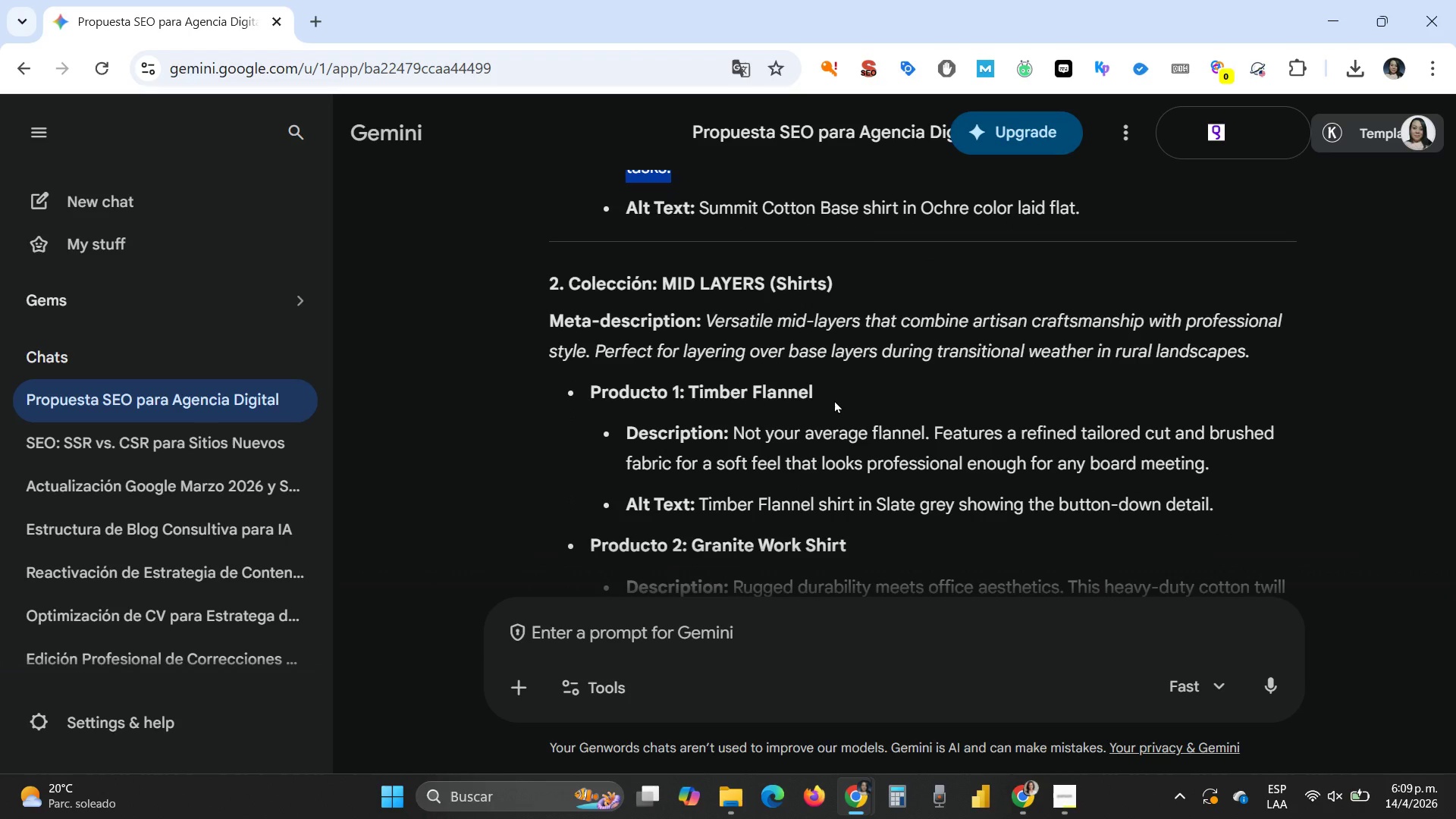 
left_click([1021, 795])
 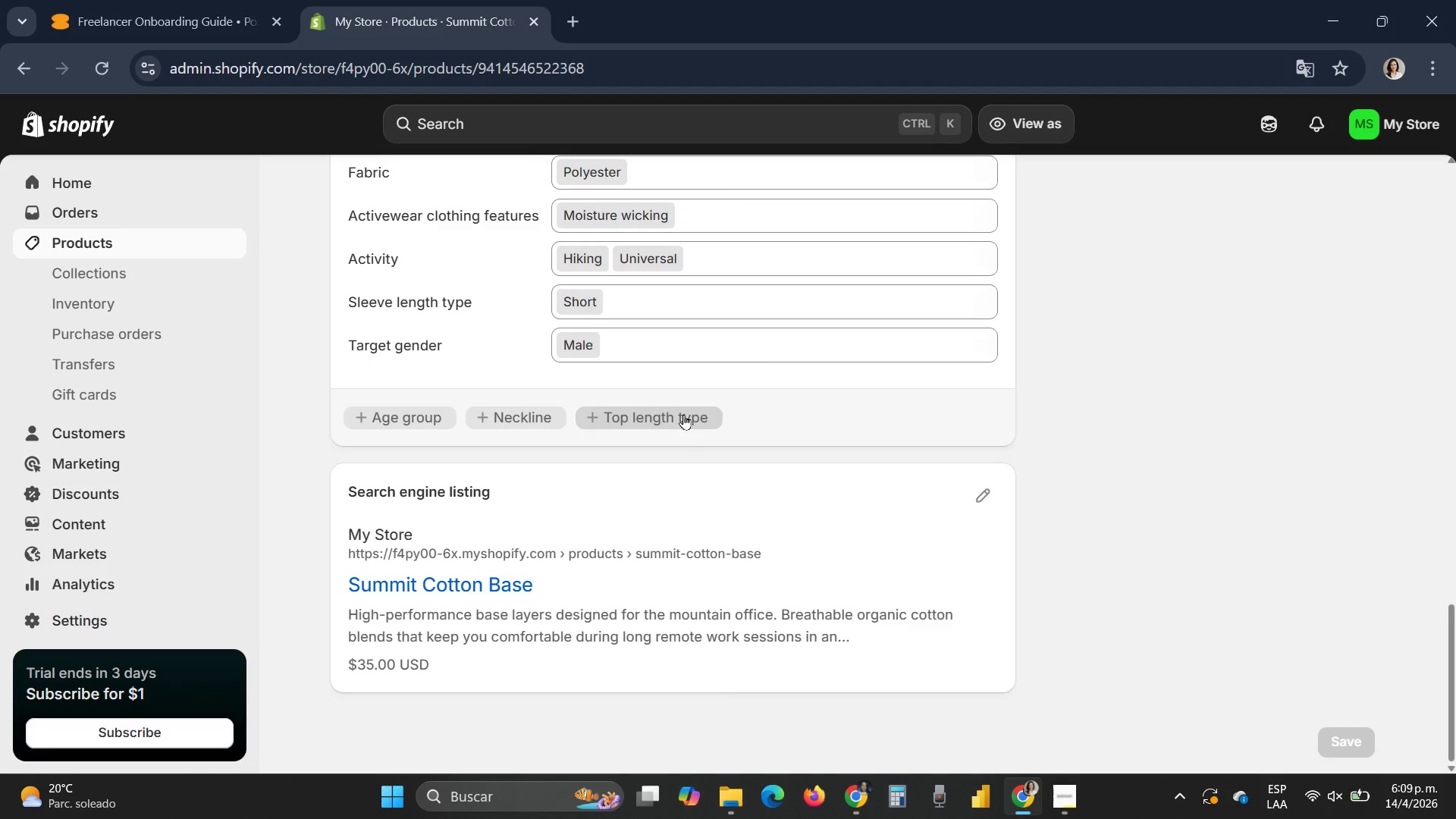 
scroll: coordinate [686, 431], scroll_direction: up, amount: 12.0
 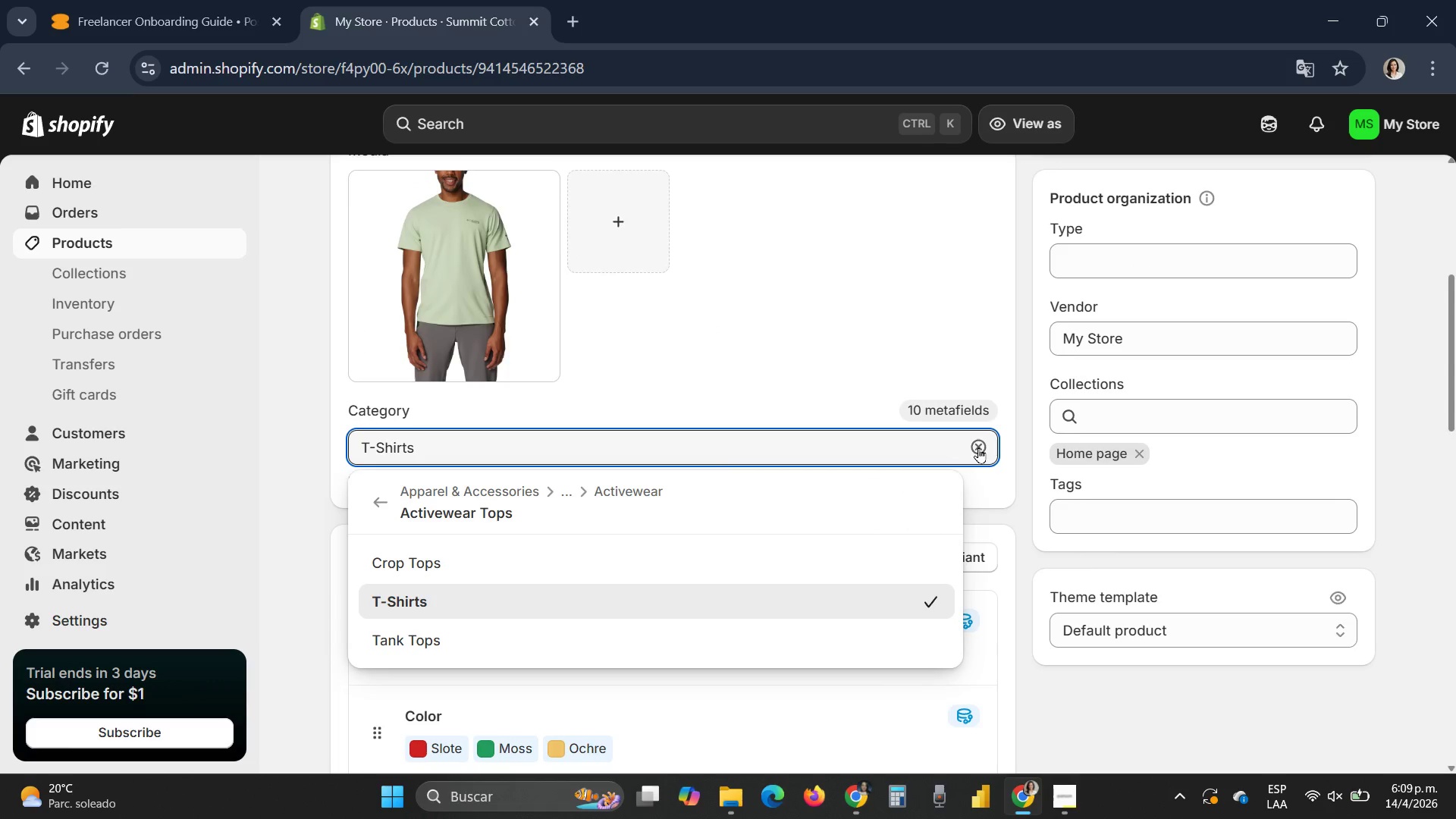 
wait(5.67)
 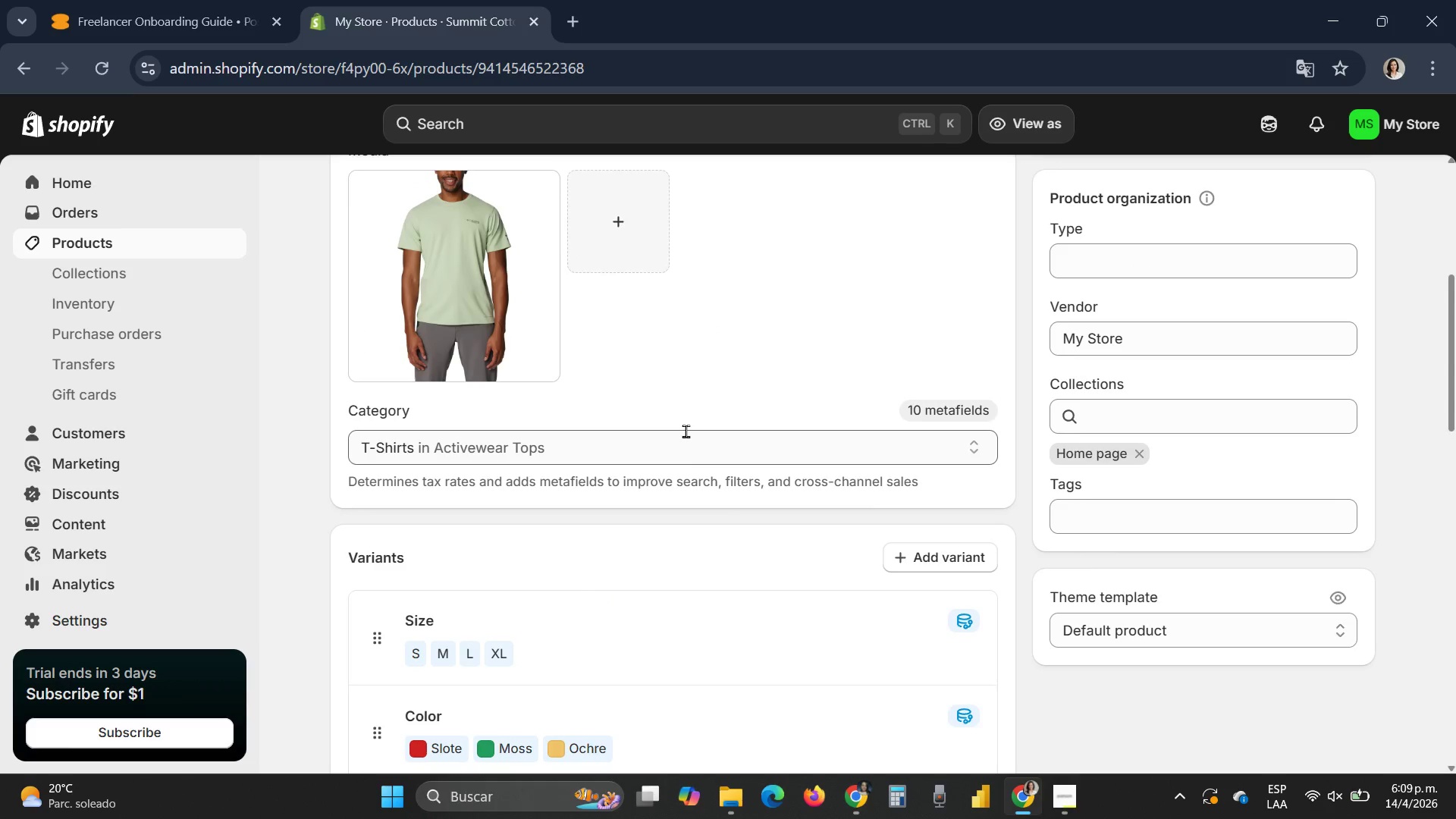 
left_click([977, 447])
 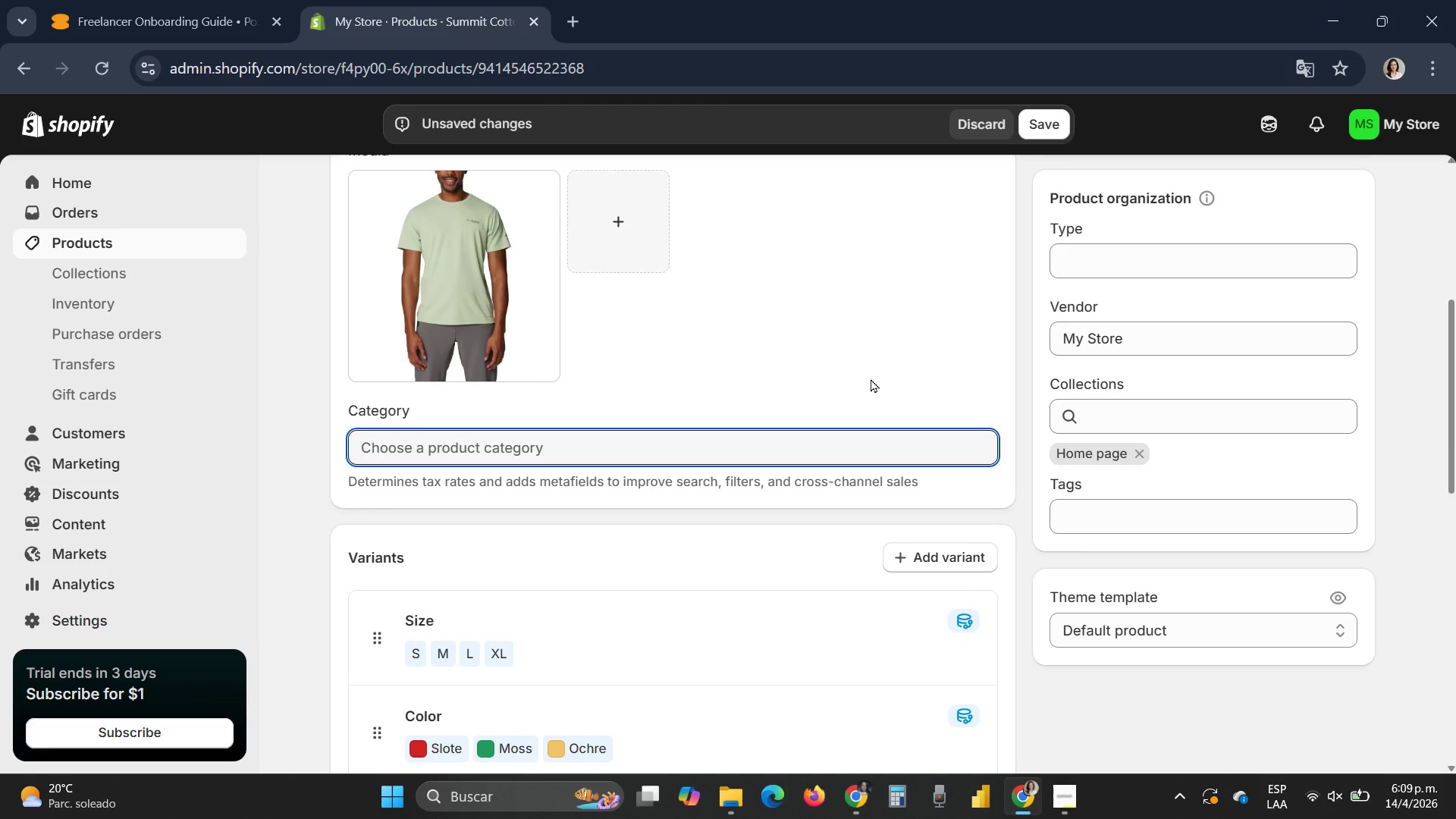 
left_click([886, 368])
 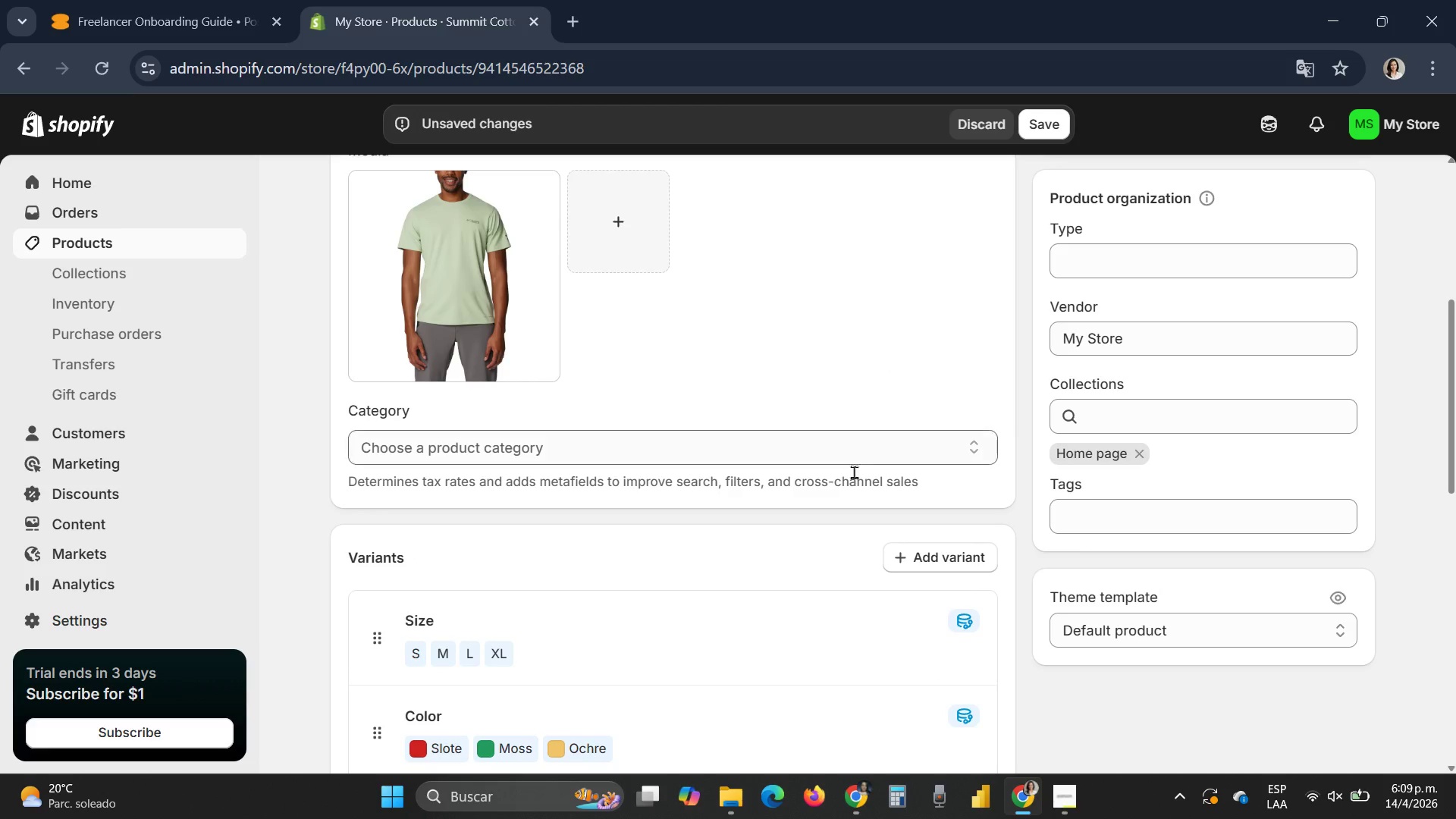 
left_click([977, 449])
 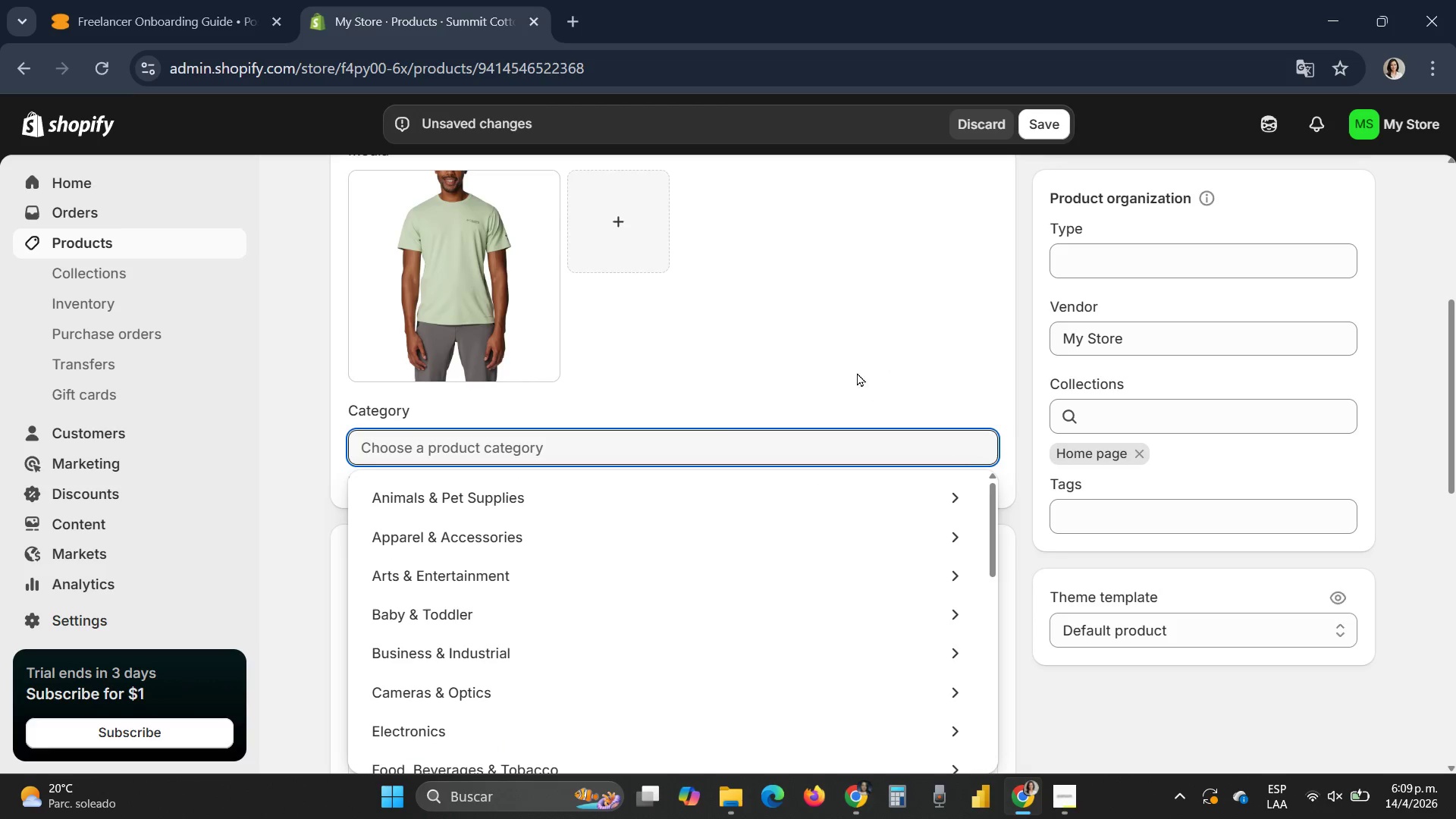 
left_click([853, 351])
 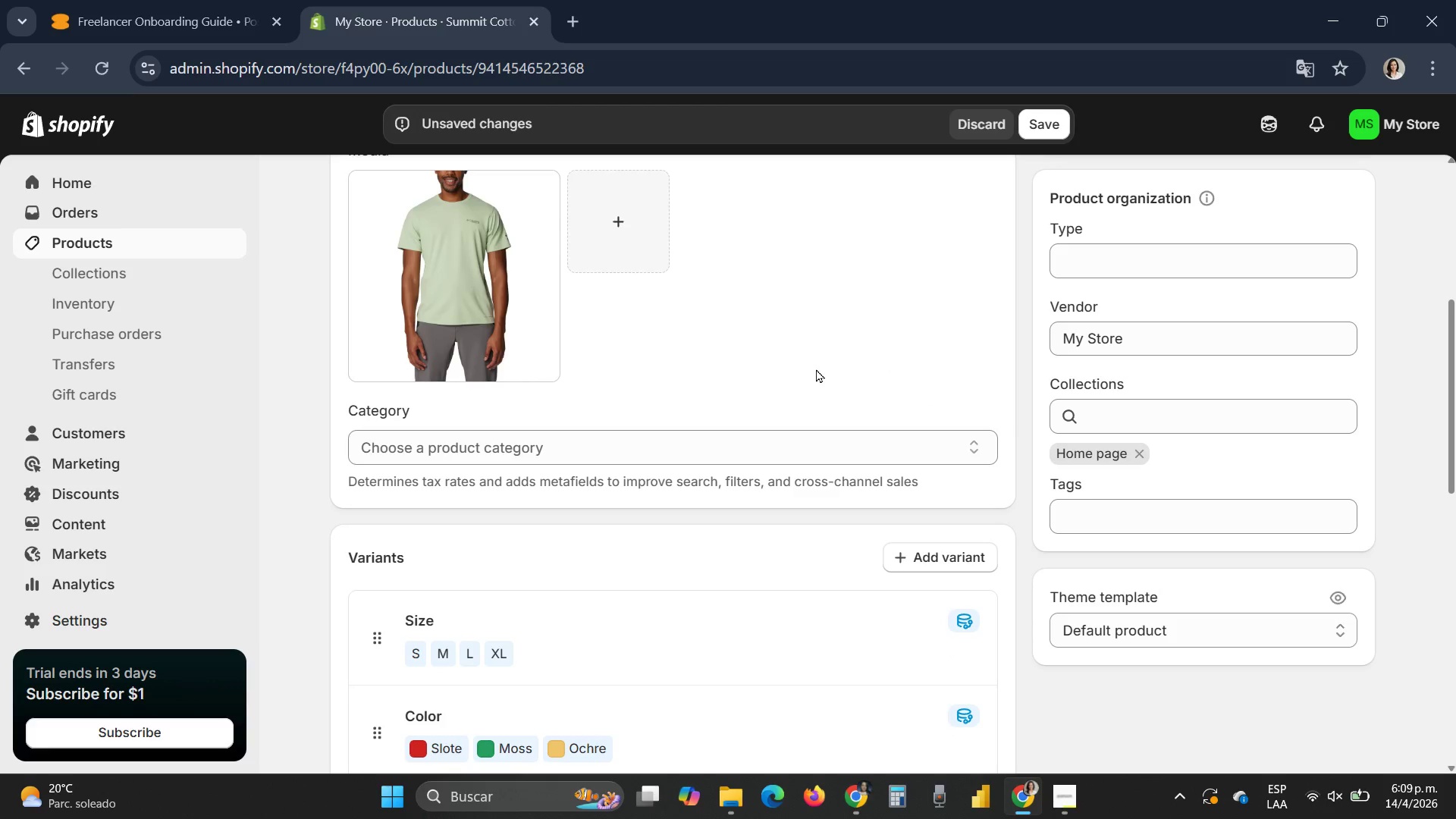 
scroll: coordinate [816, 369], scroll_direction: down, amount: 3.0
 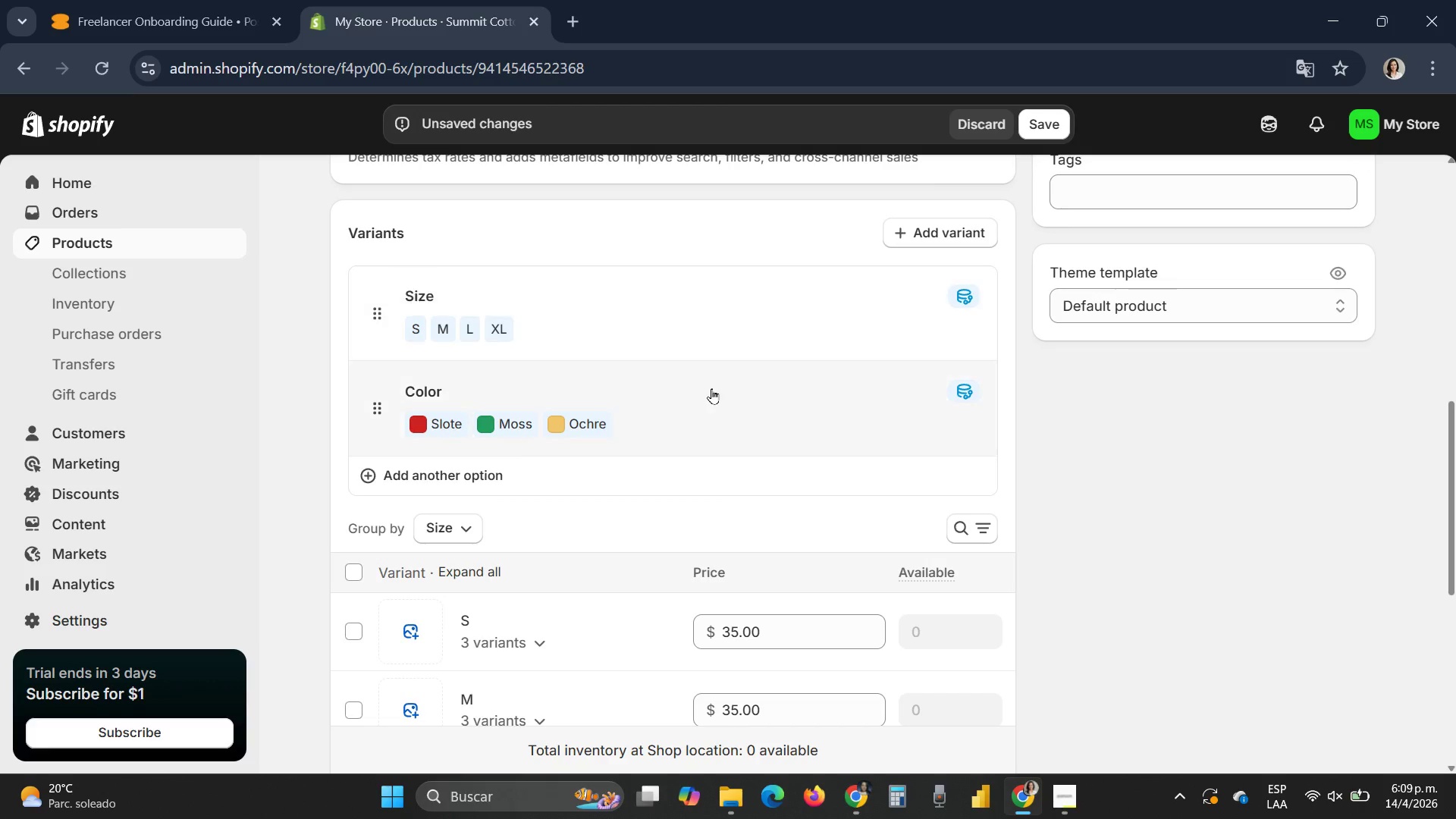 
scroll: coordinate [1021, 310], scroll_direction: up, amount: 16.0
 